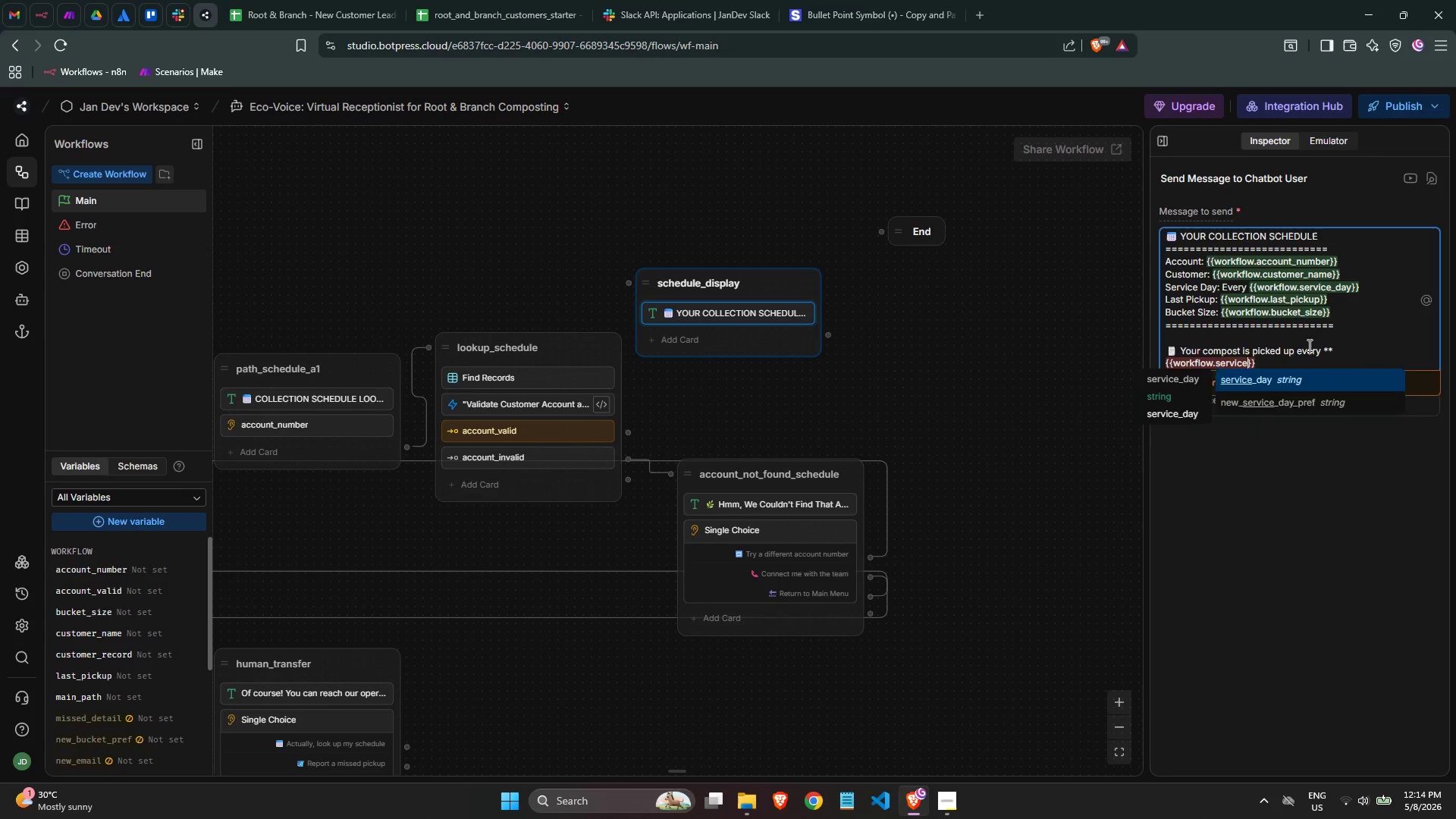 
key(Enter)
 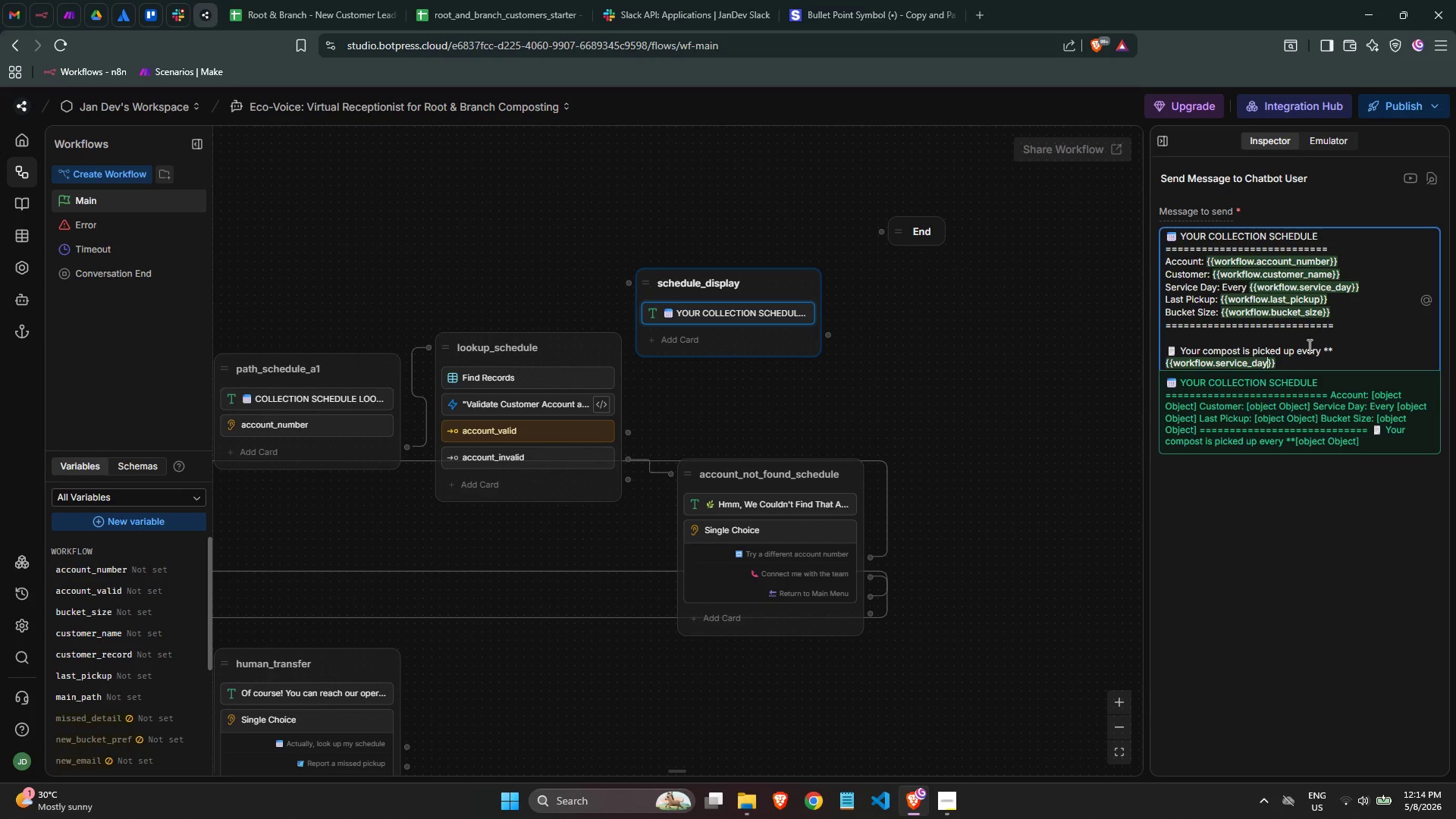 
key(ArrowRight)
 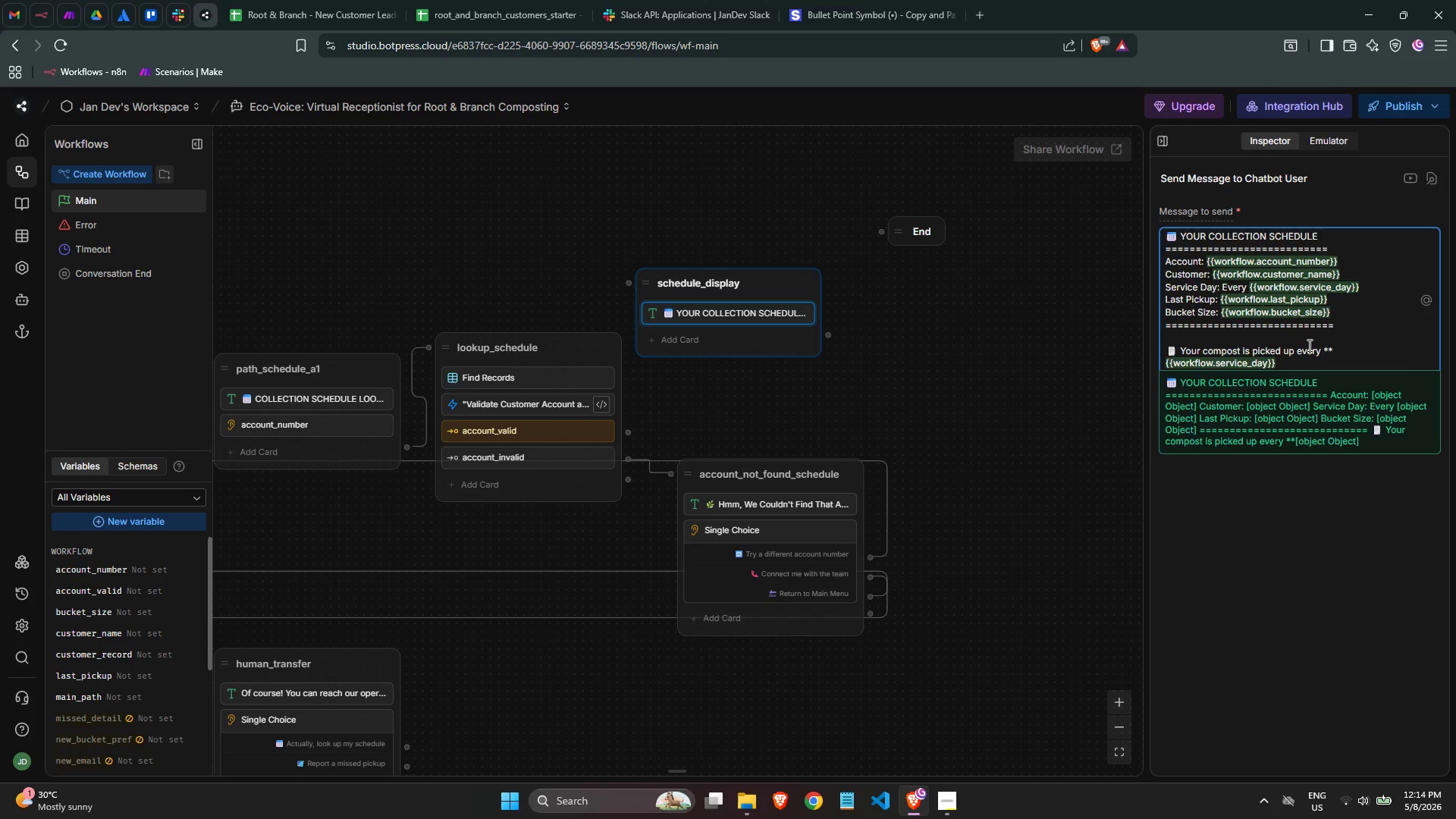 
key(ArrowRight)
 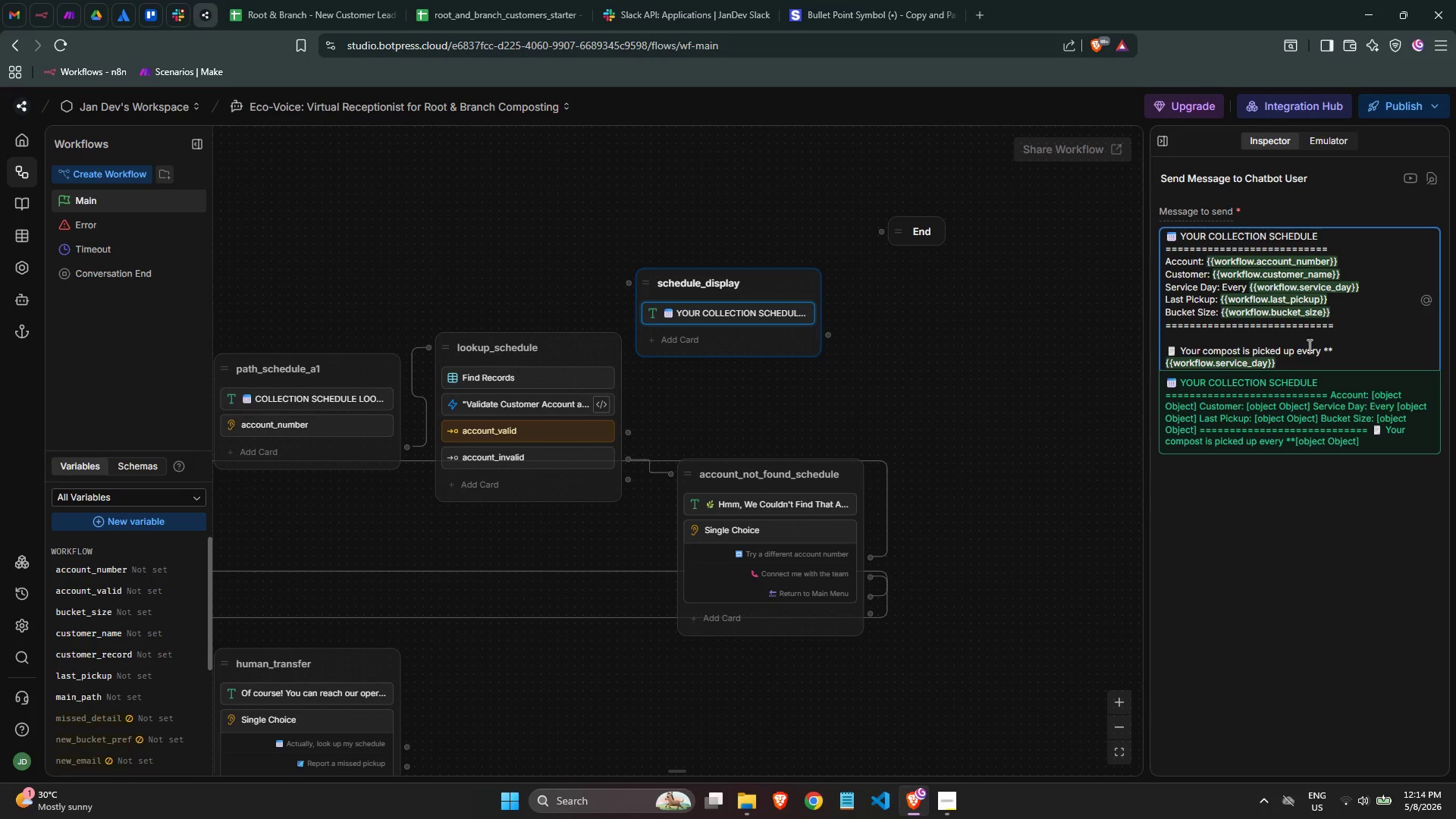 
type(** morning.)
 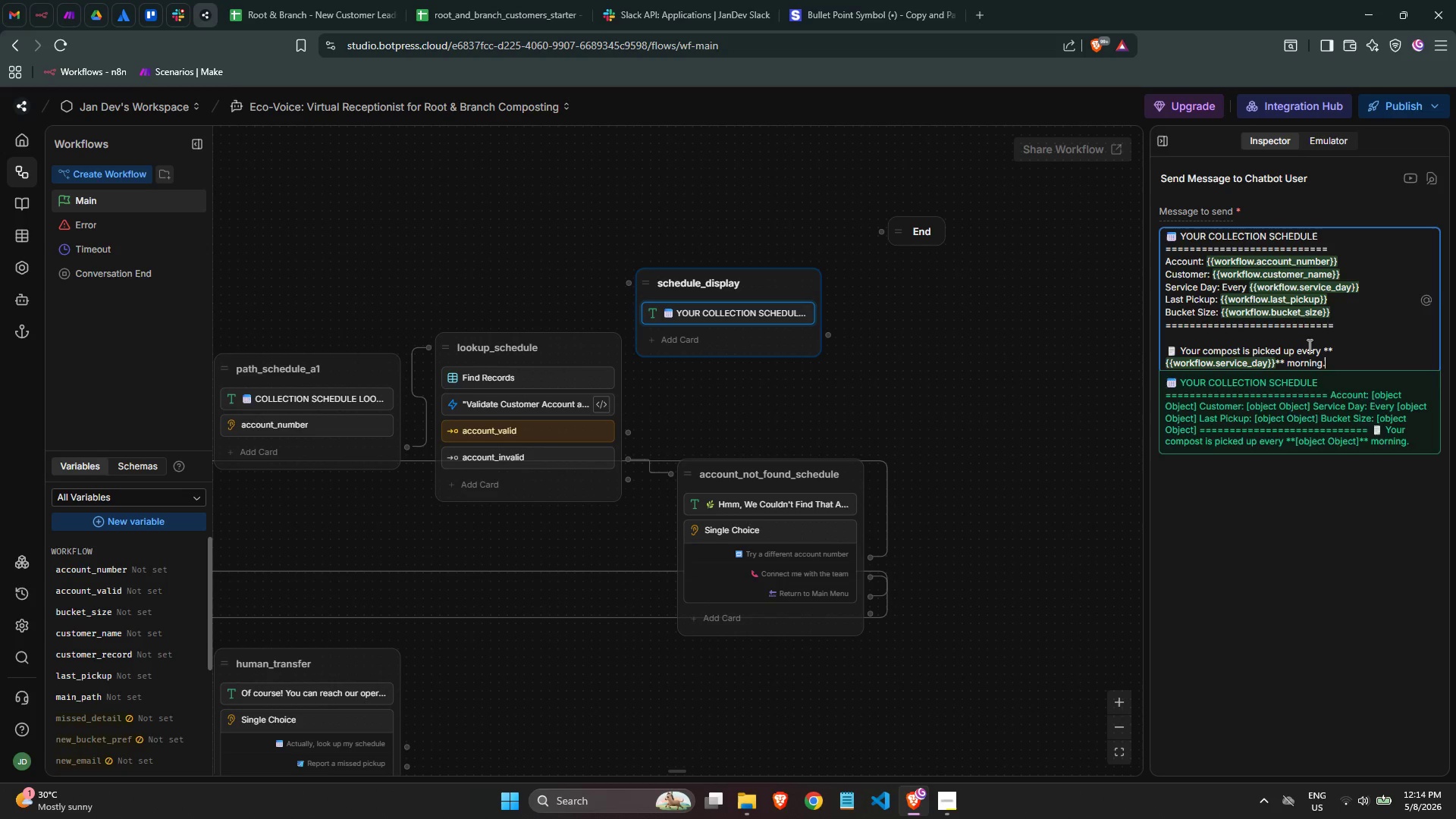 
key(Enter)
 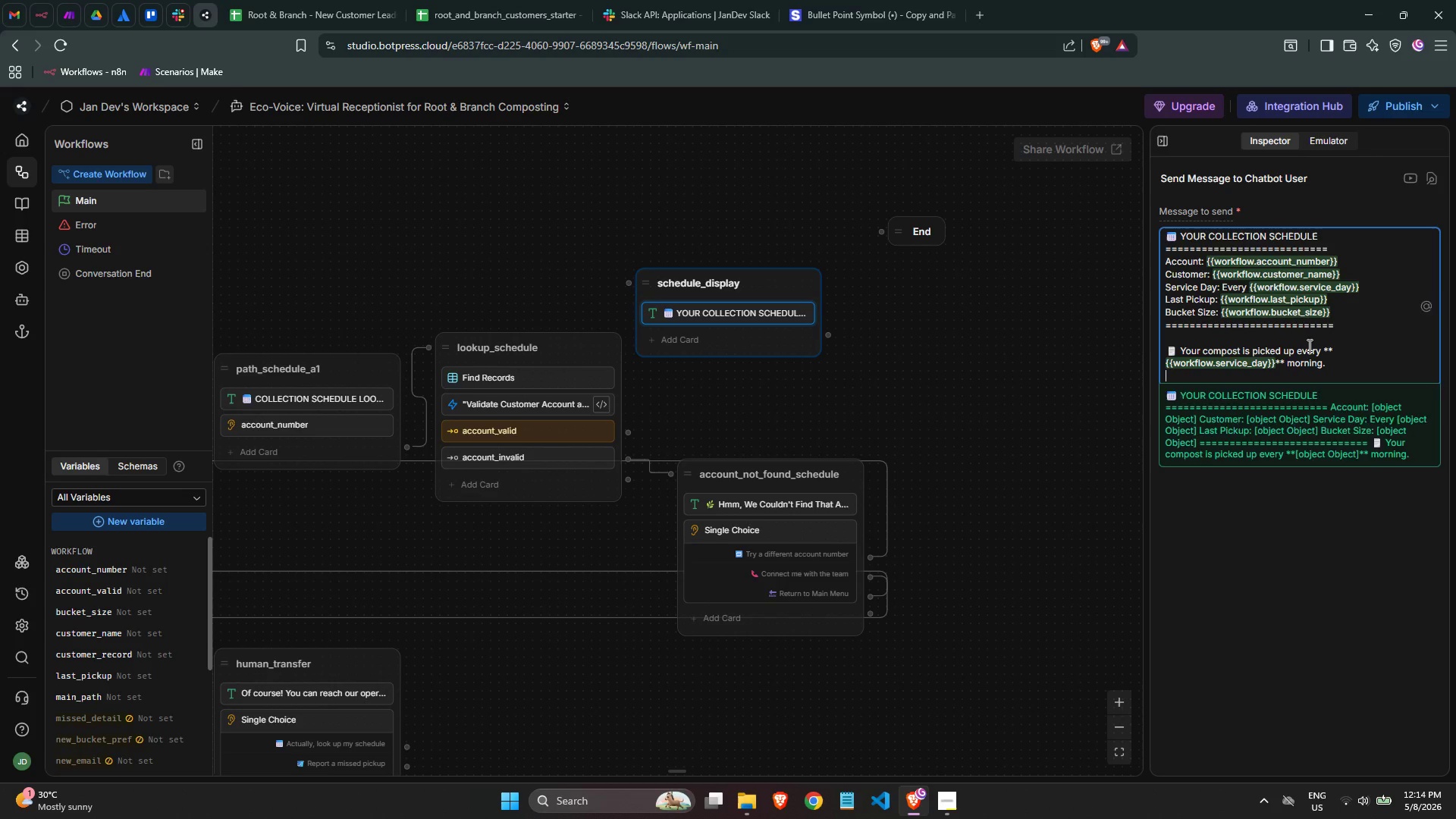 
key(Enter)
 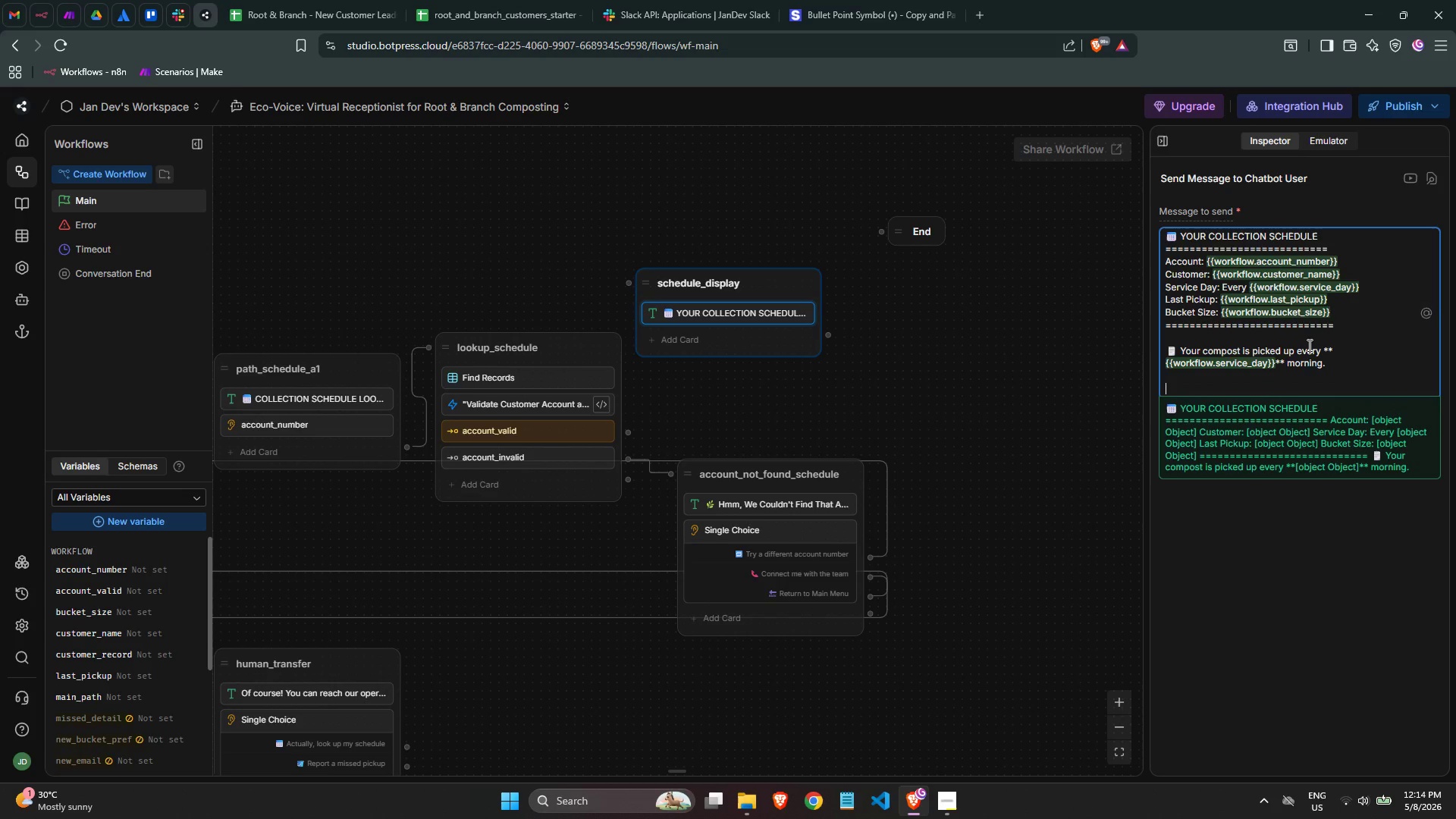 
key(Meta+MetaLeft)
 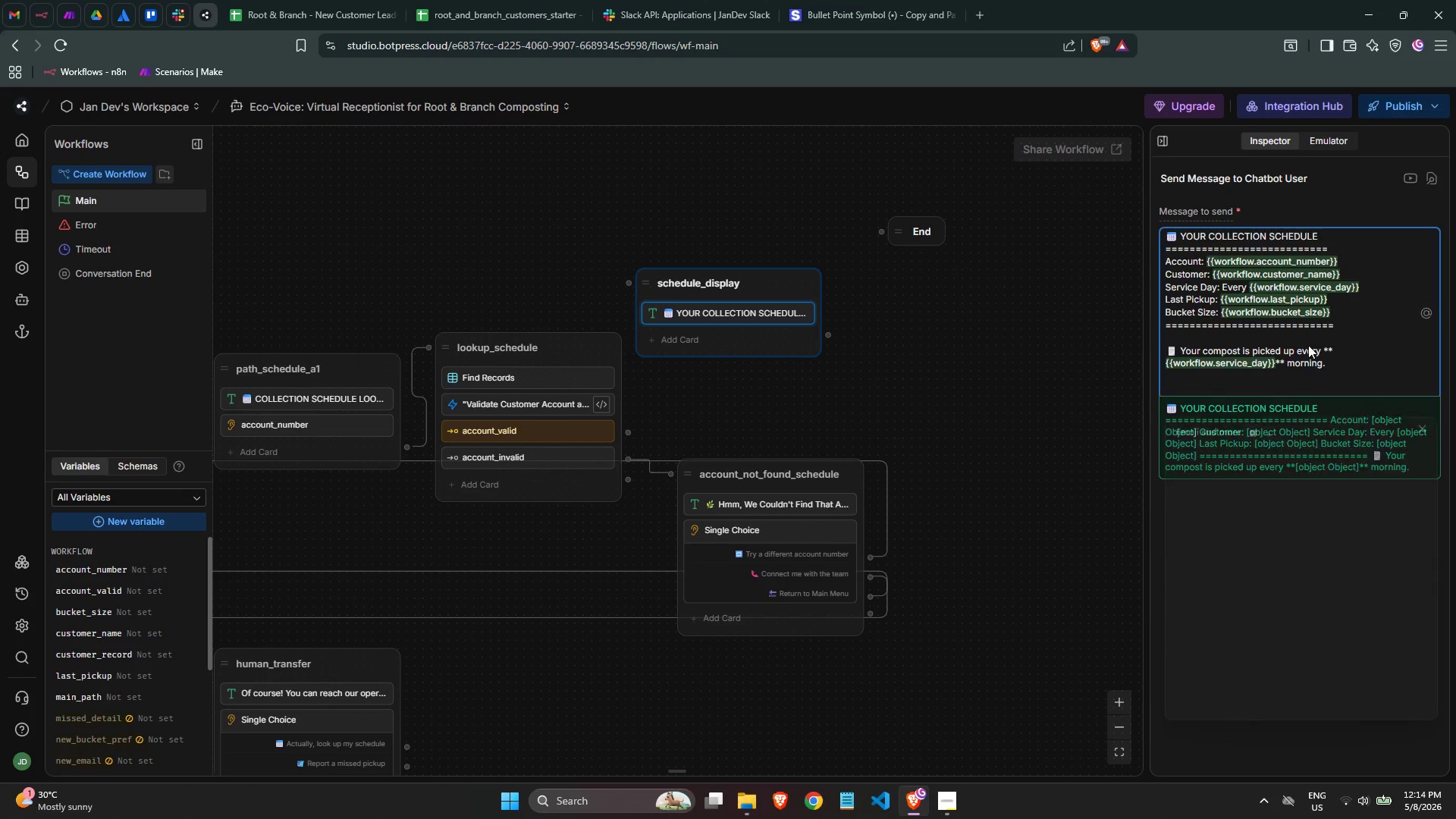 
key(Meta+Period)
 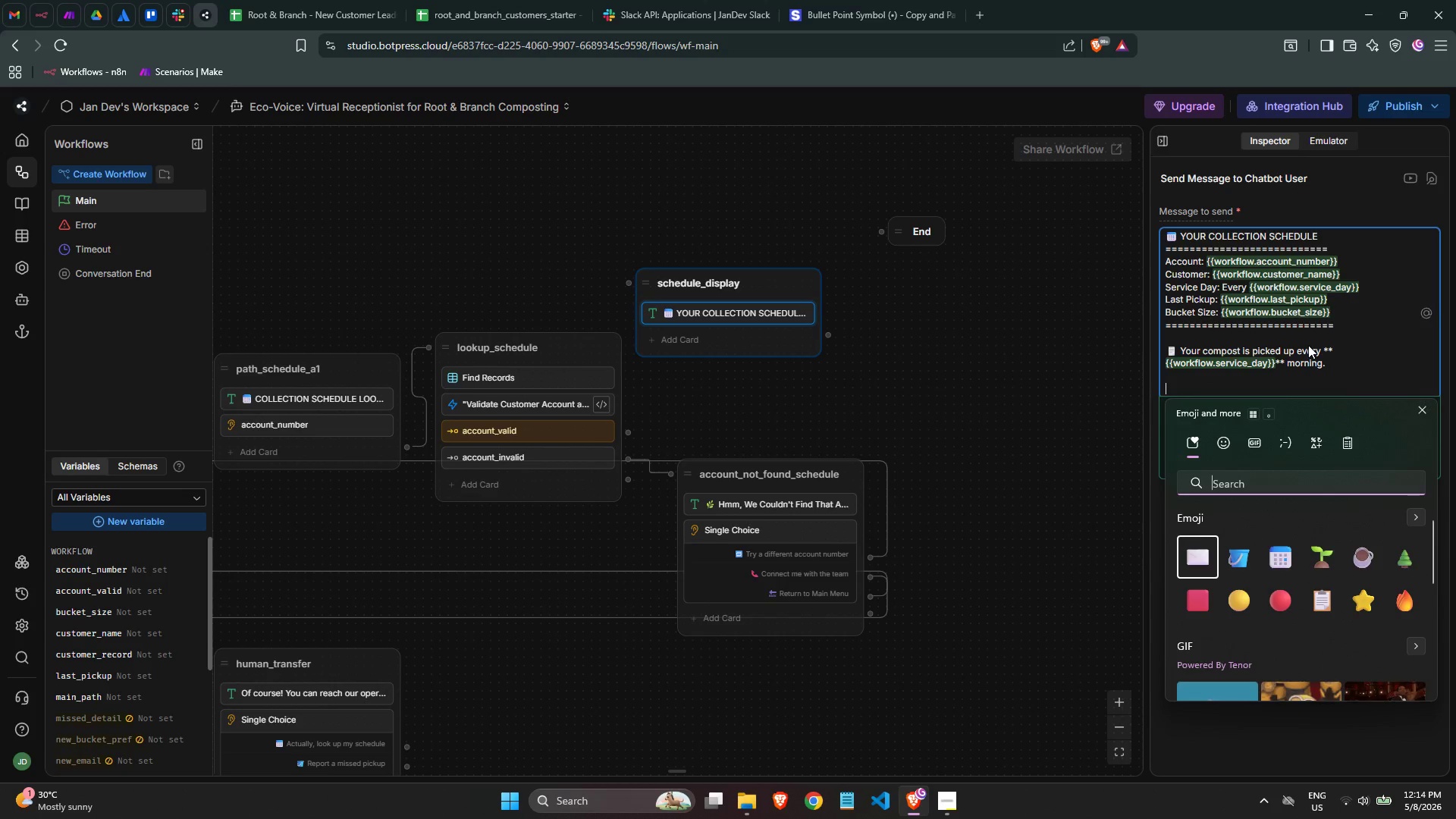 
type(pin)
 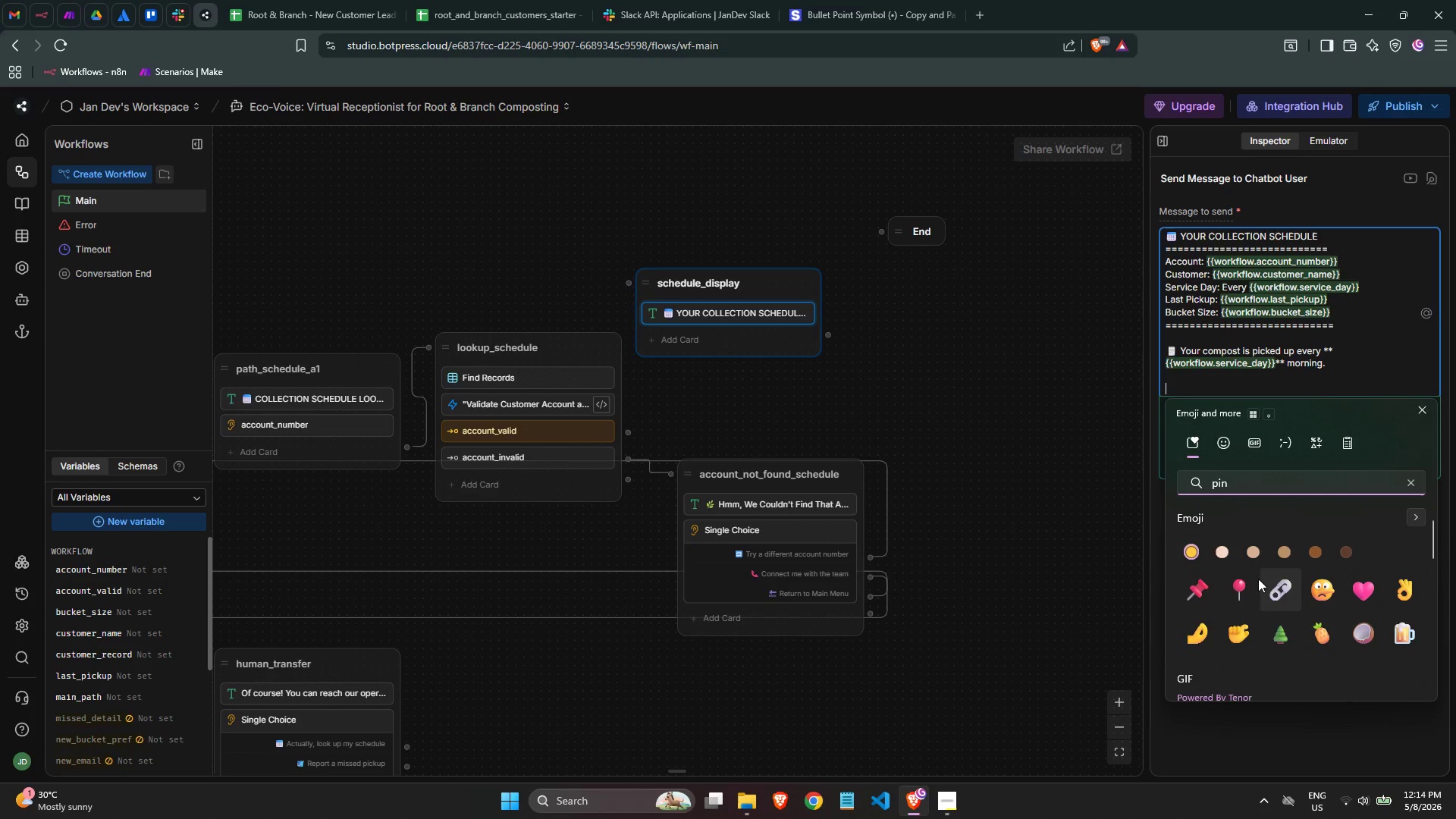 
left_click([1213, 585])
 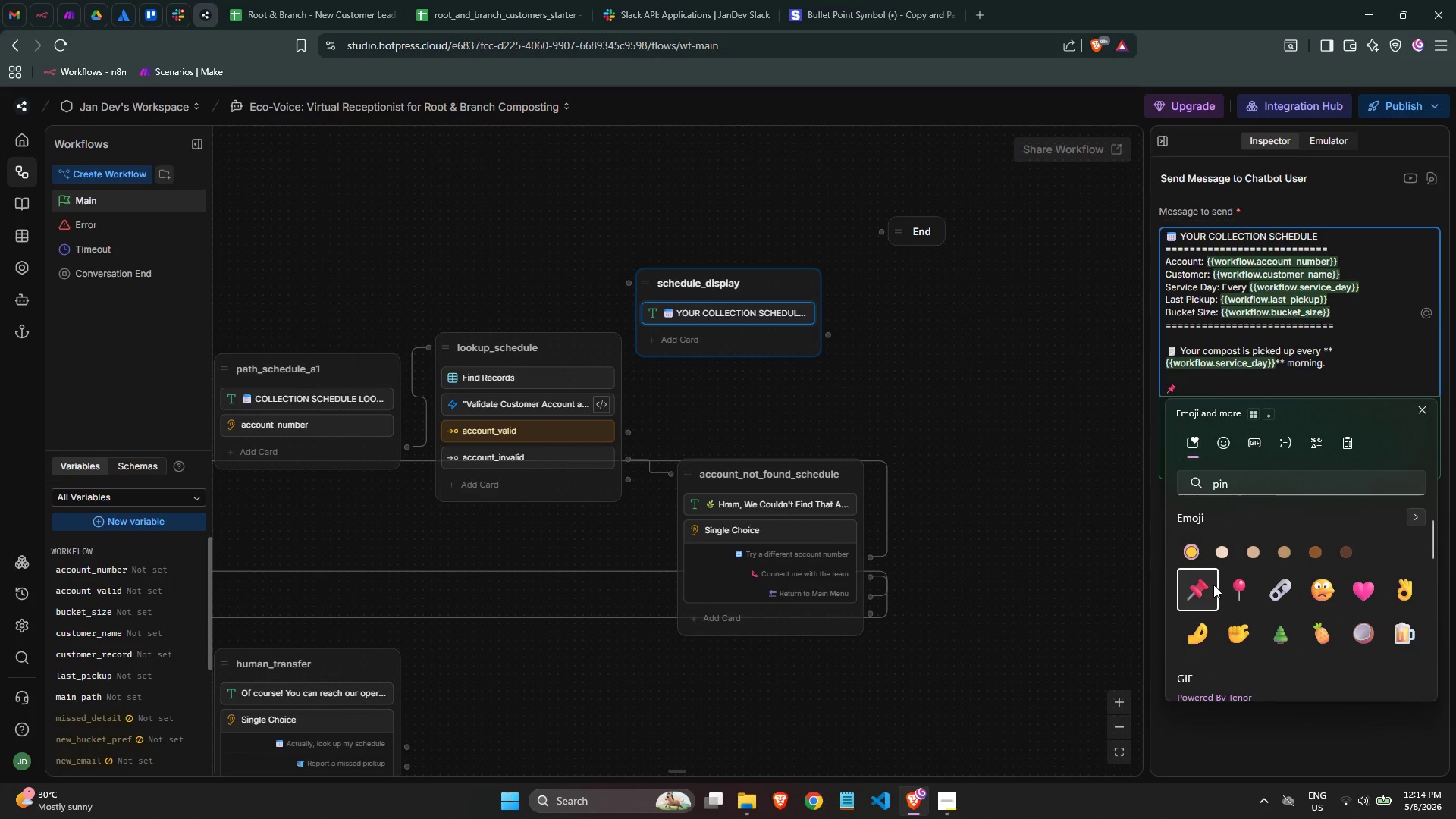 
type( Please have yiur )
key(Backspace)
key(Backspace)
key(Backspace)
key(Backspace)
type(our bucket at the curb or designatied)
key(Backspace)
key(Backspace)
key(Backspace)
type(ed )
 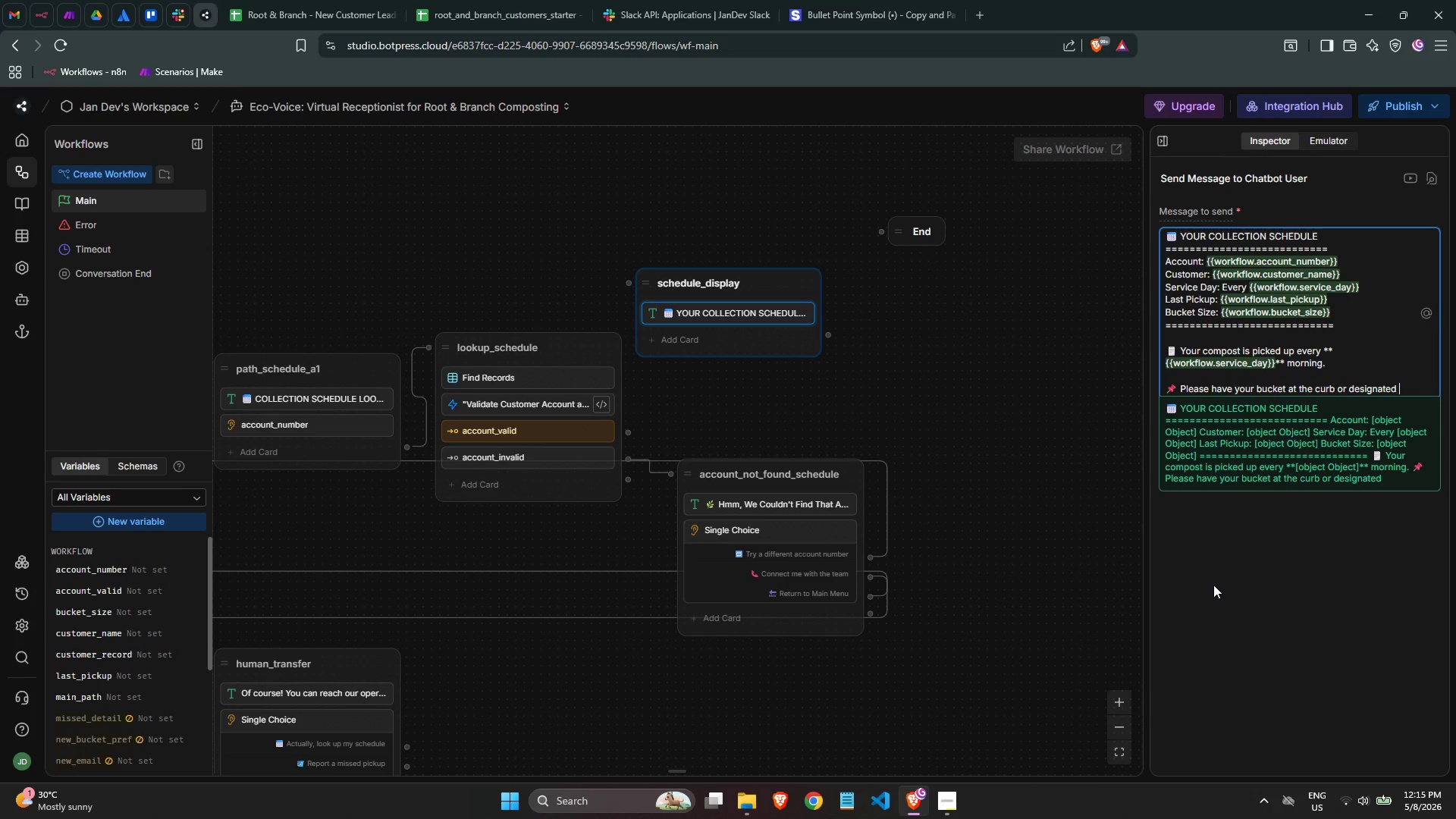 
wait(19.77)
 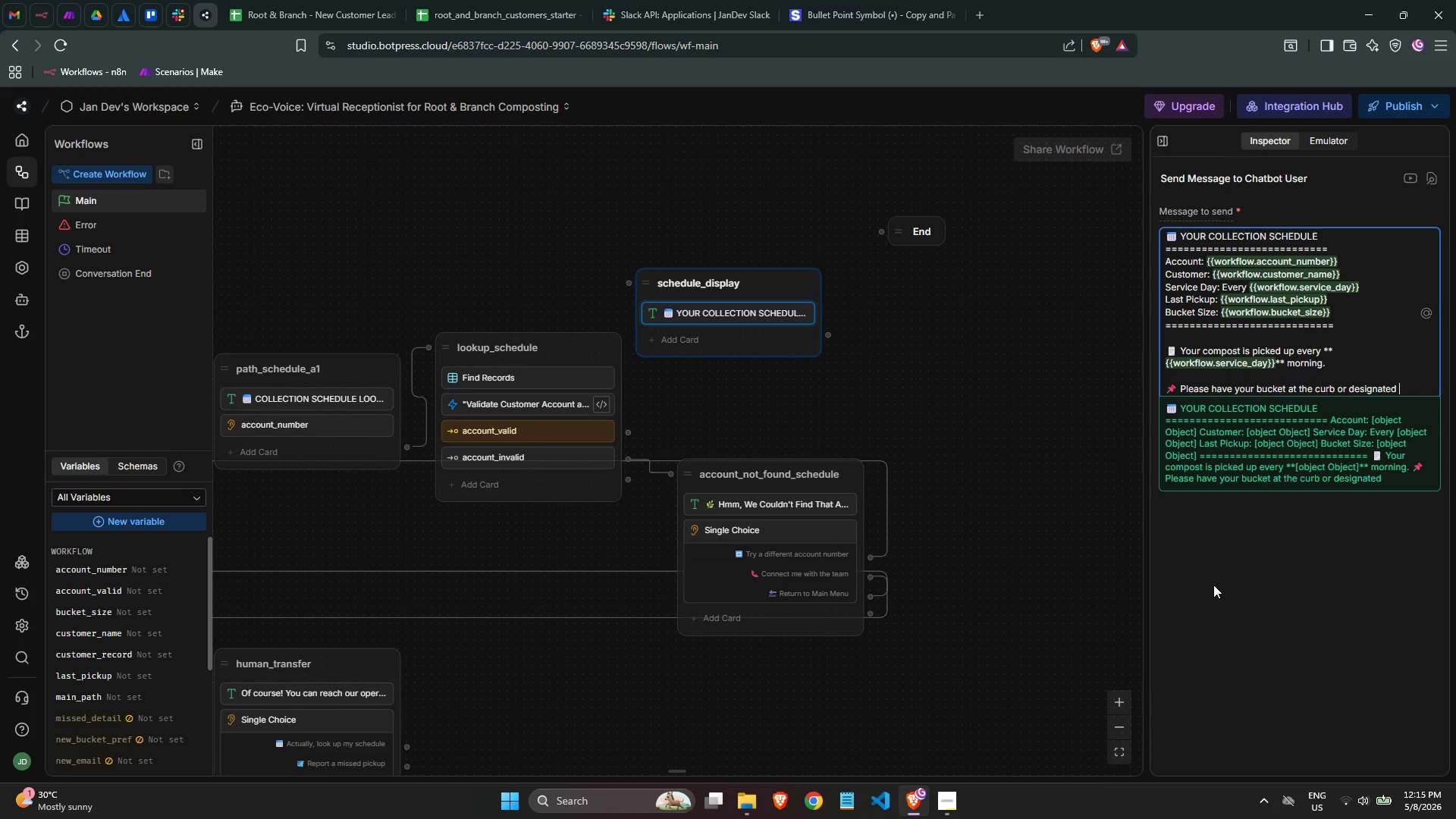 
type(pickup point by **7:00 AM***)
key(Backspace)
type( on o)
key(Backspace)
type(your service day.)
 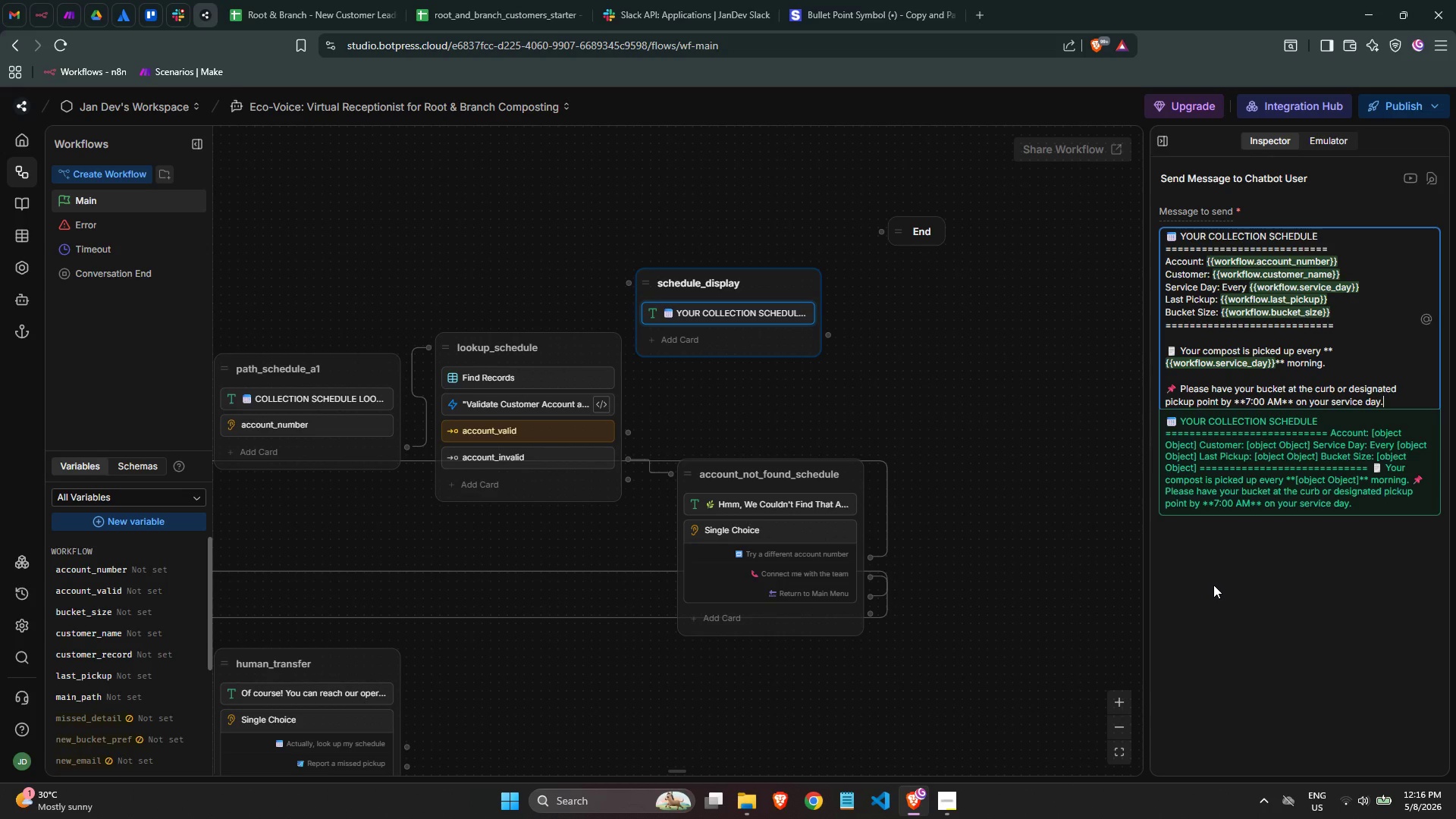 
key(Enter)
 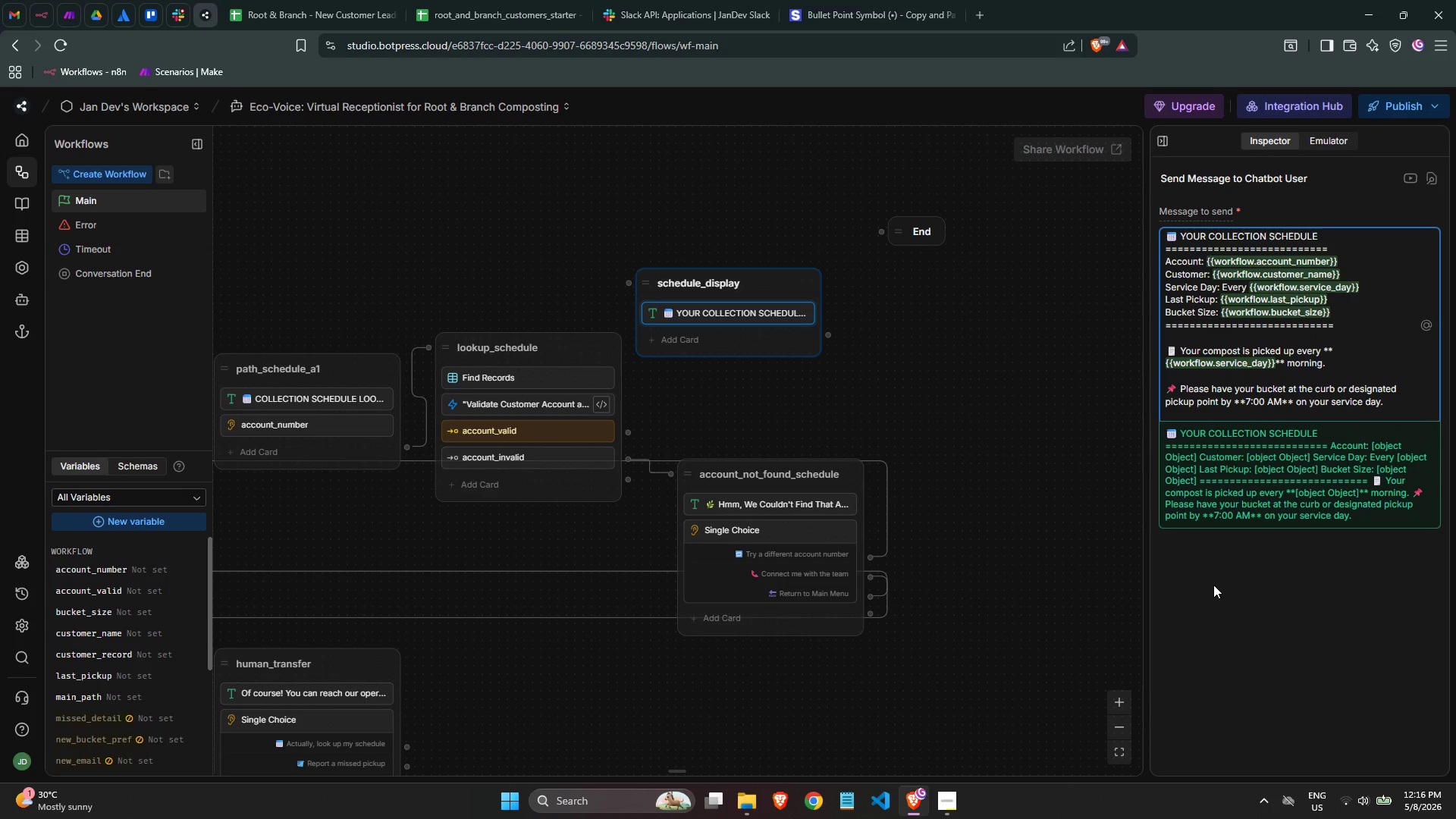 
key(Enter)
 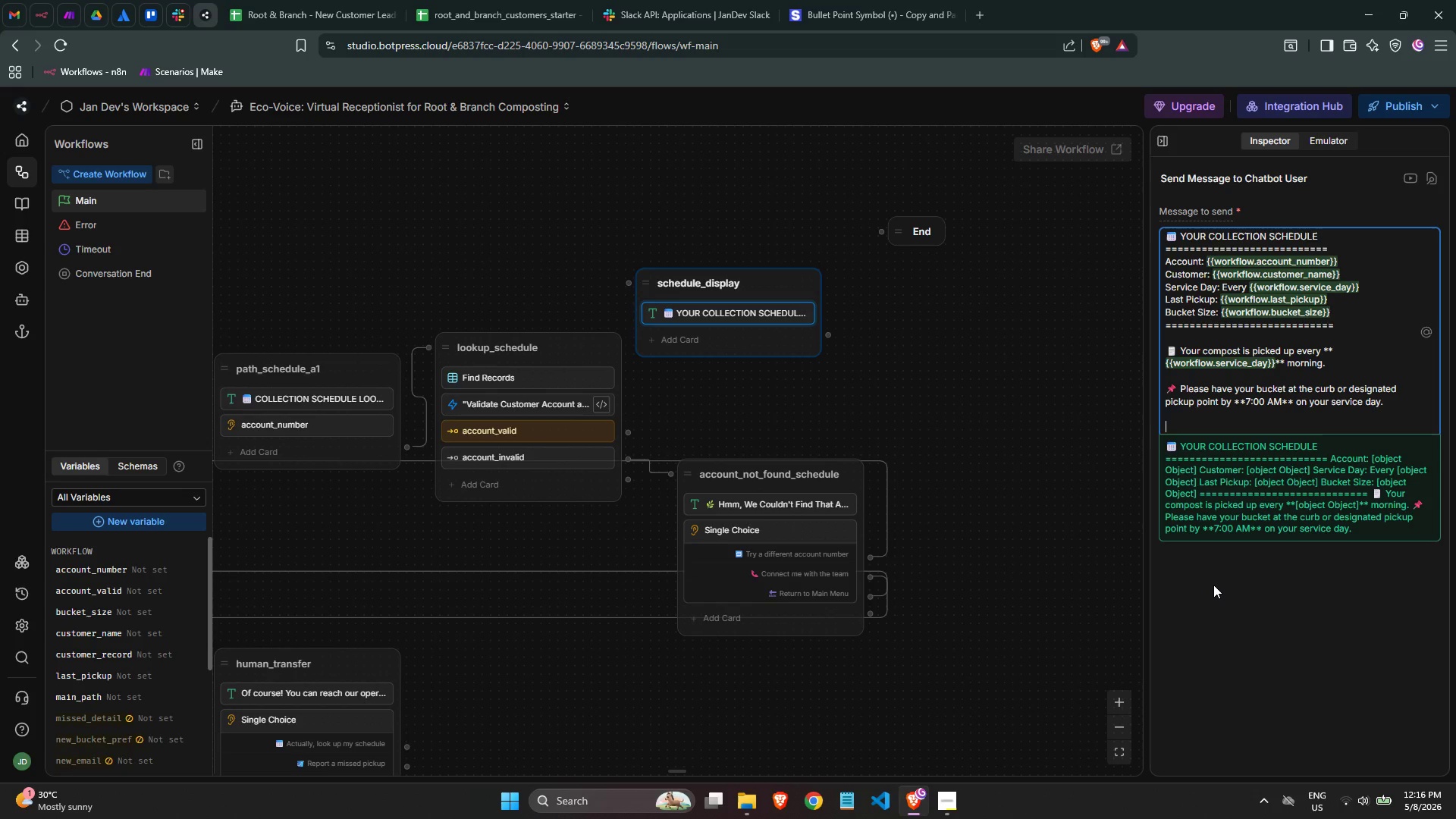 
key(Meta+MetaLeft)
 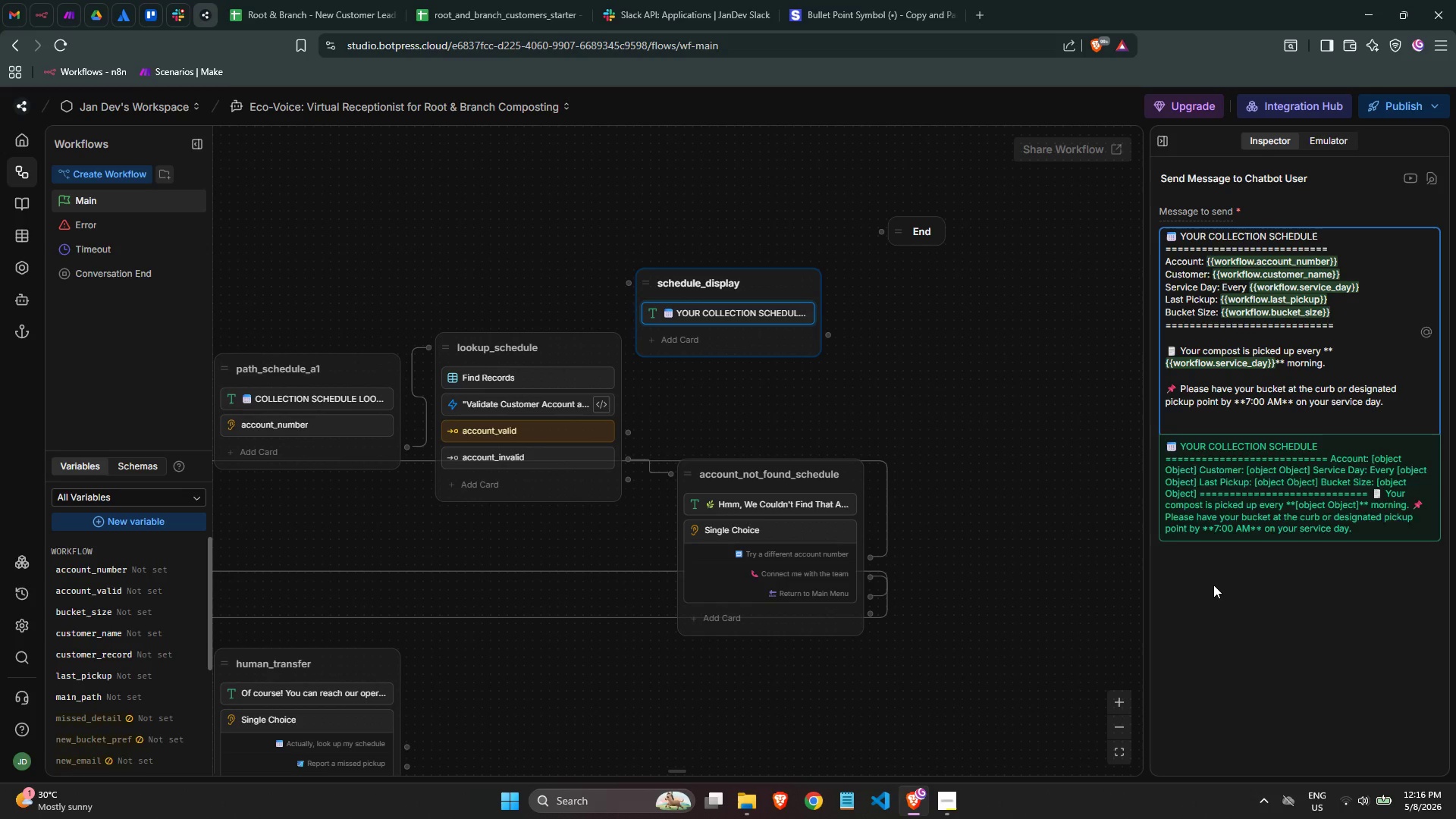 
key(Meta+Period)
 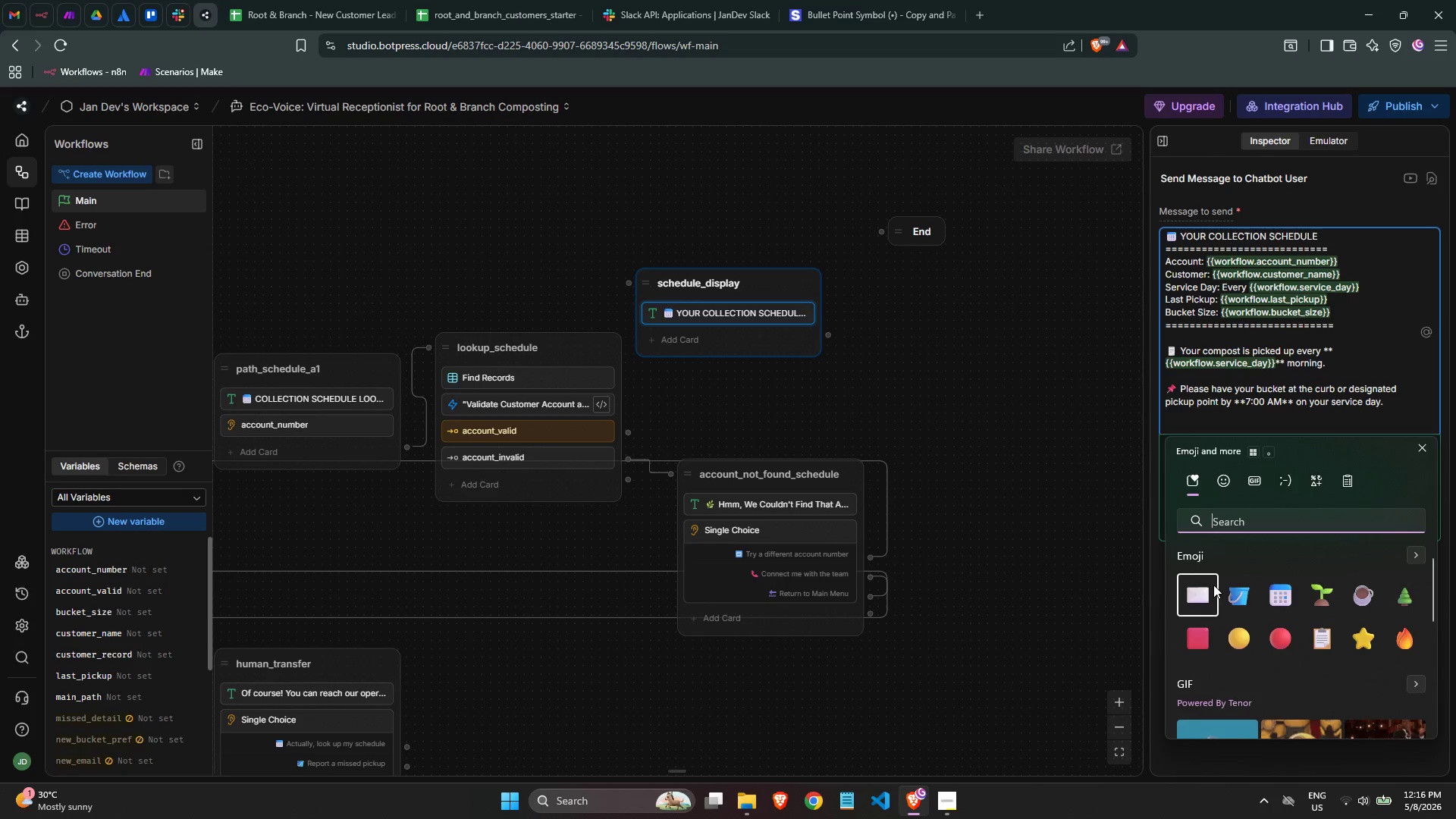 
left_click([1244, 597])
 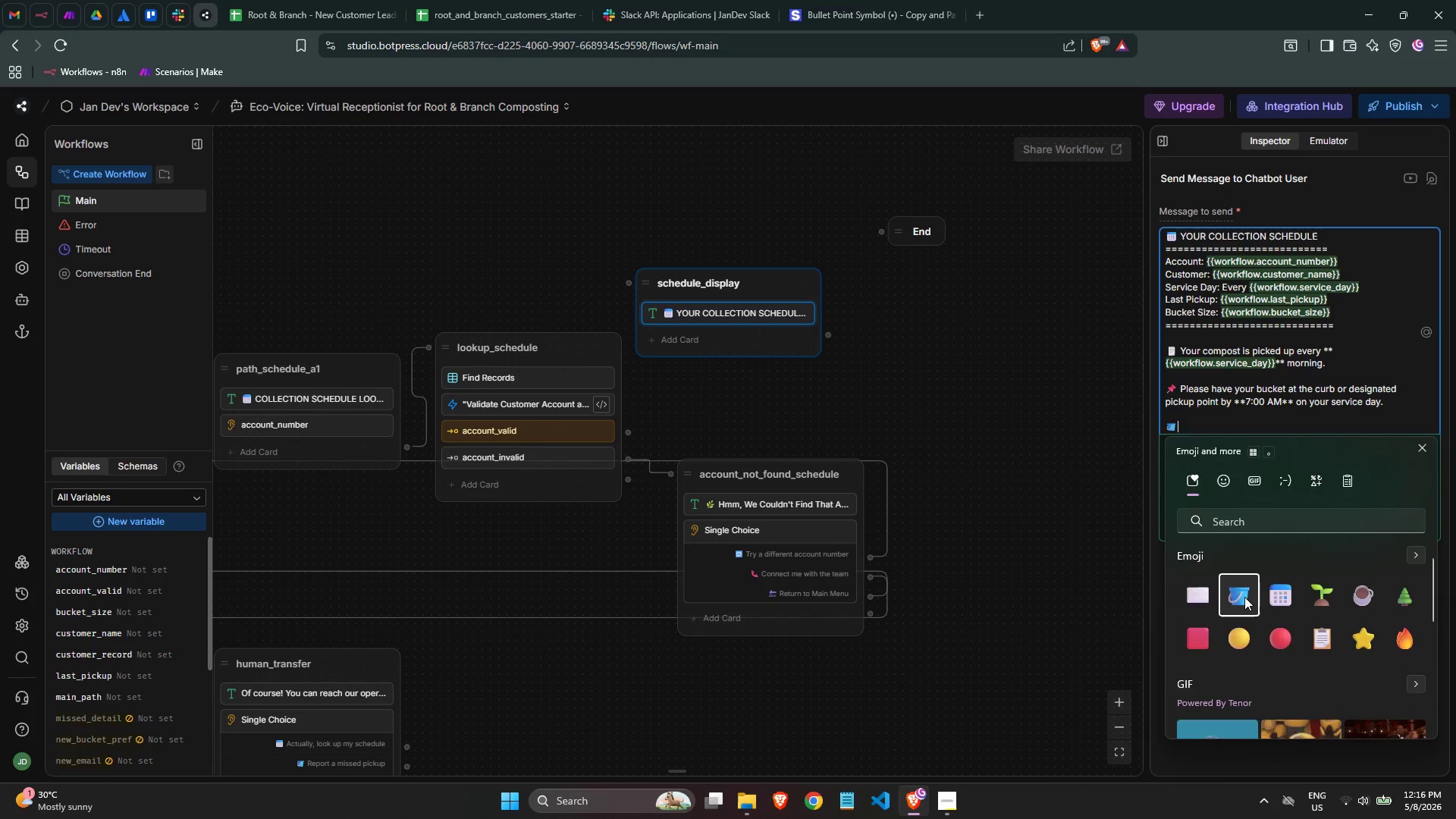 
type( Buvke)
key(Backspace)
key(Backspace)
key(Backspace)
type(cket prep reminder:)
 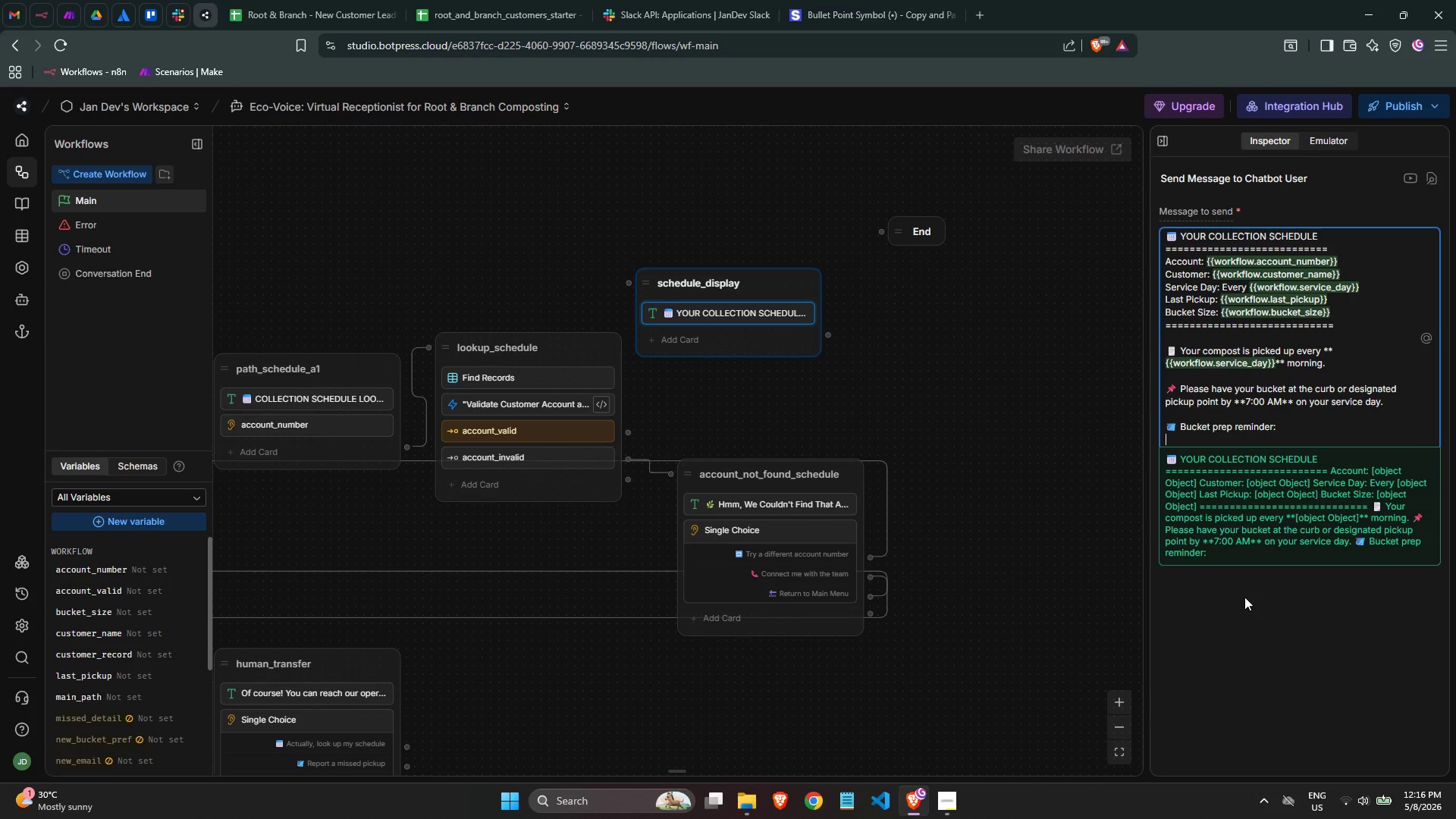 
 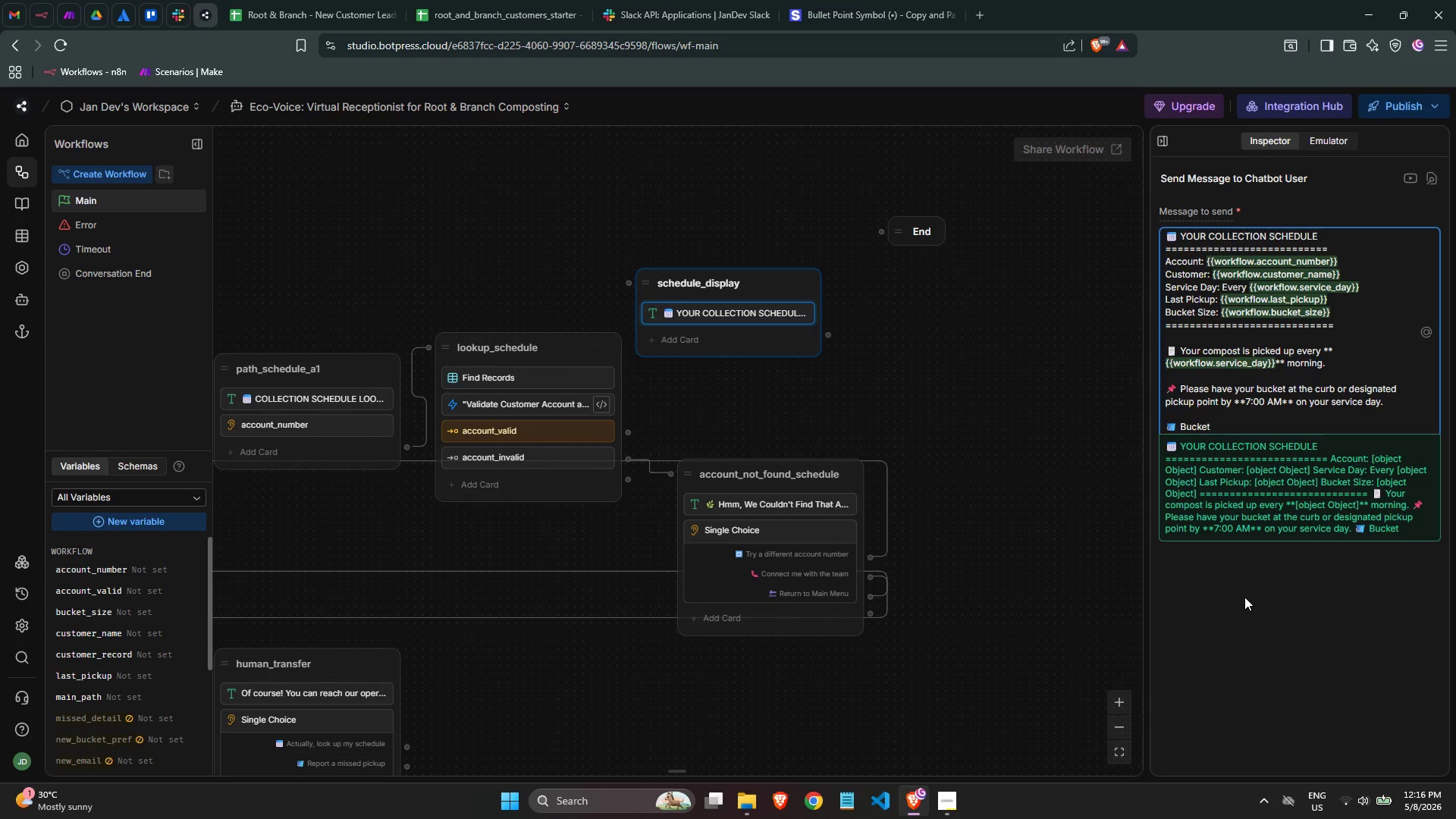 
key(Enter)
 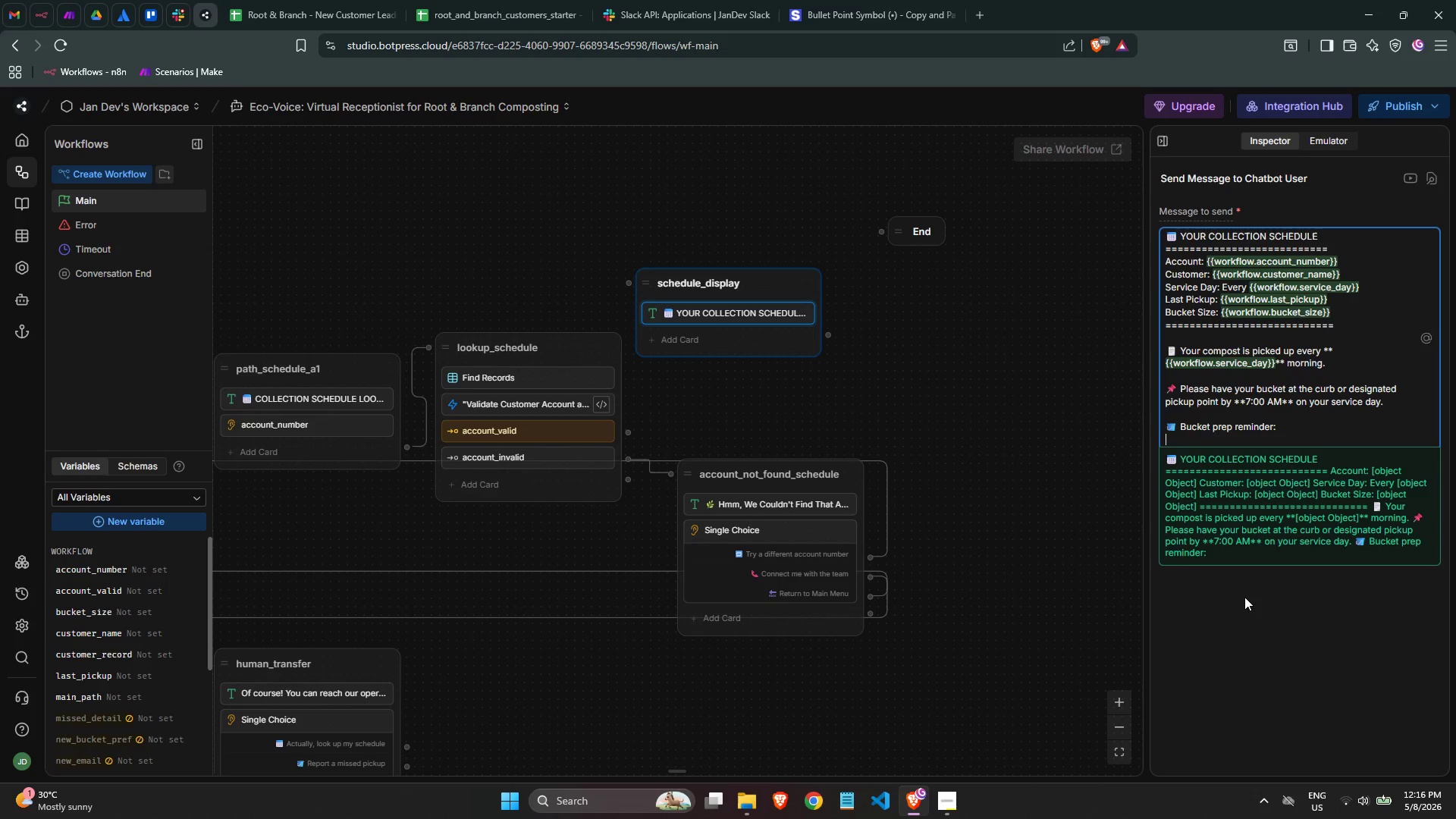 
key(Control+V)
 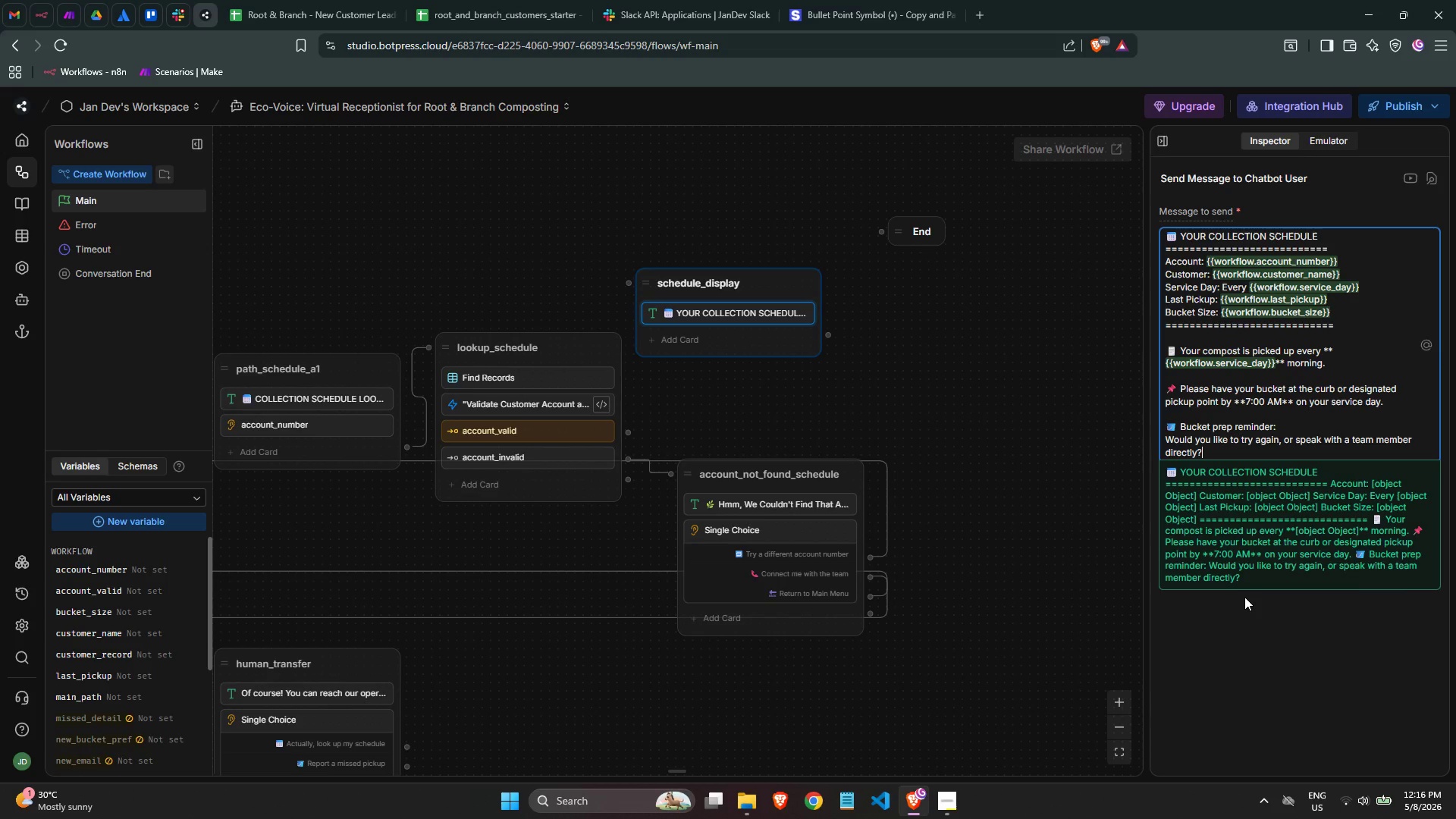 
key(Control+ControlLeft)
 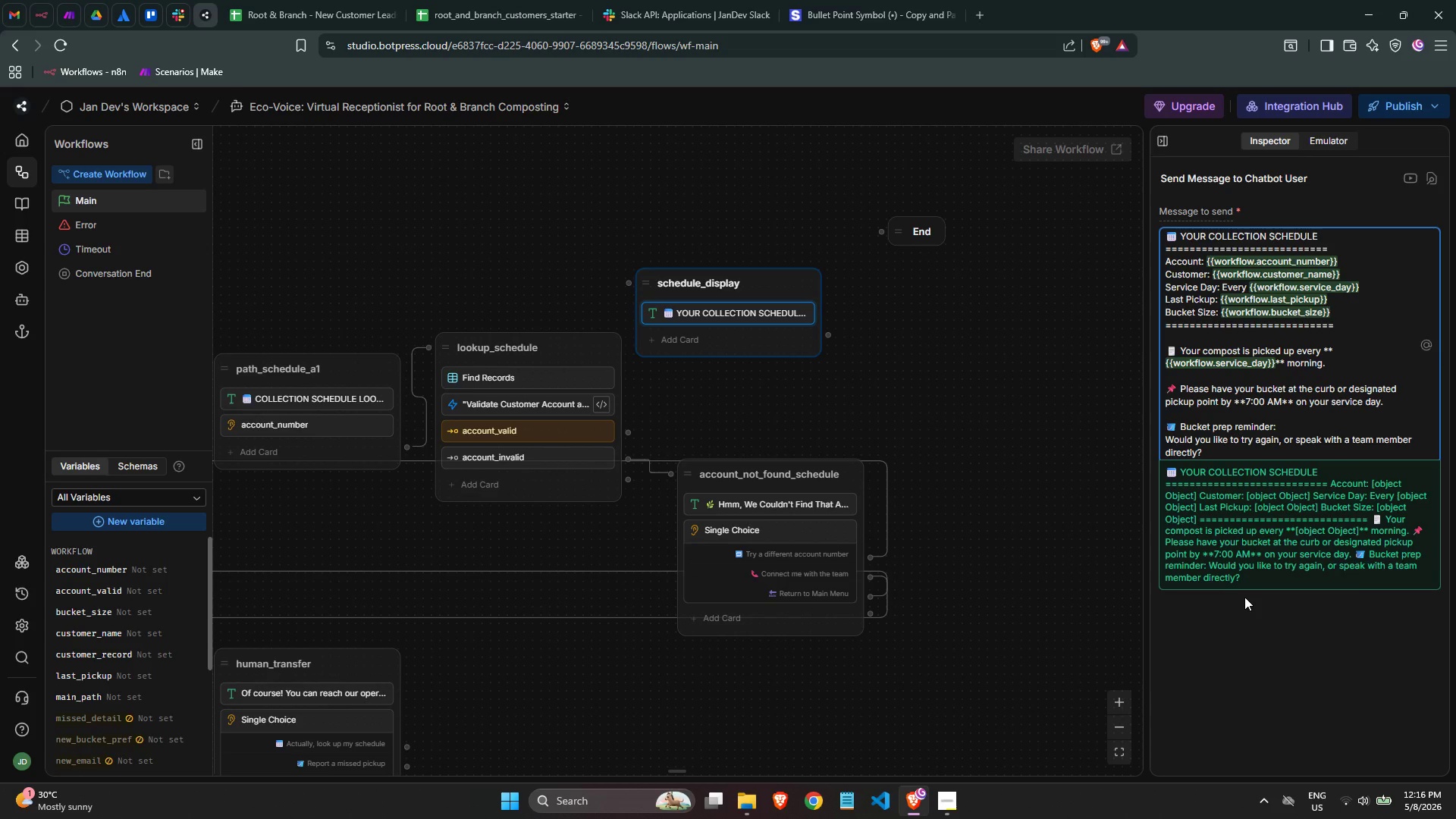 
key(Control+Z)
 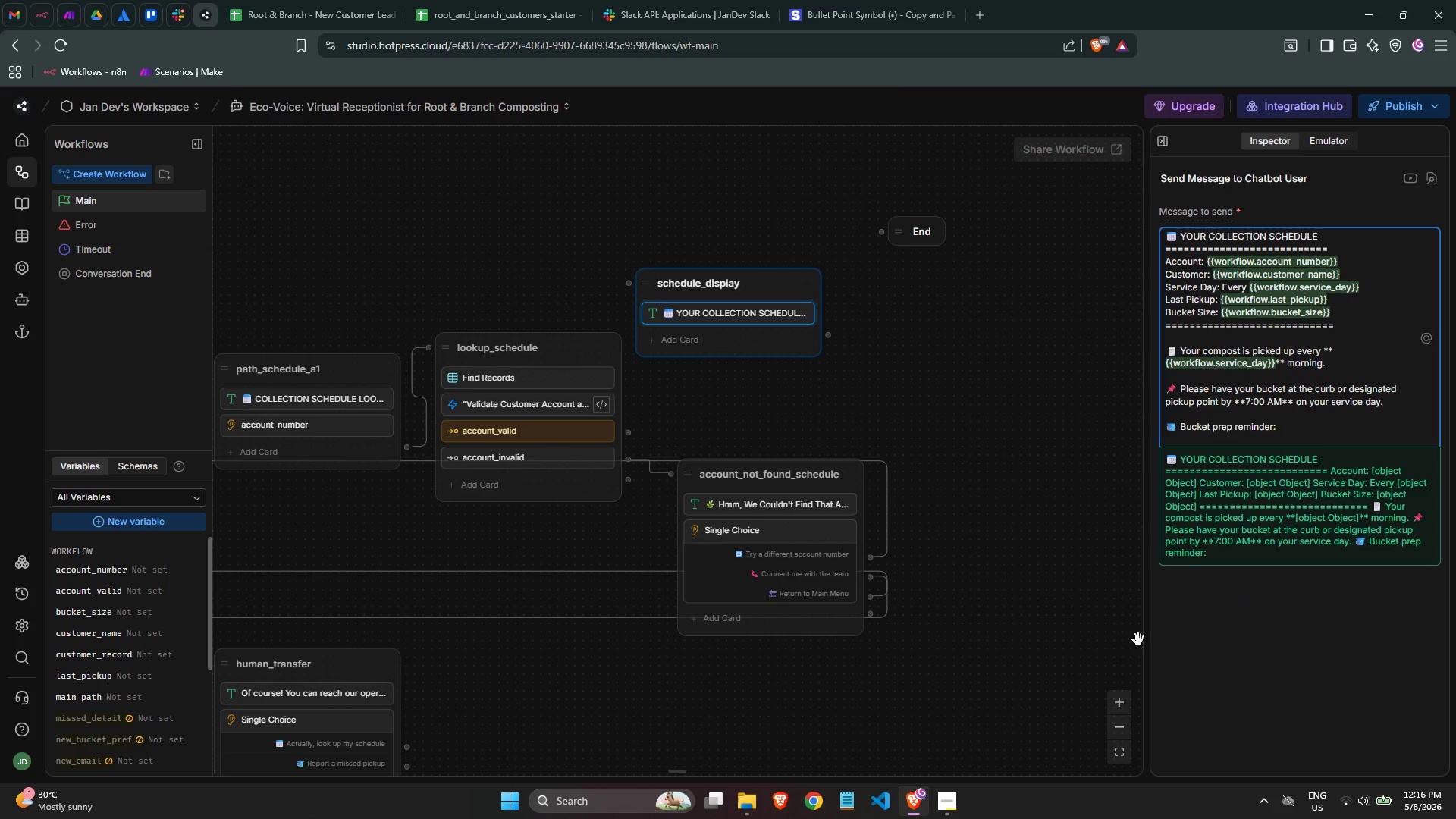 
left_click_drag(start_coordinate=[840, 0], to_coordinate=[958, 465])
 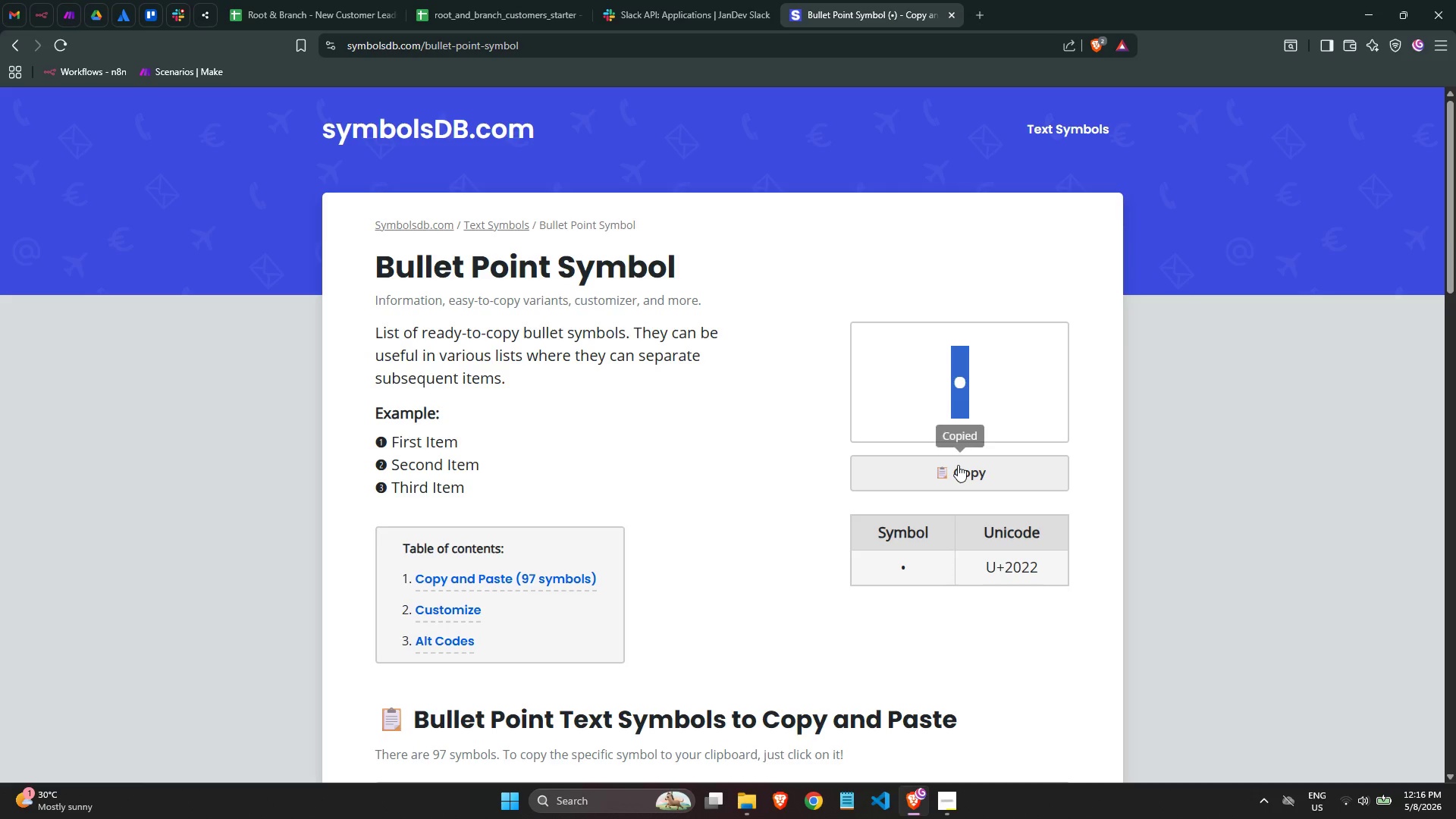 
double_click([958, 465])
 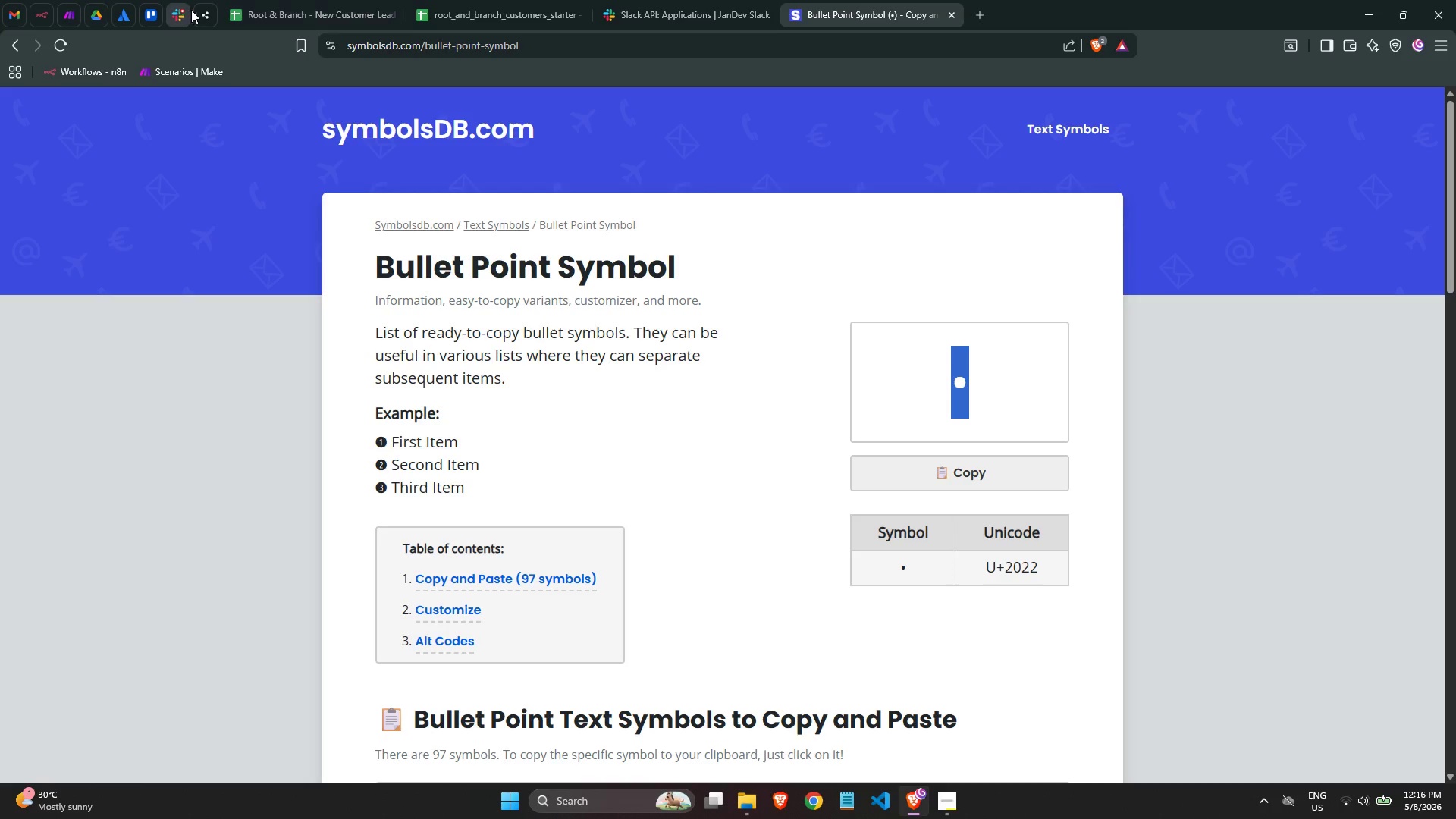 
left_click([199, 10])
 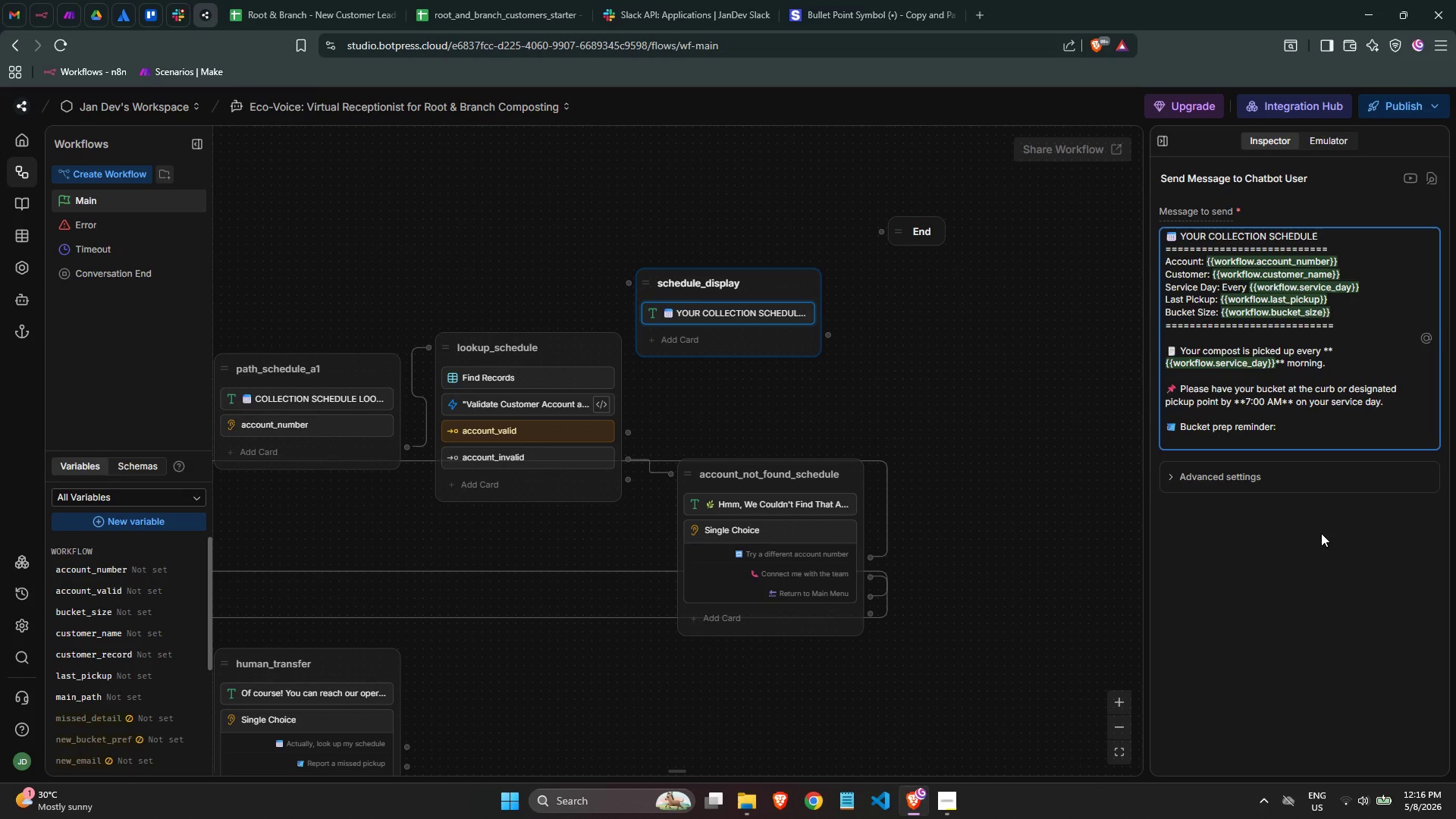 
key(Control+V)
 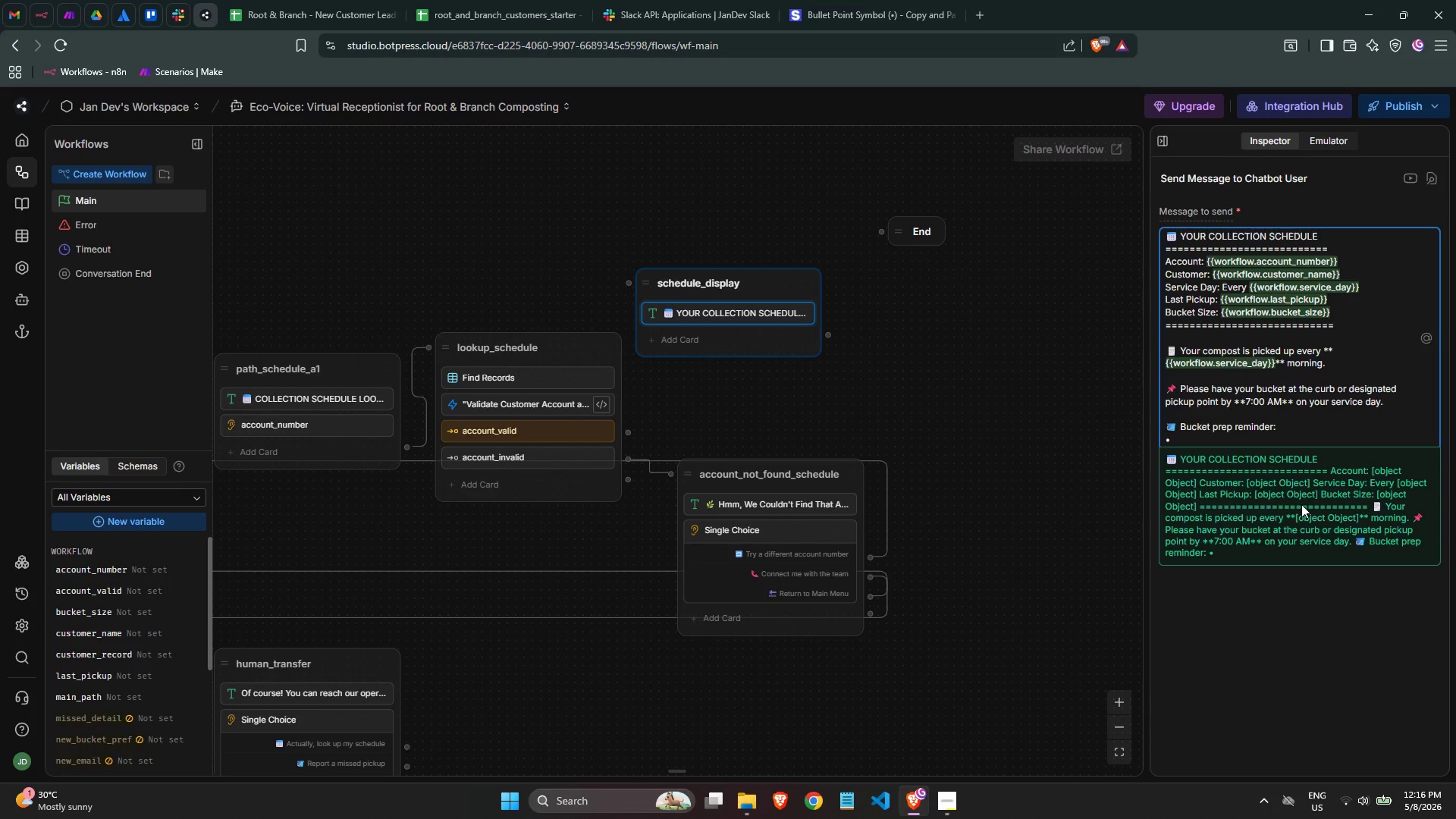 
key(Space)
 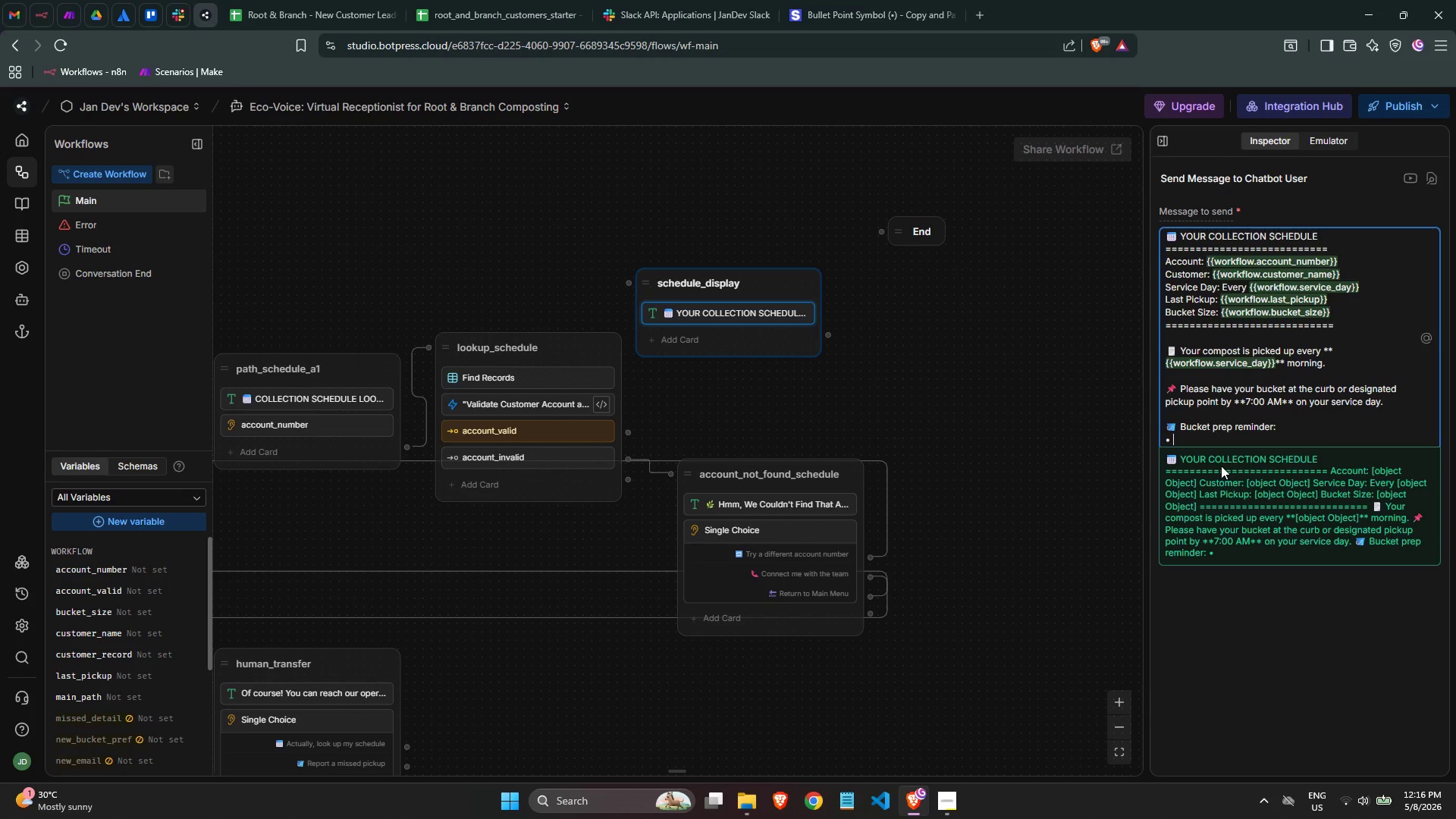 
key(ArrowUp)
 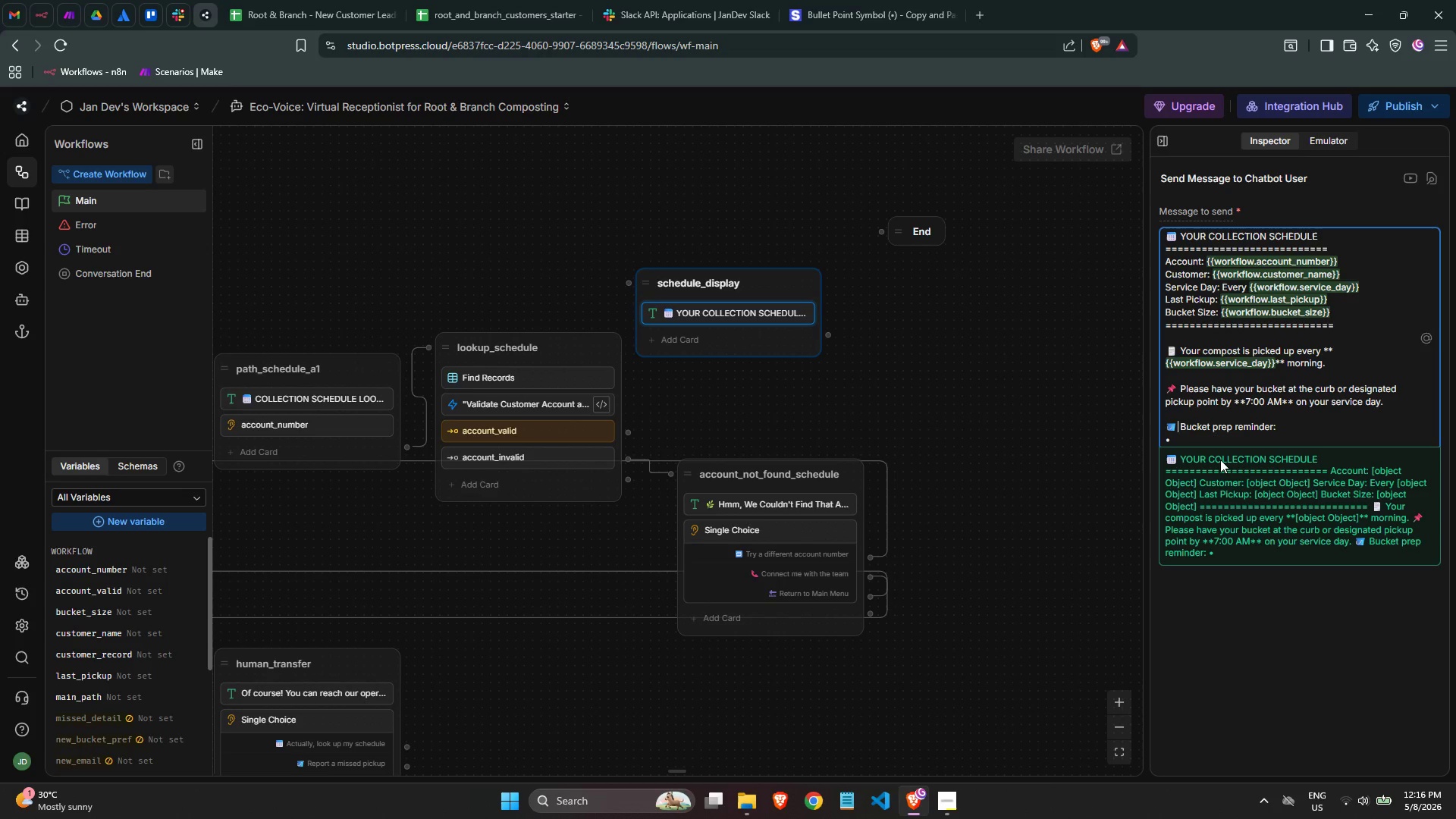 
key(ArrowLeft)
 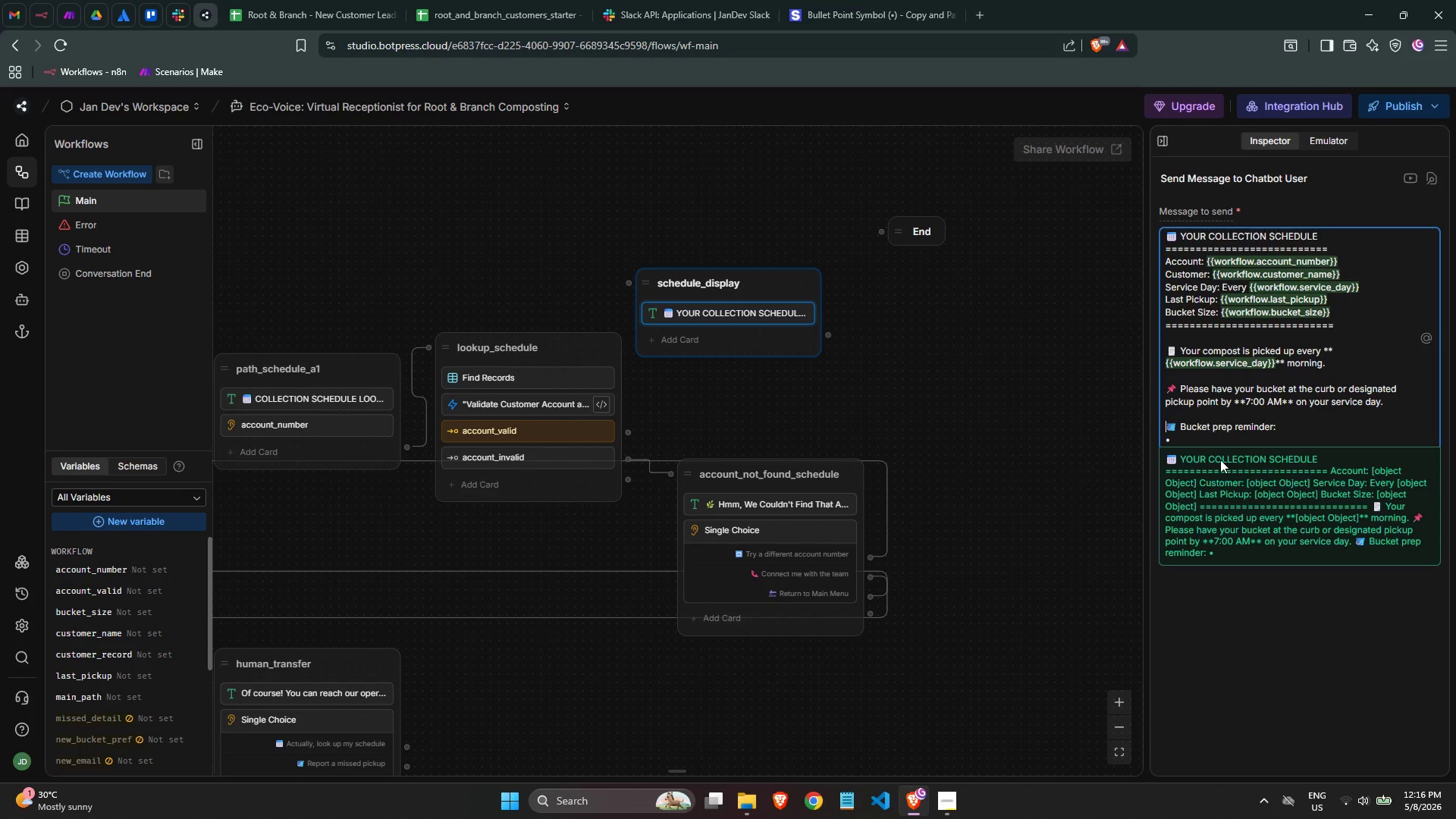 
key(Backspace)
 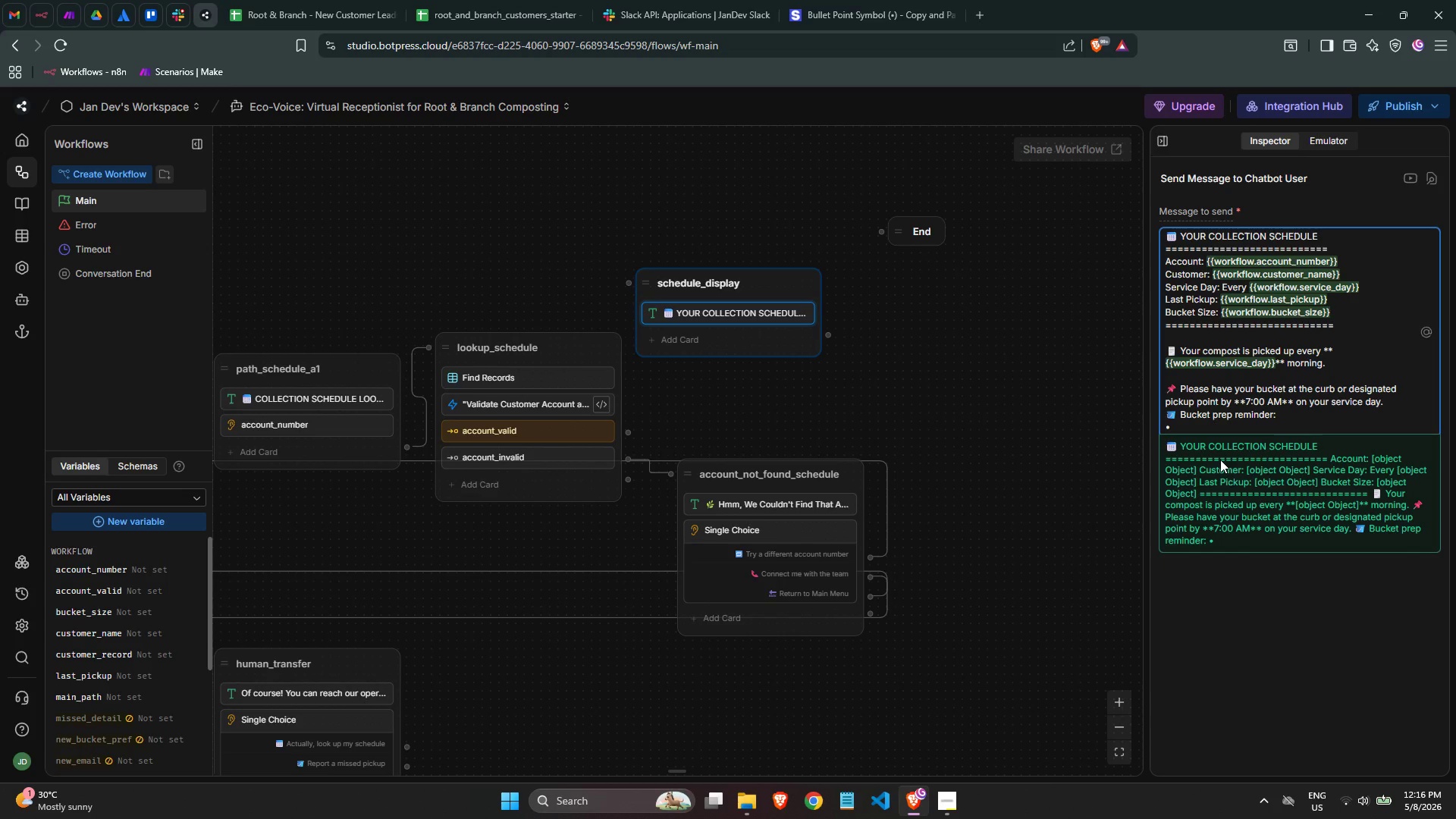 
key(Enter)
 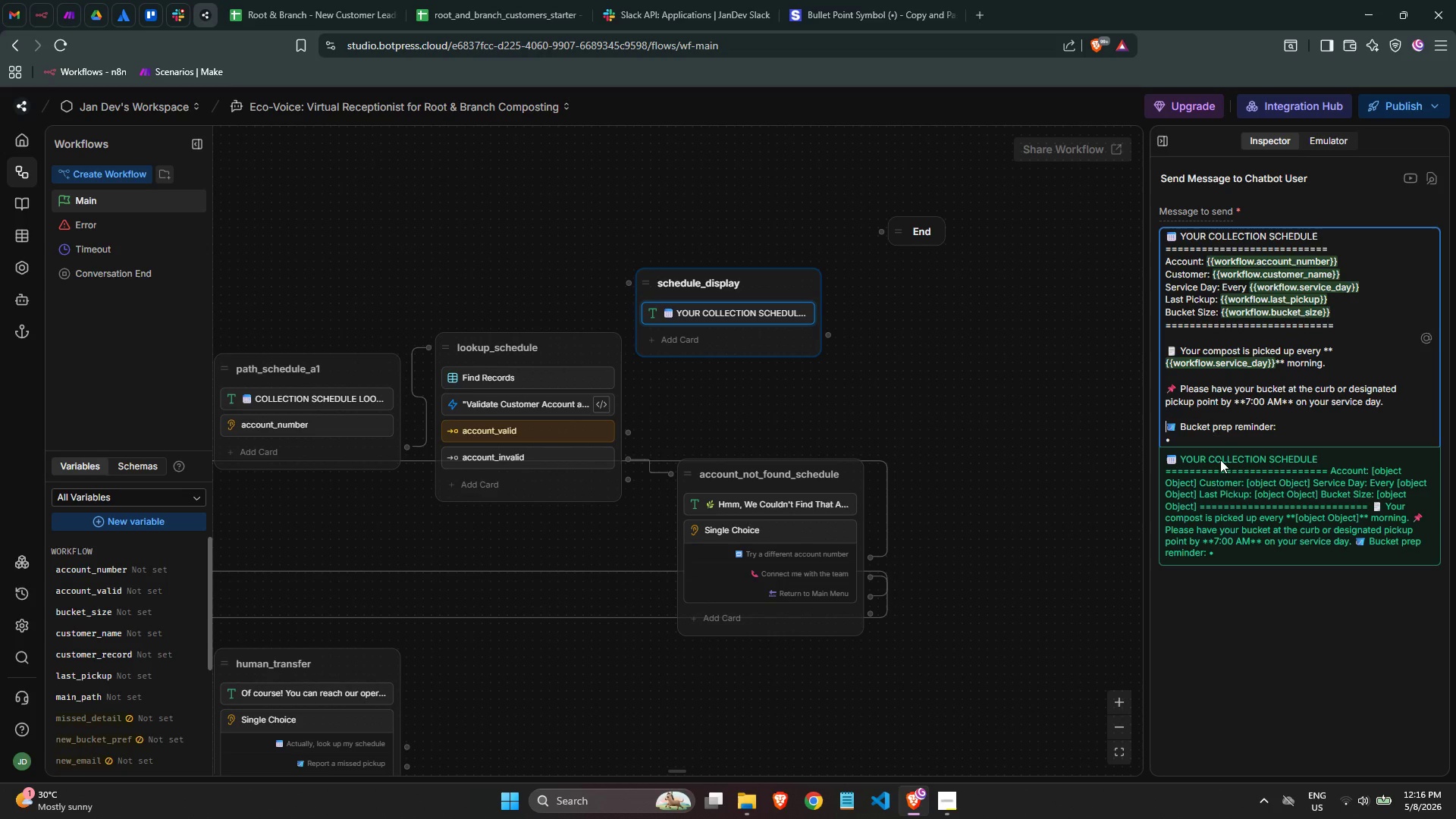 
key(ArrowDown)
 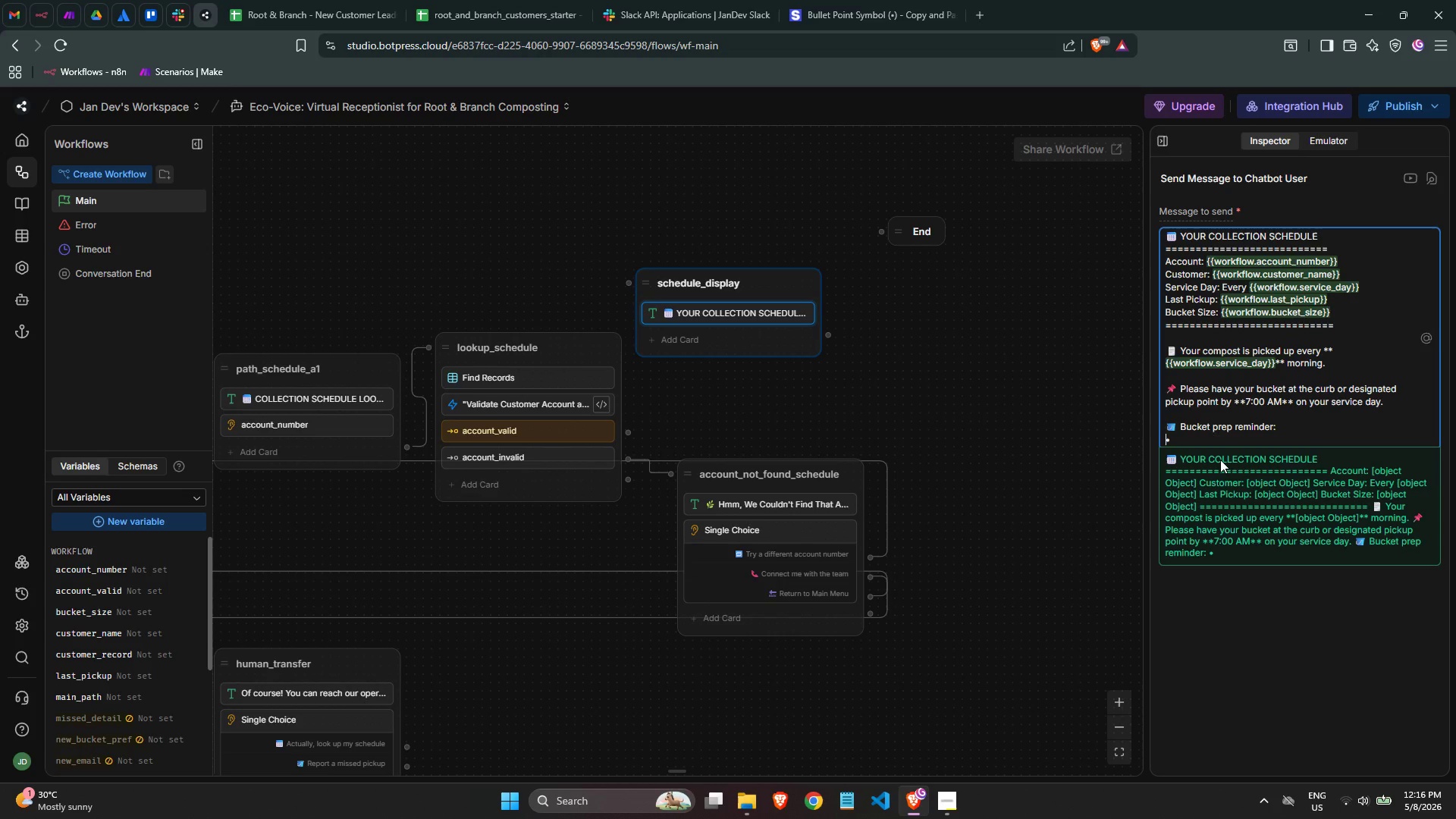 
key(ArrowRight)
 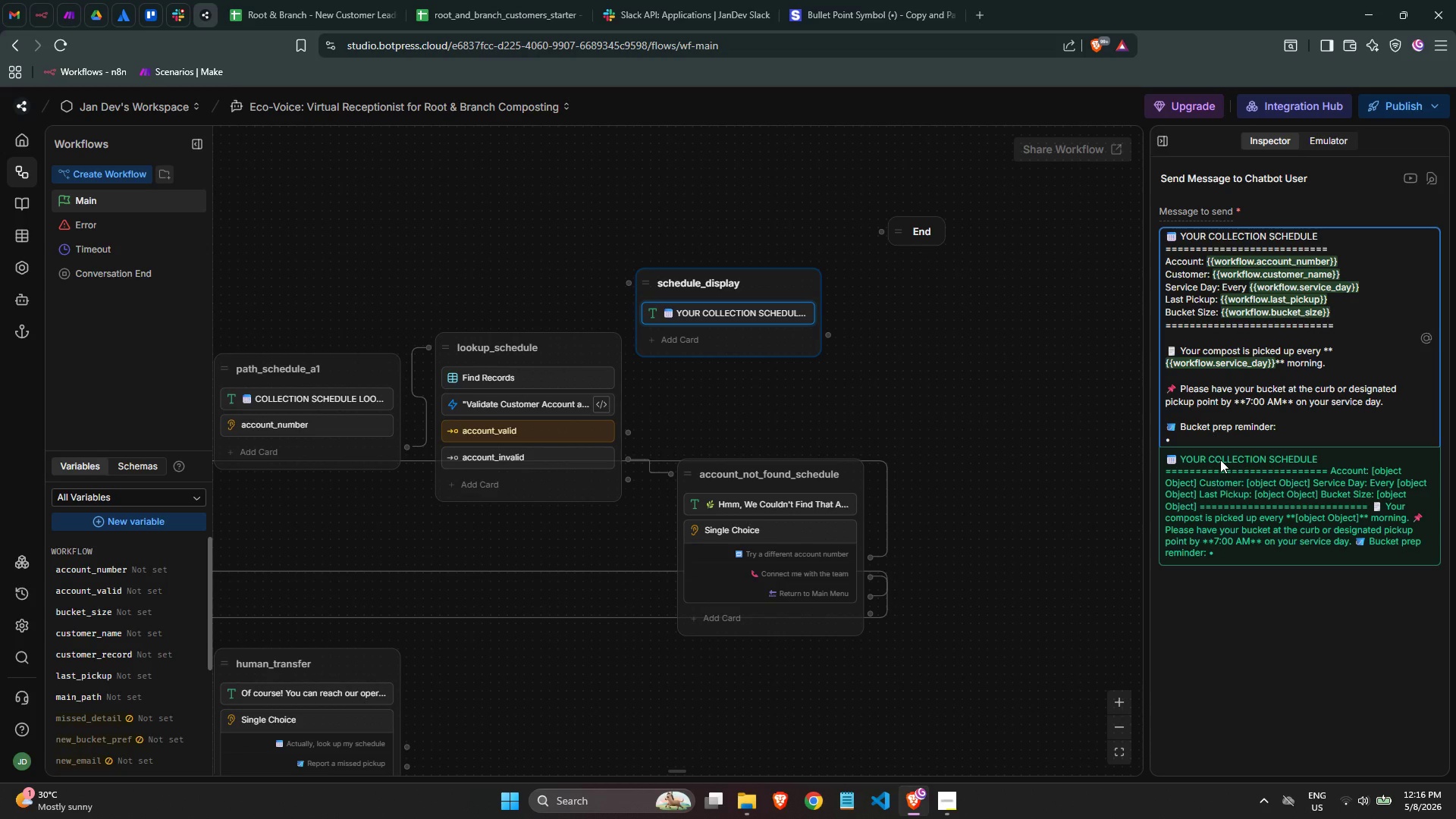 
type( Accepted: fruit/b)
key(Backspace)
type(veggie scraps)
 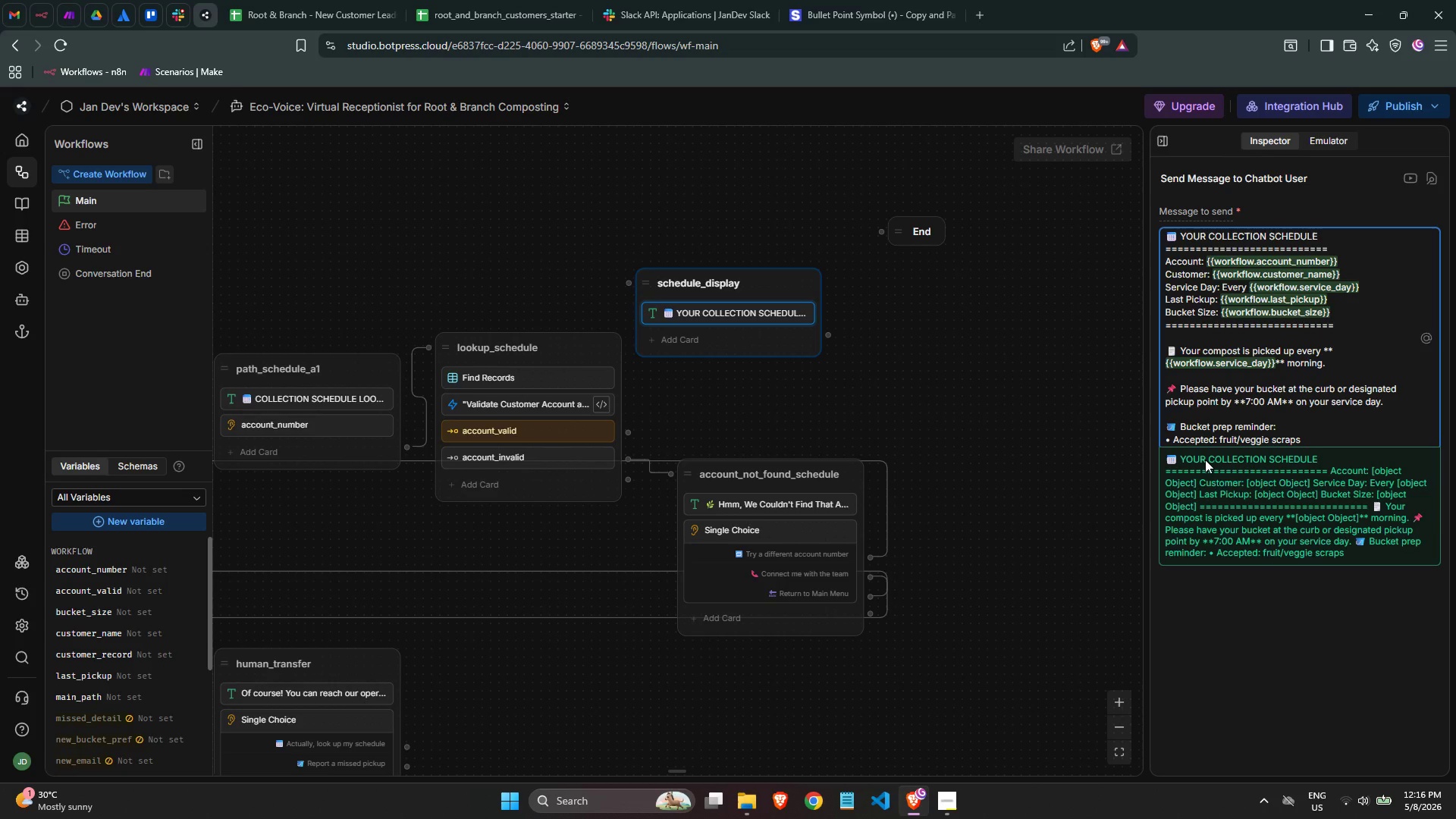 
type(, coffee grounds)
 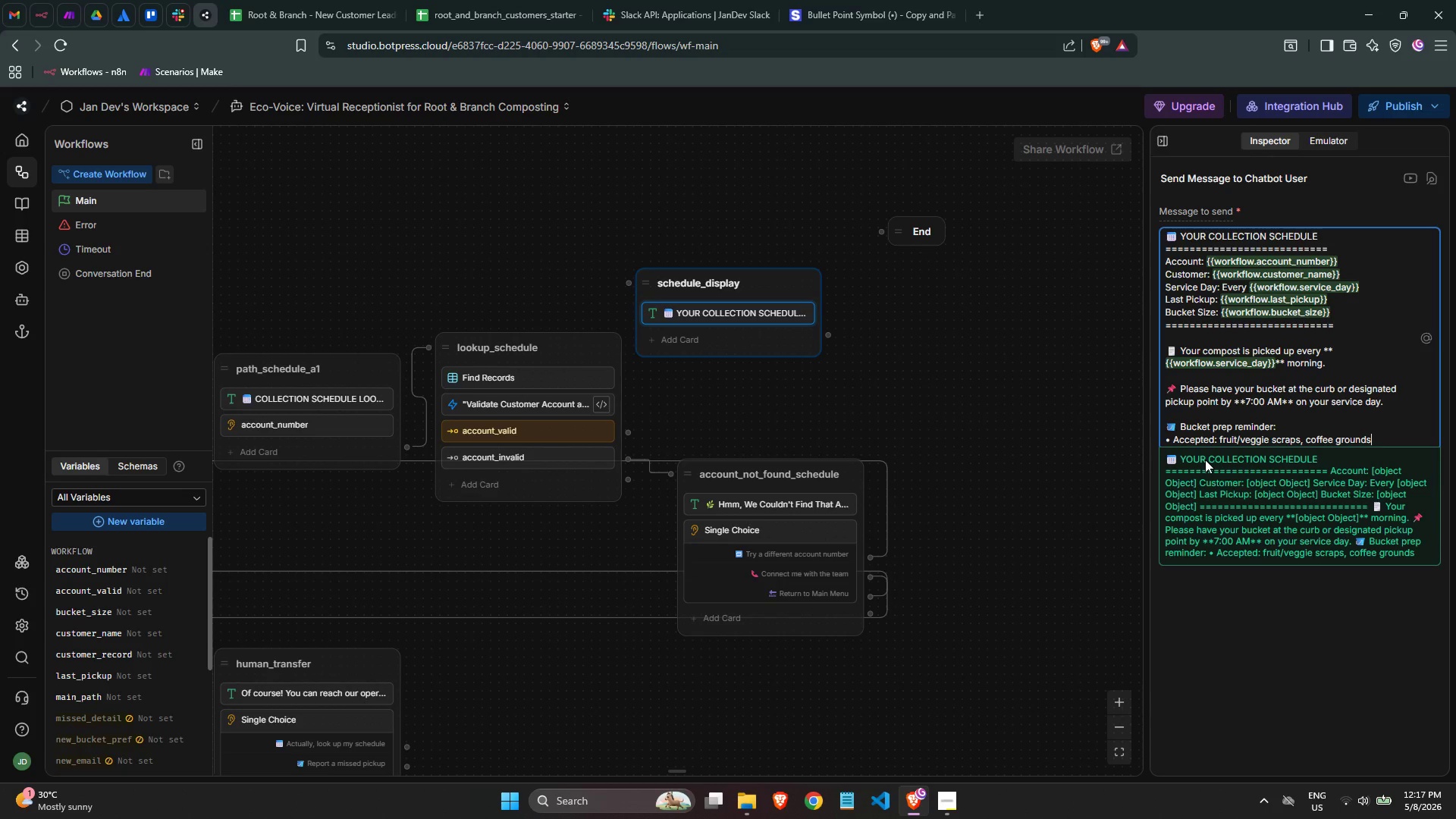 
wait(7.53)
 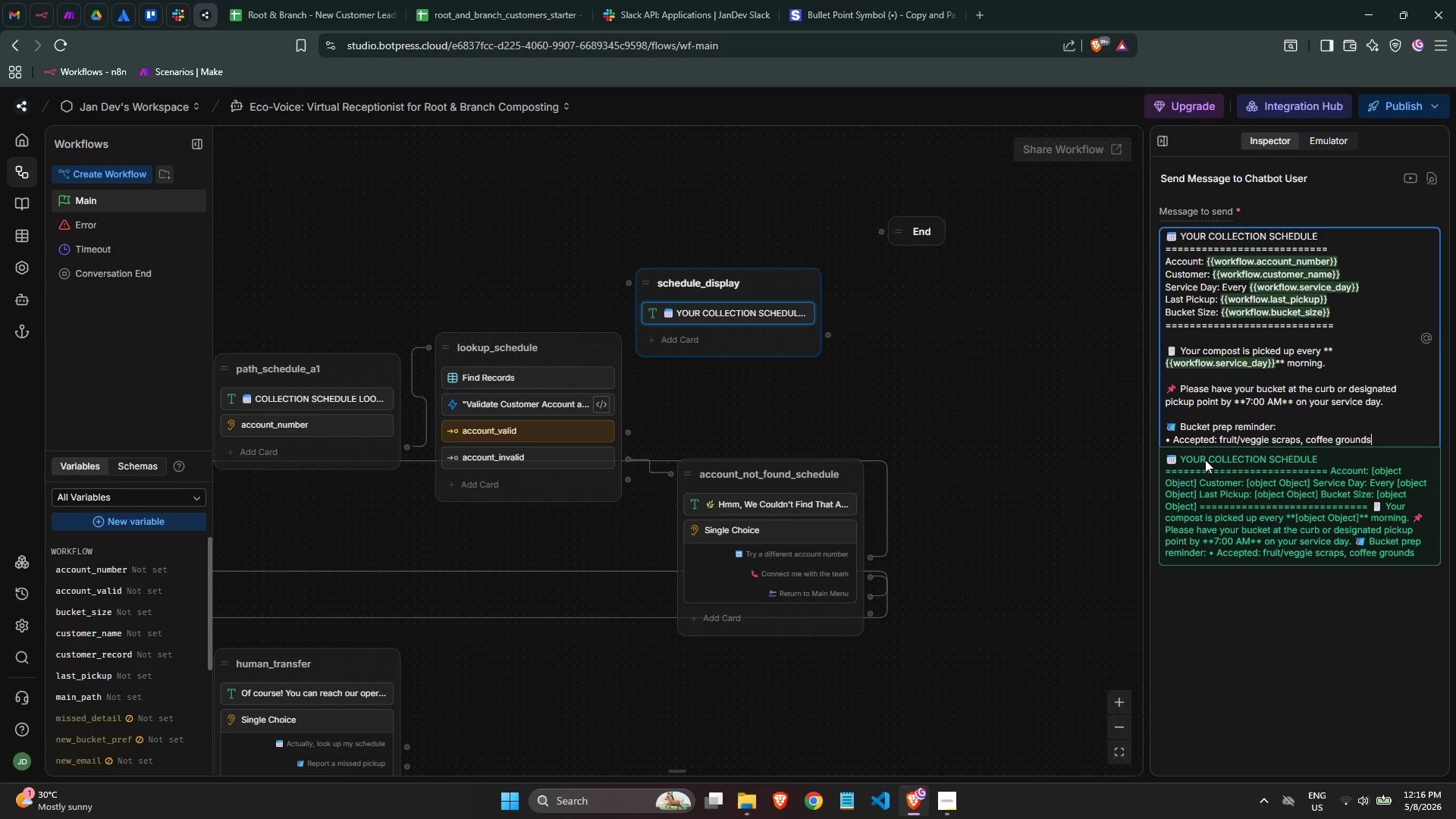 
type(, eggshells, yard trimmings)
 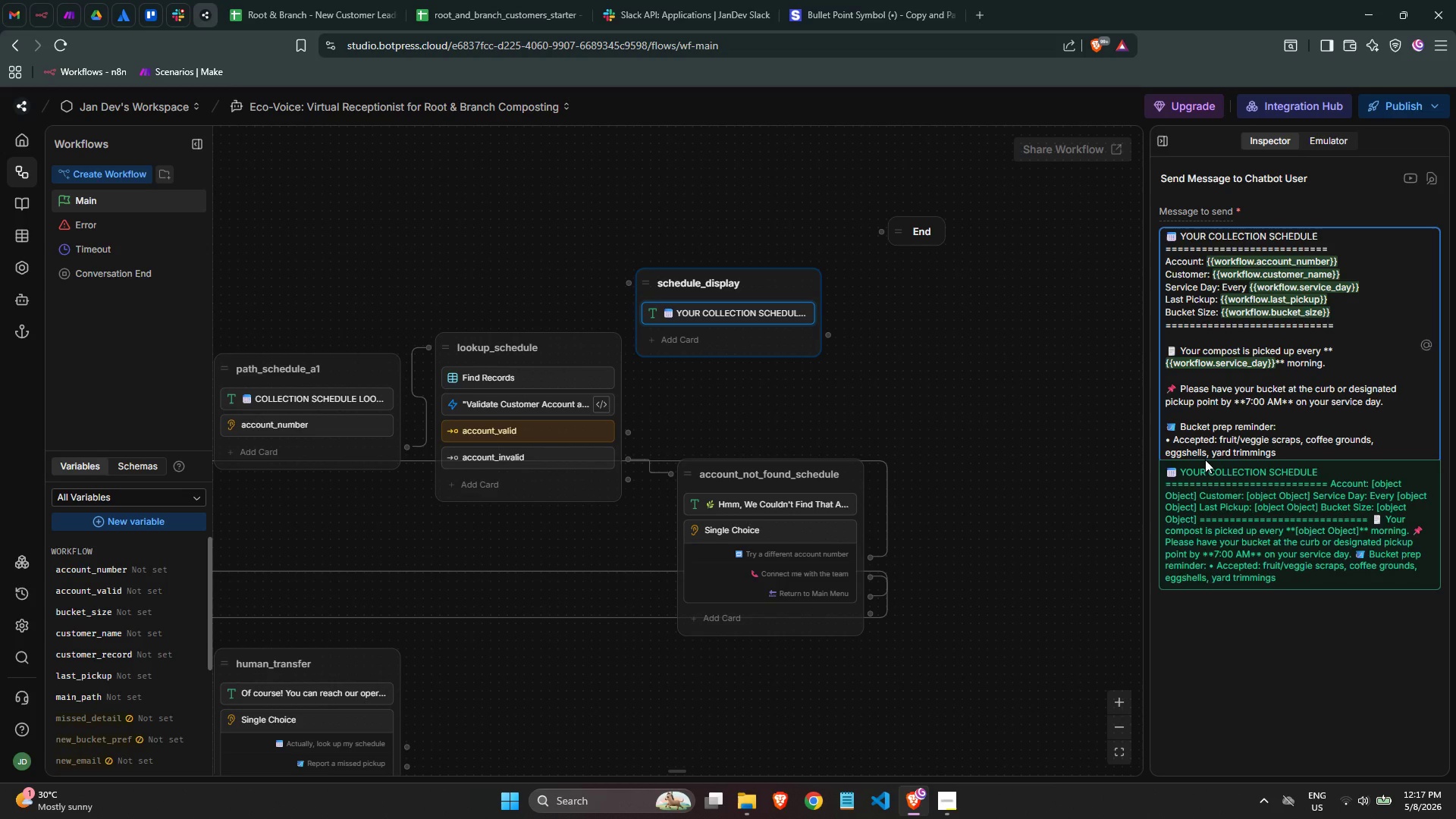 
key(Enter)
 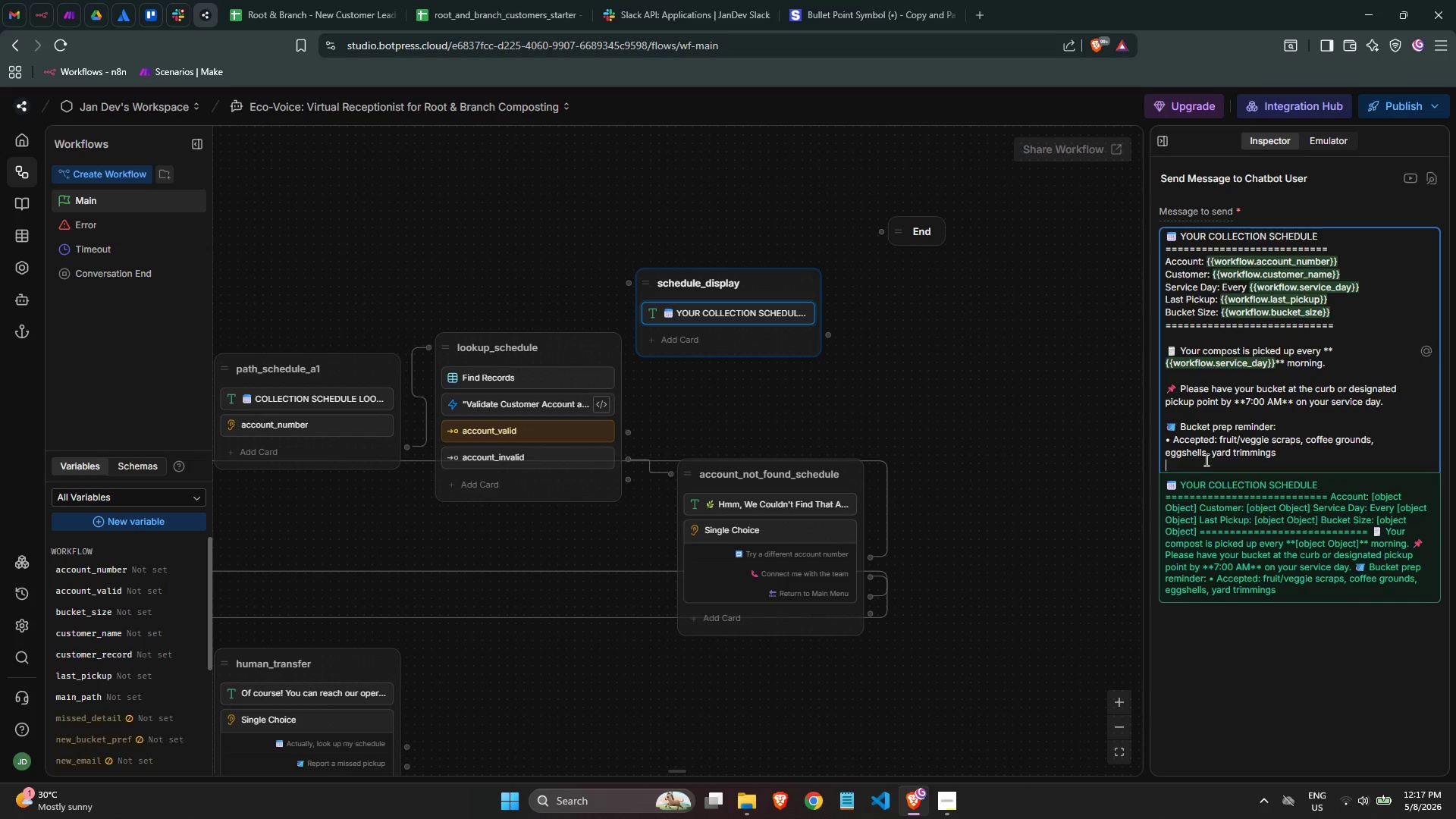 
key(Control+V)
 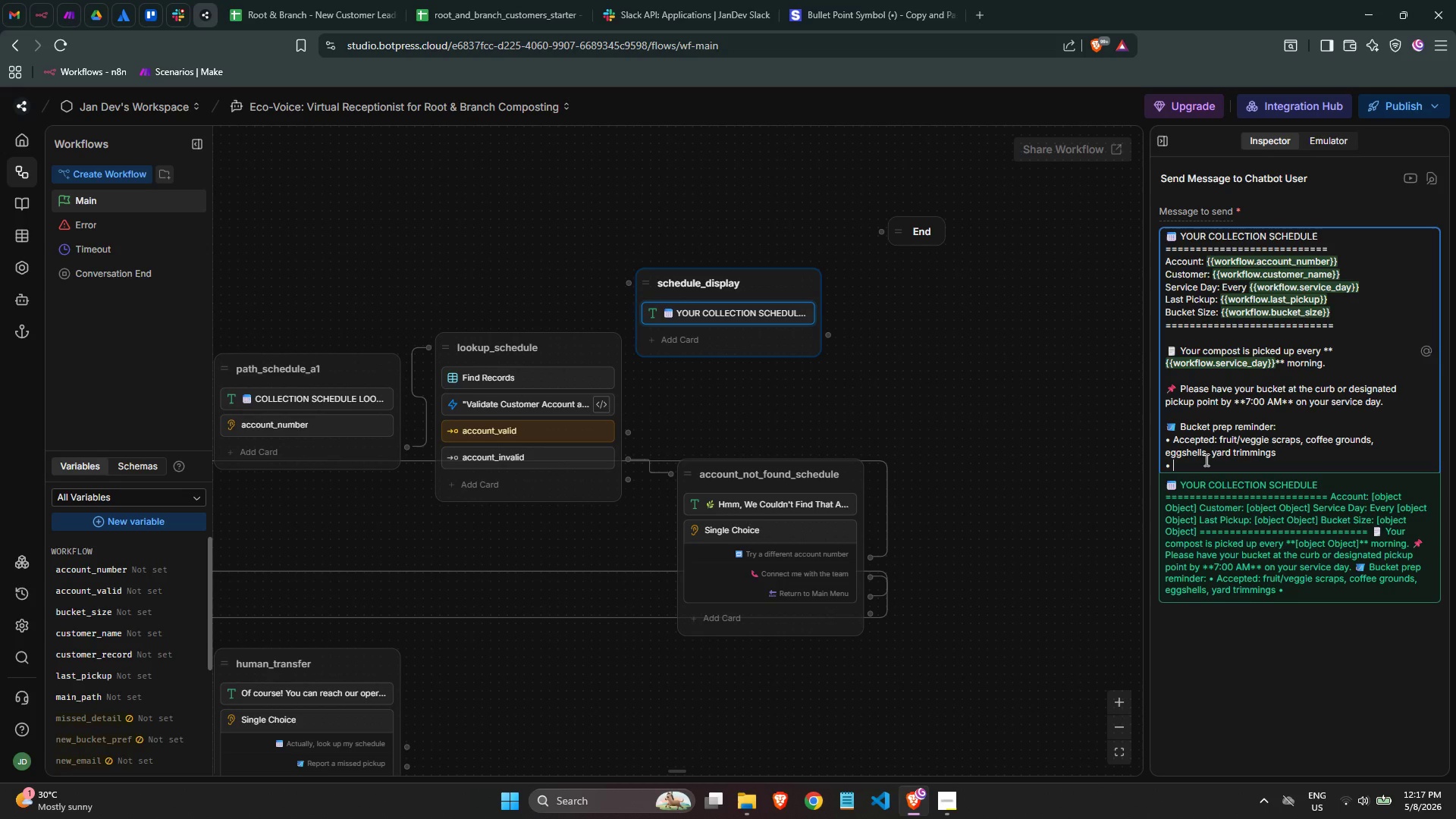 
type( Not accpet)
 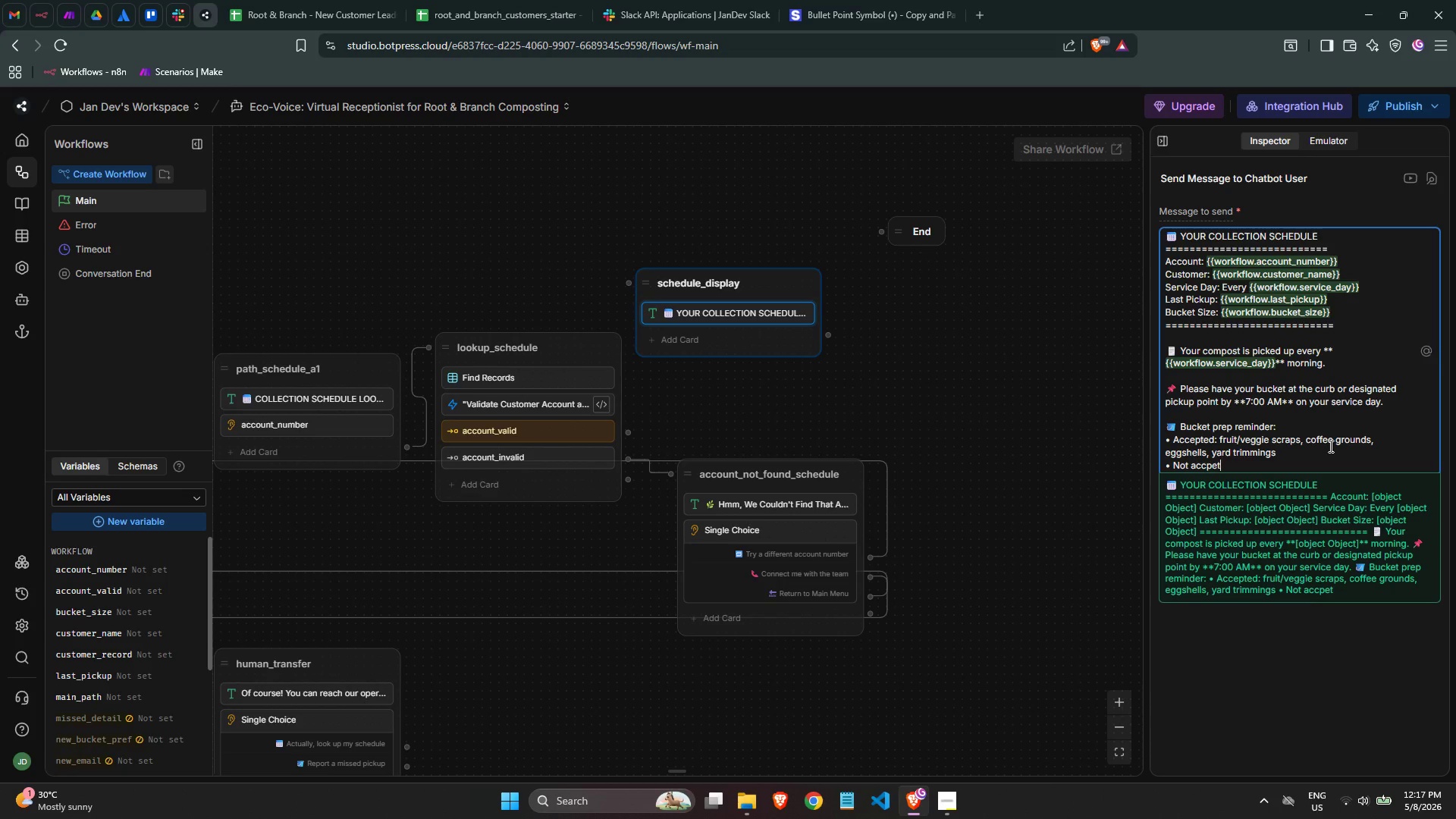 
key(Backspace)
key(Backspace)
key(Backspace)
type(epted )
key(Backspace)
type(: meat, daity )
key(Backspace)
key(Backspace)
key(Backspace)
key(Backspace)
type(iry, oils, pet waste)
 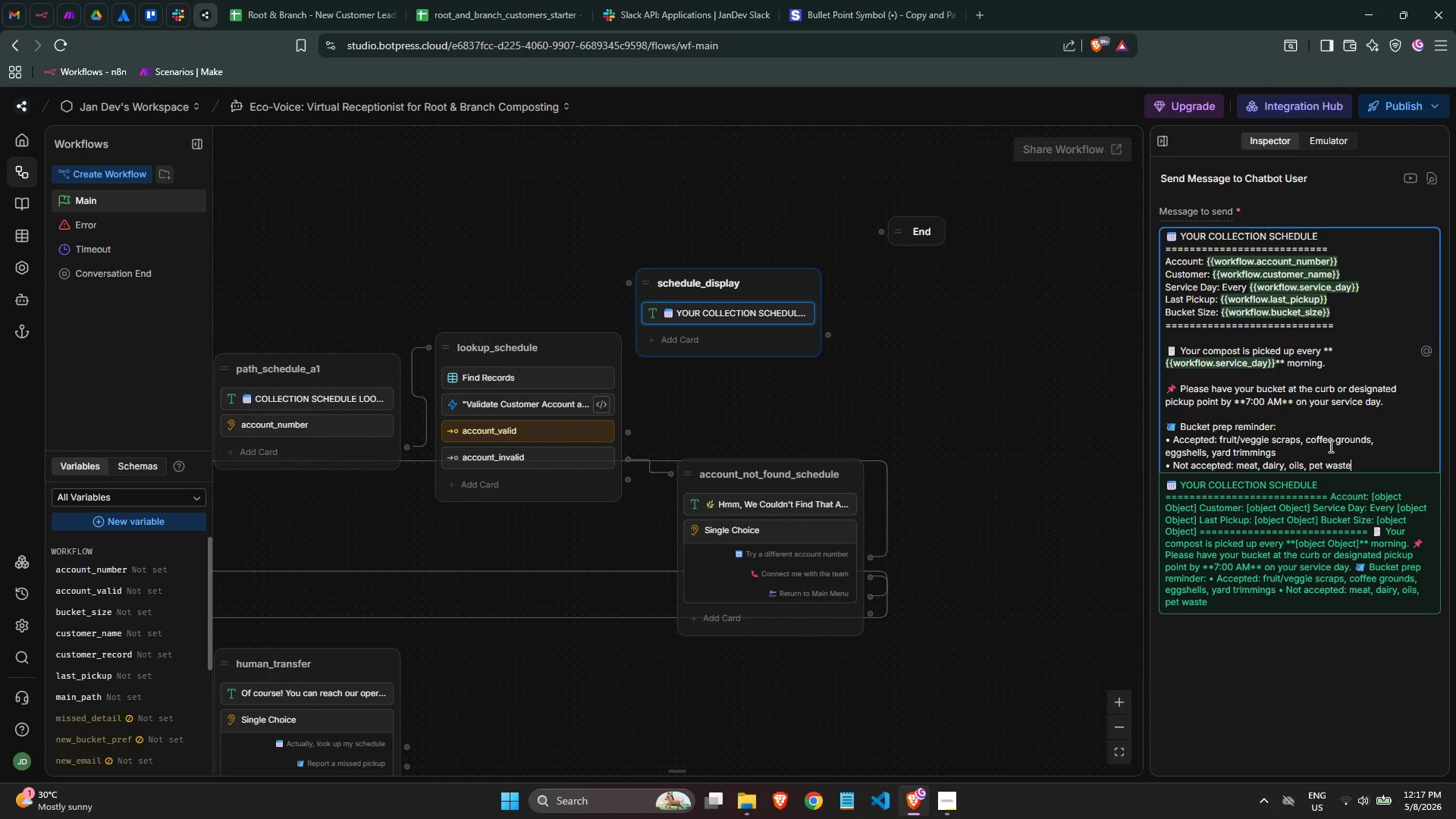 
key(Enter)
 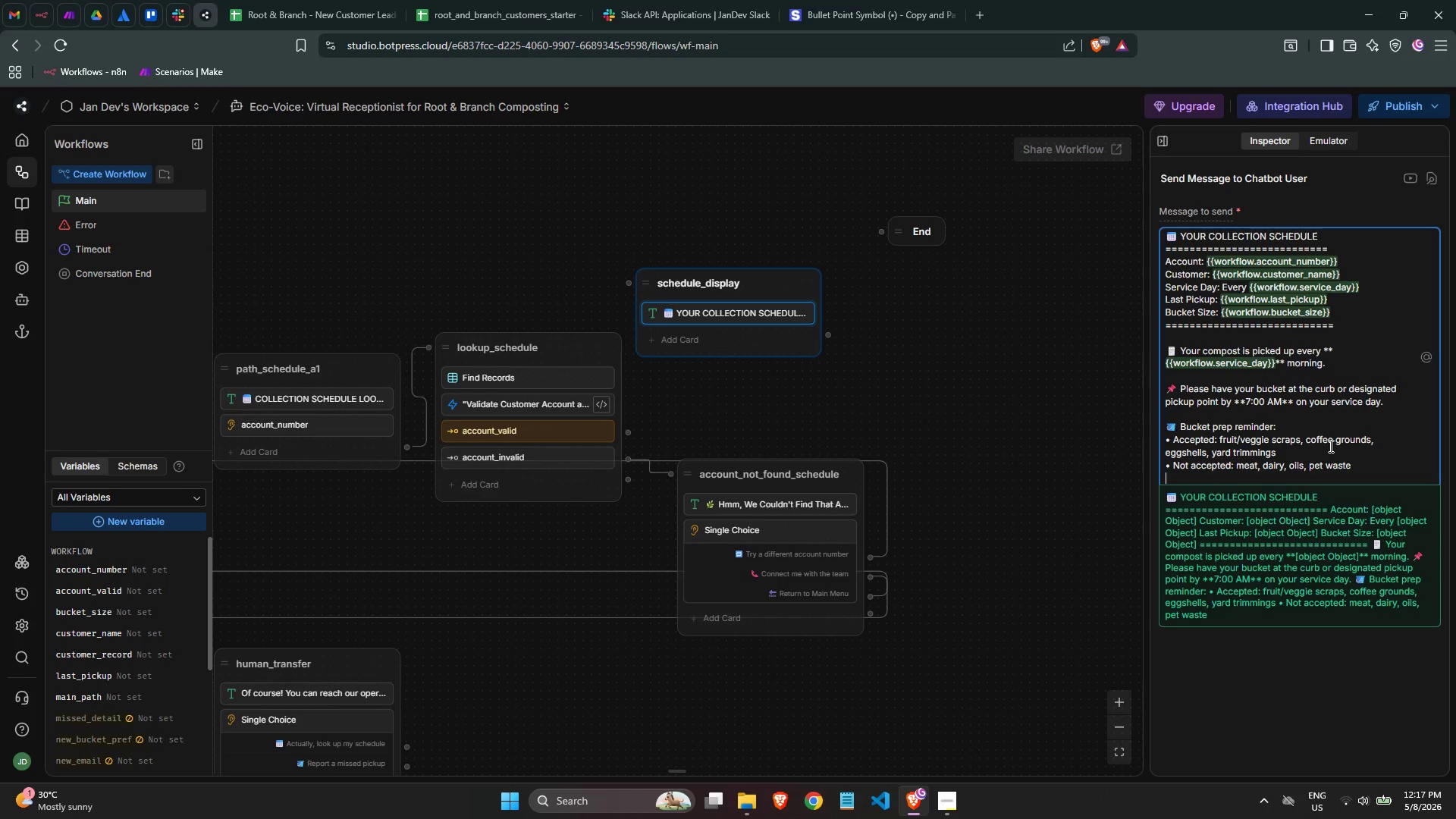 
key(Control+V)
 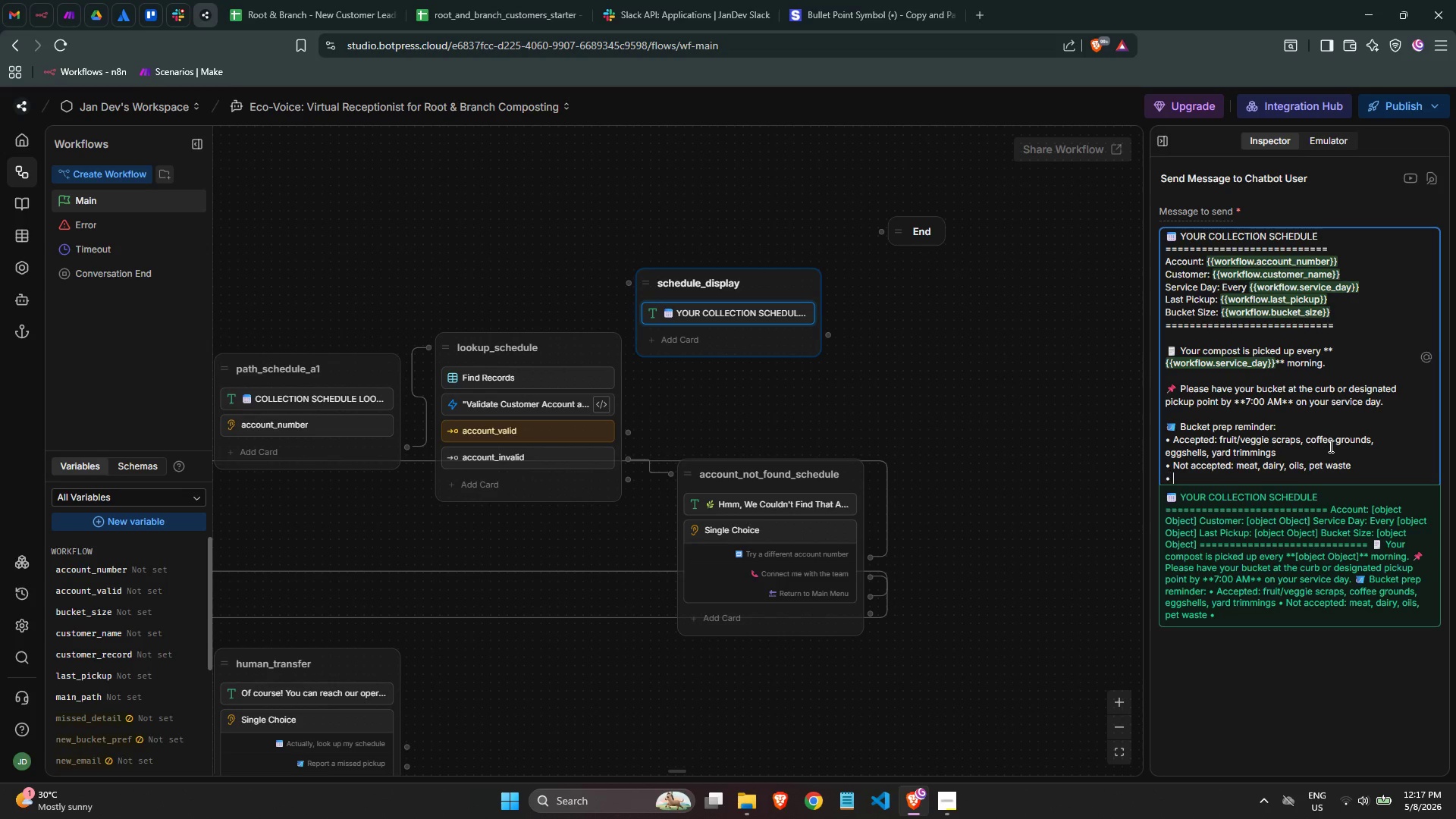 
type( Keep the lid)
 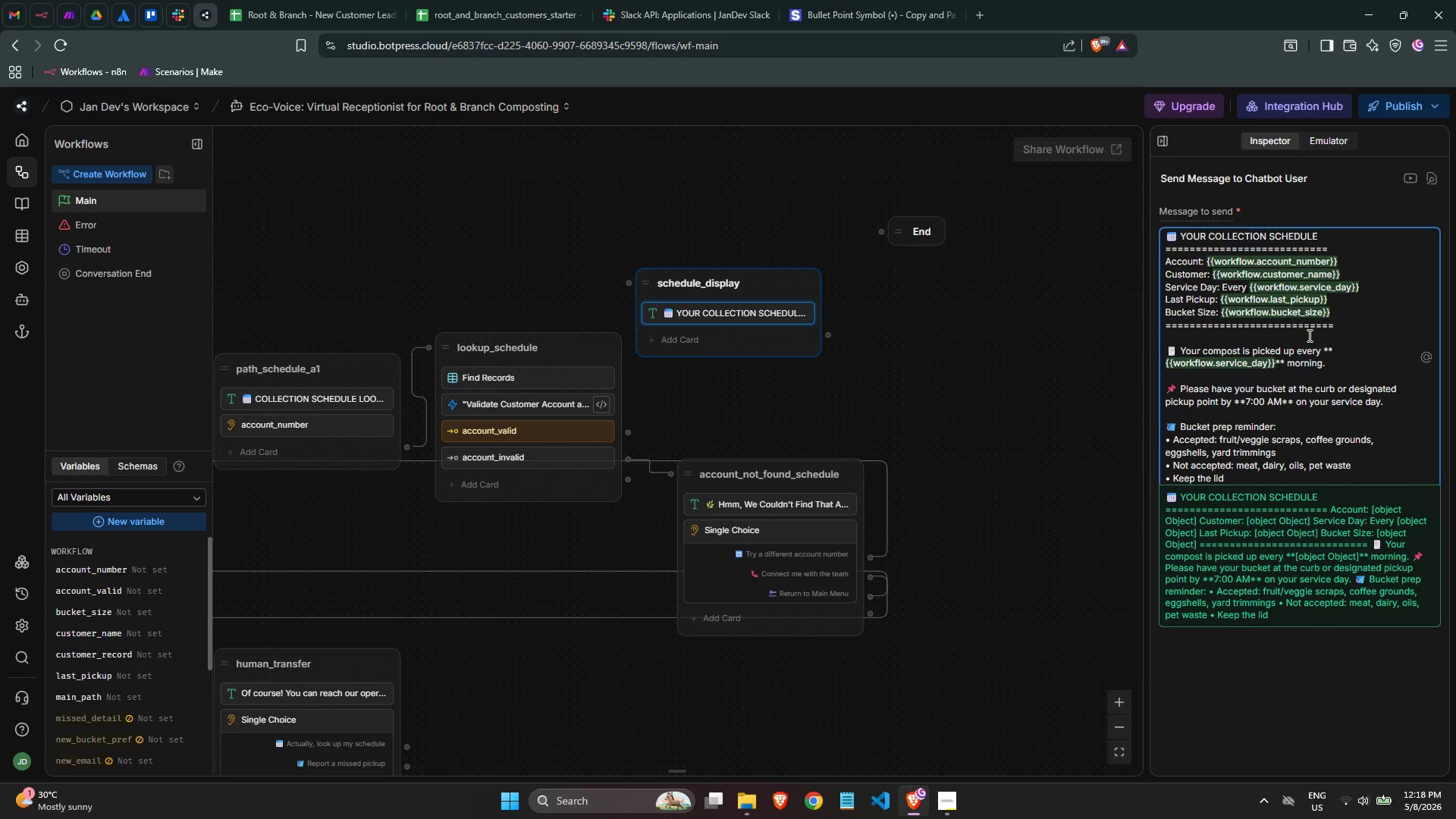 
wait(31.12)
 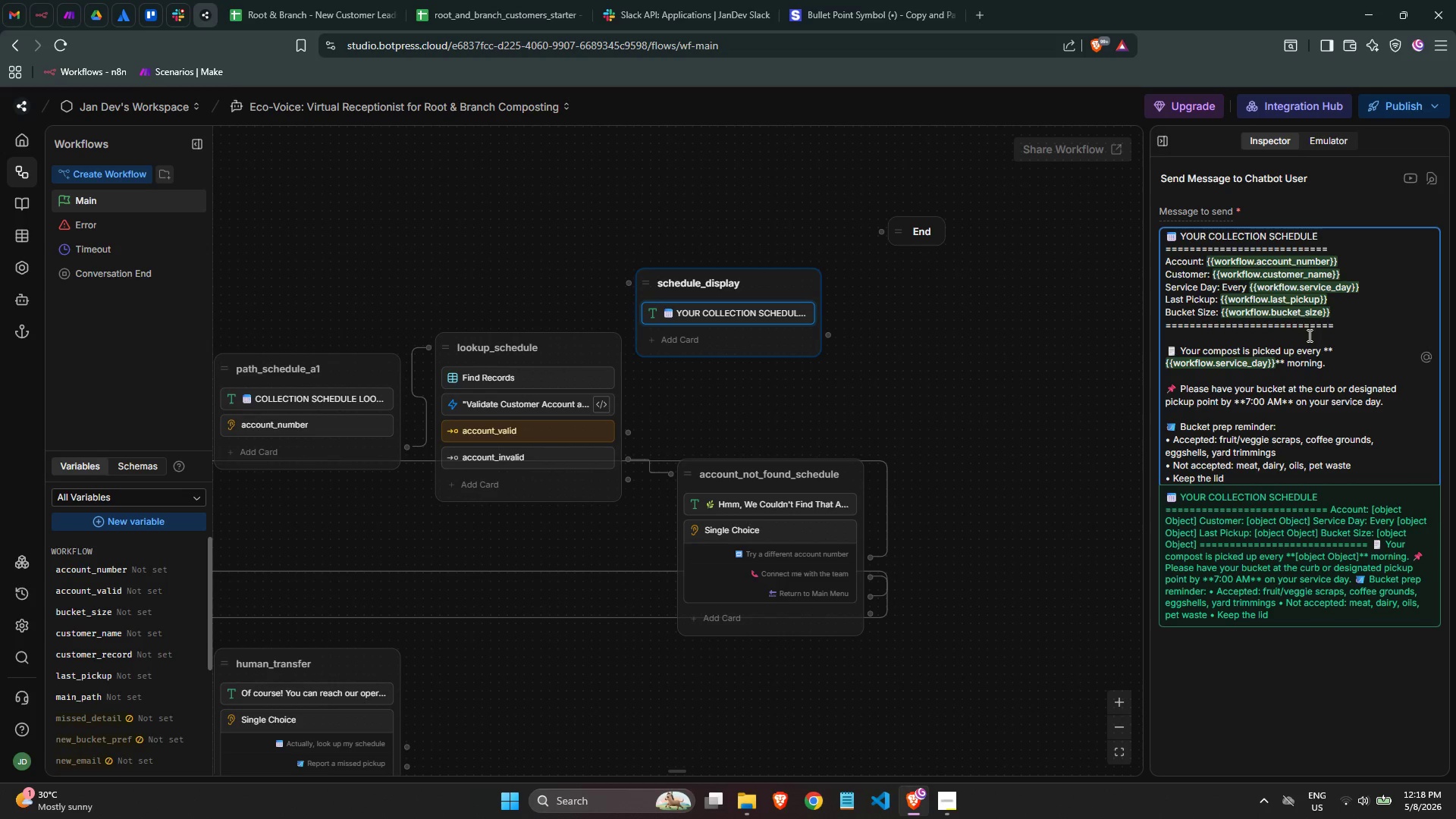 
key(Space)
 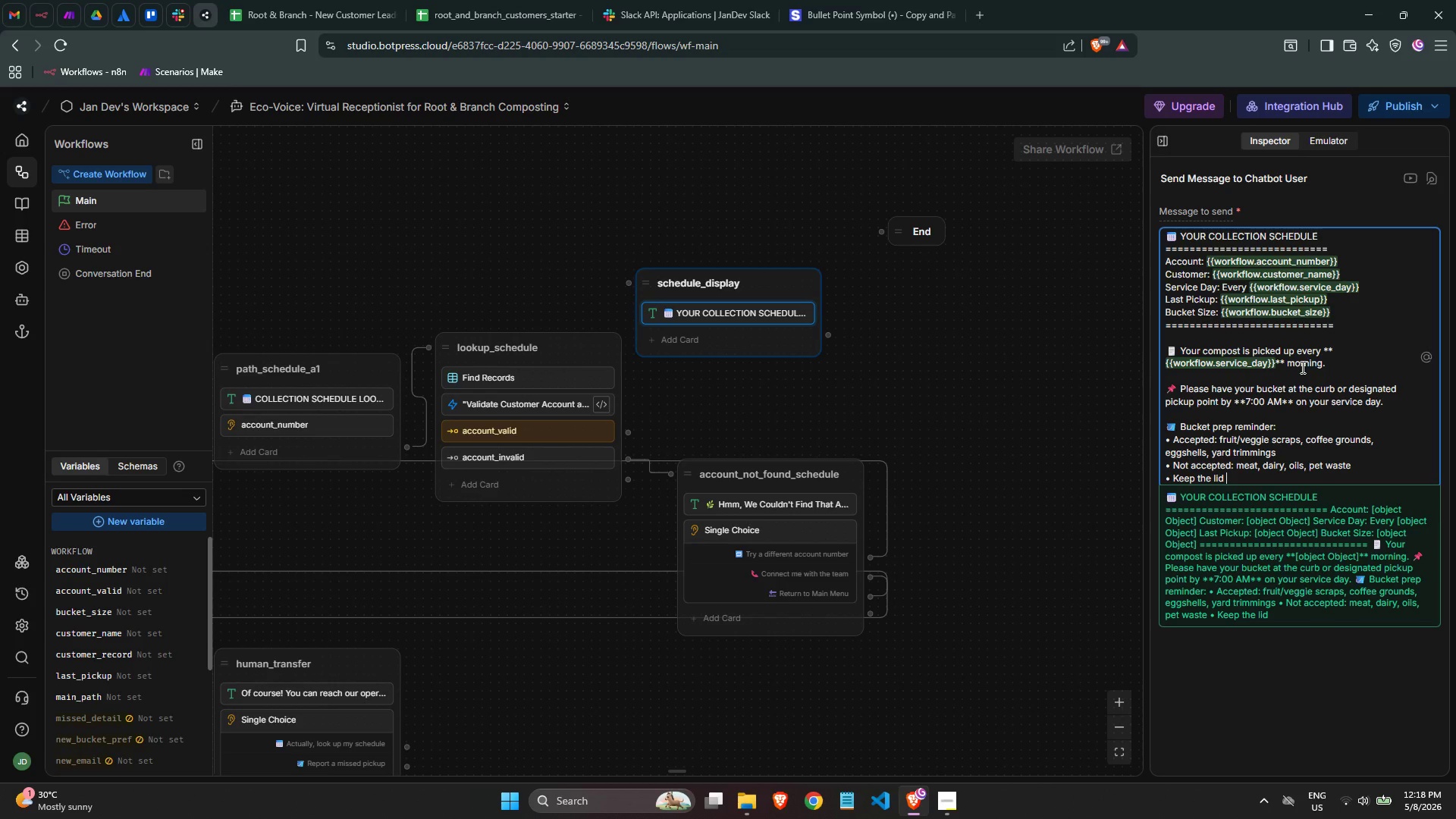 
wait(35.95)
 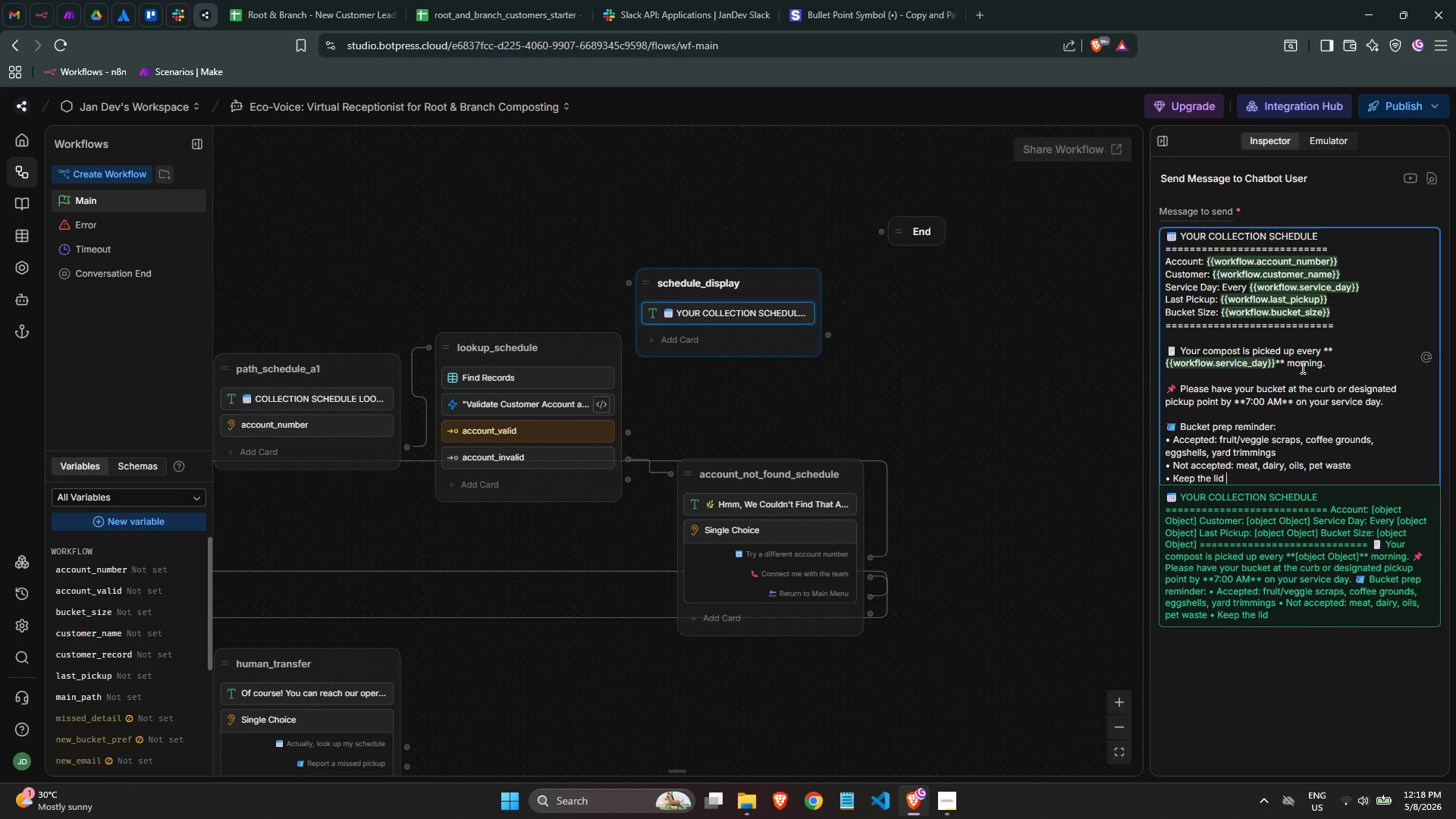 
scroll: coordinate [1313, 425], scroll_direction: down, amount: 2.0
 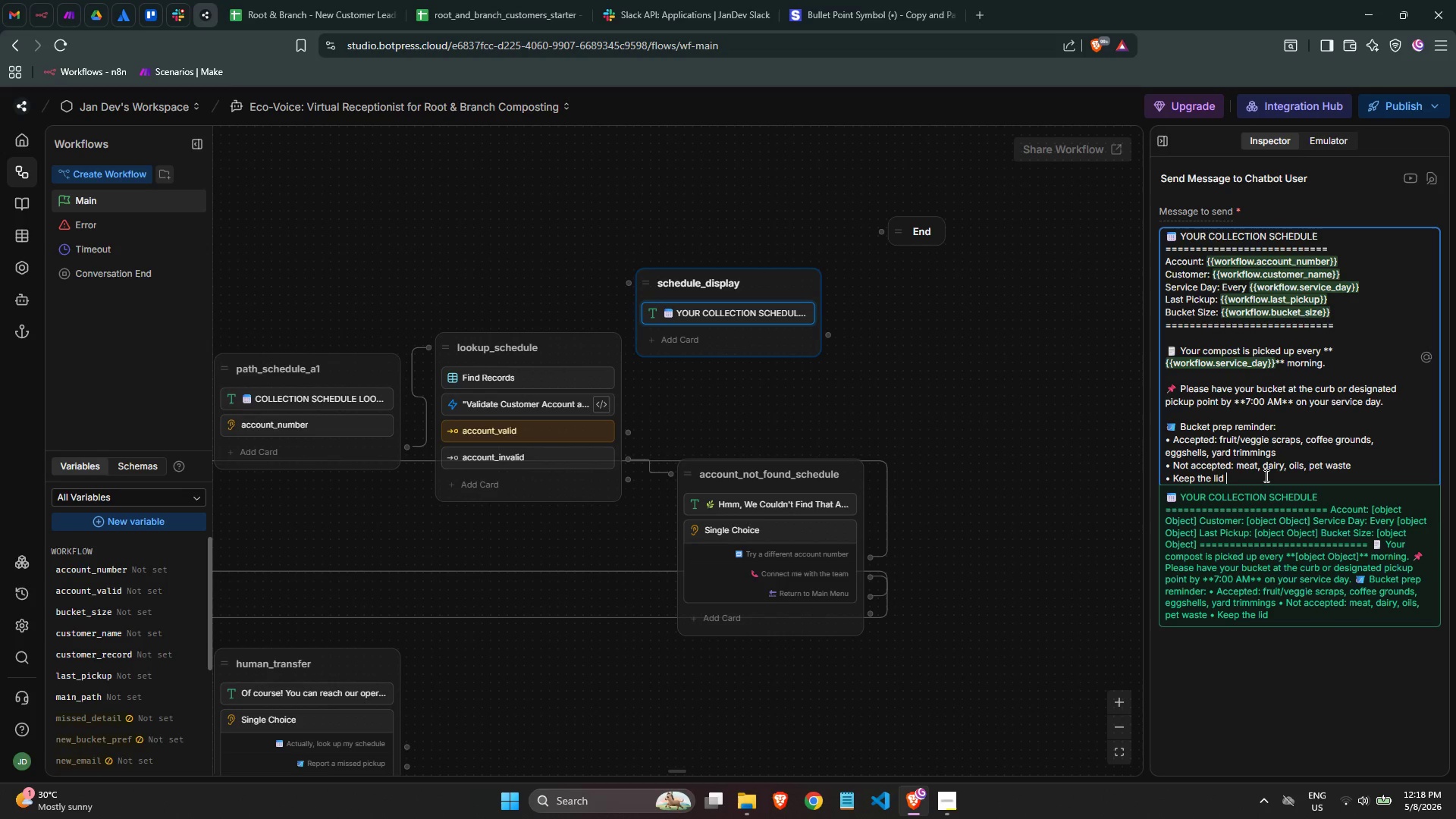 
left_click([1264, 477])
 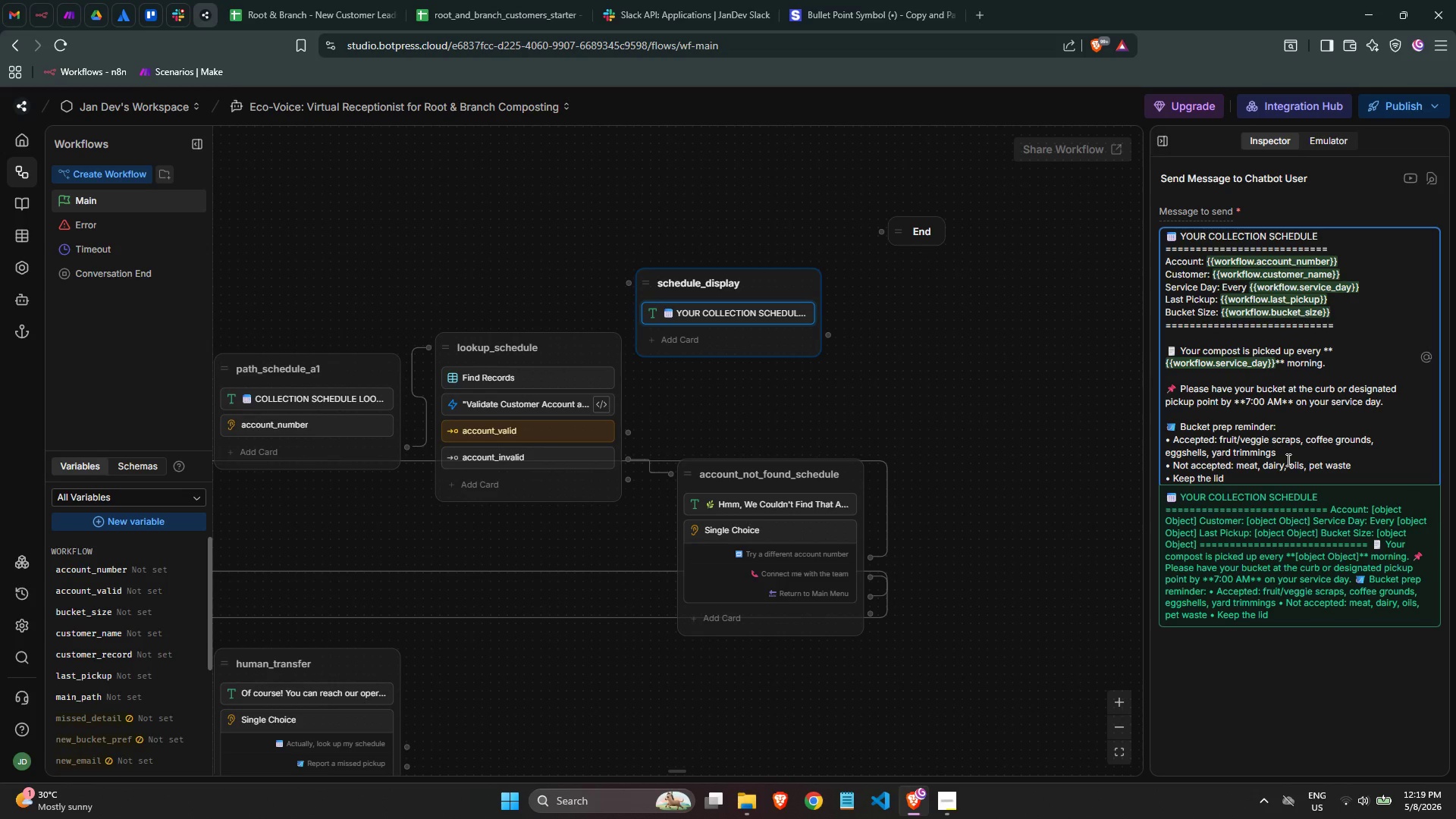 
wait(18.38)
 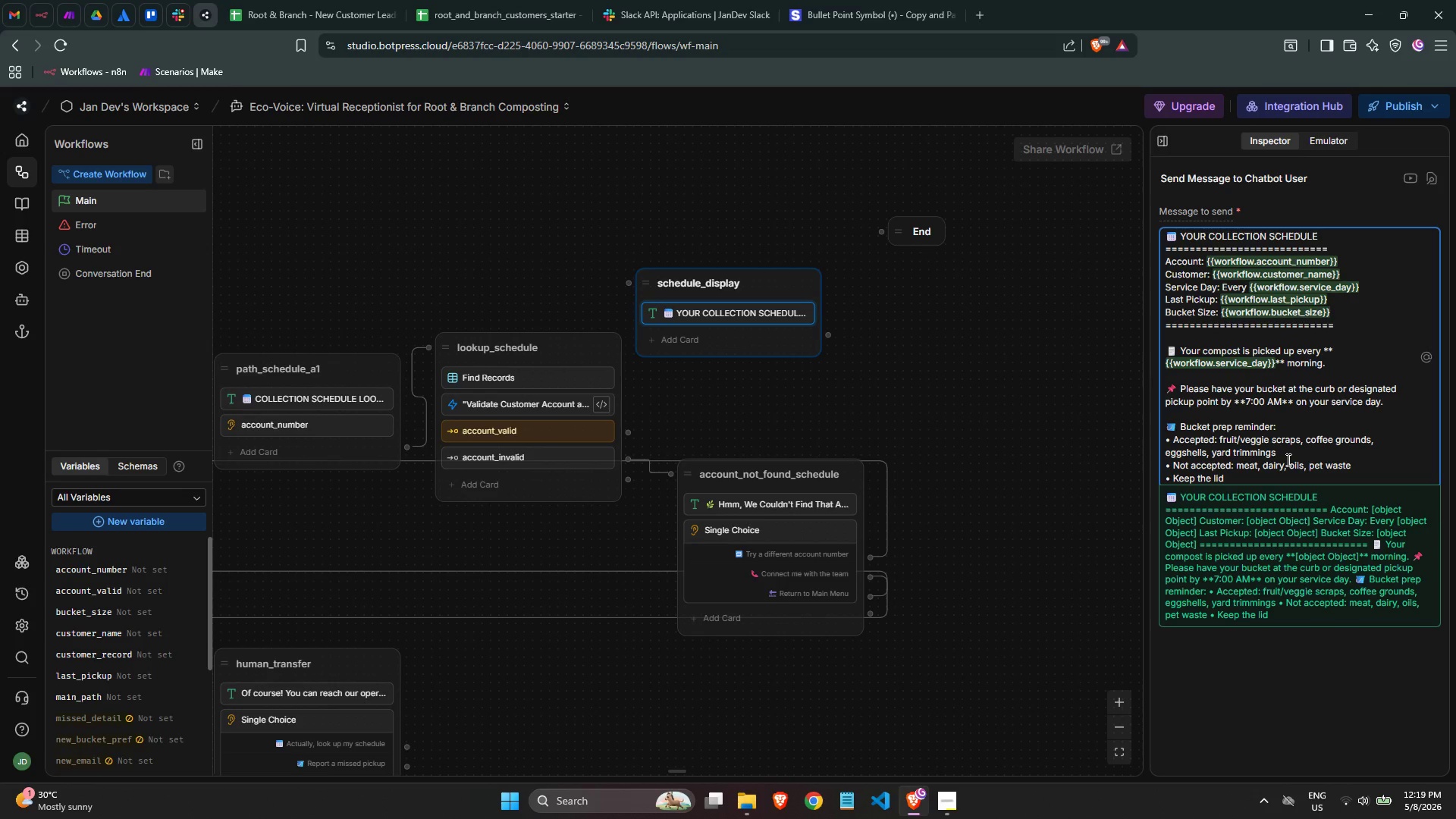 
type(secured)
 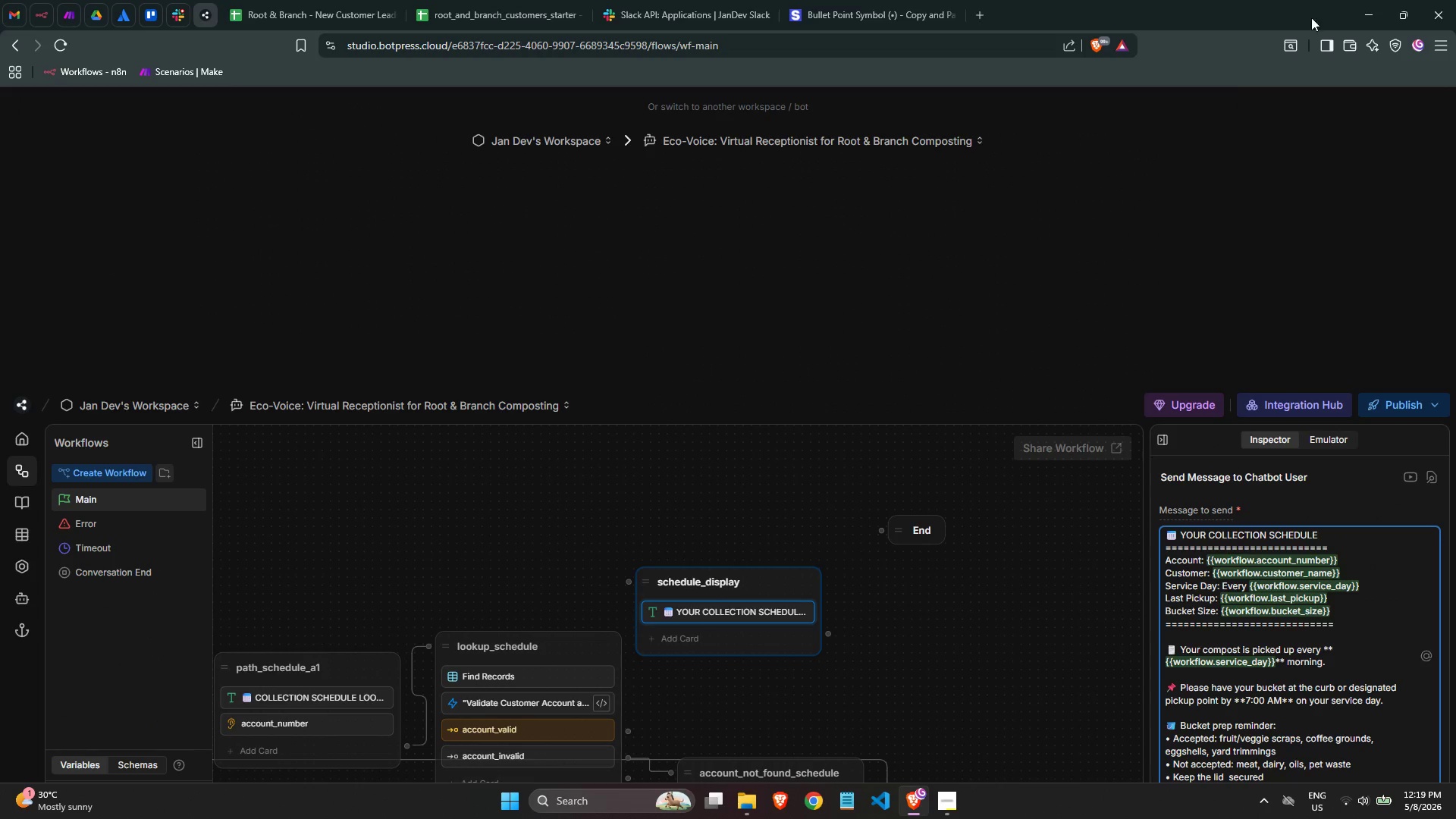 
scroll: coordinate [1361, 582], scroll_direction: down, amount: 3.0
 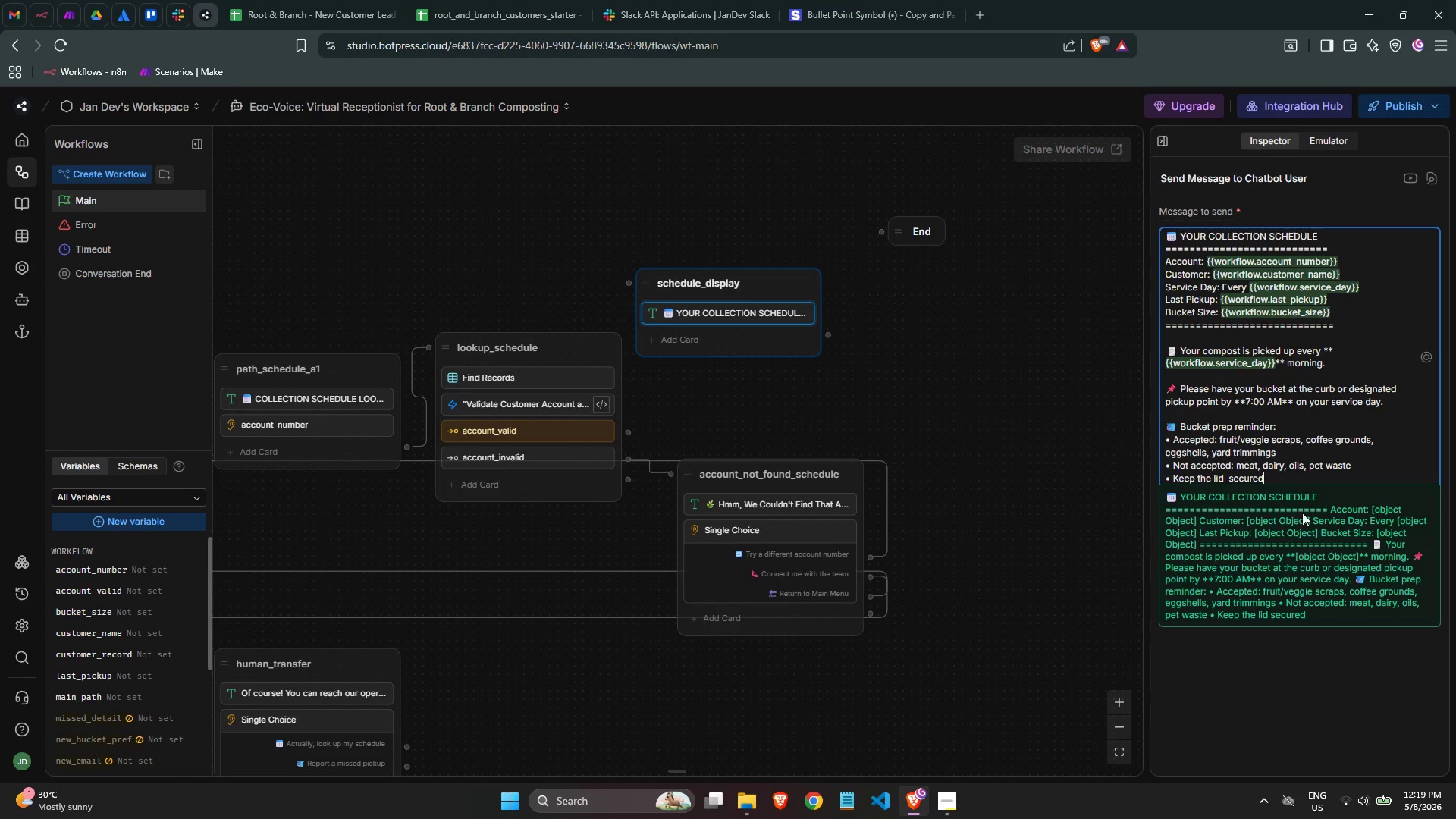 
type( to avoid pets)
 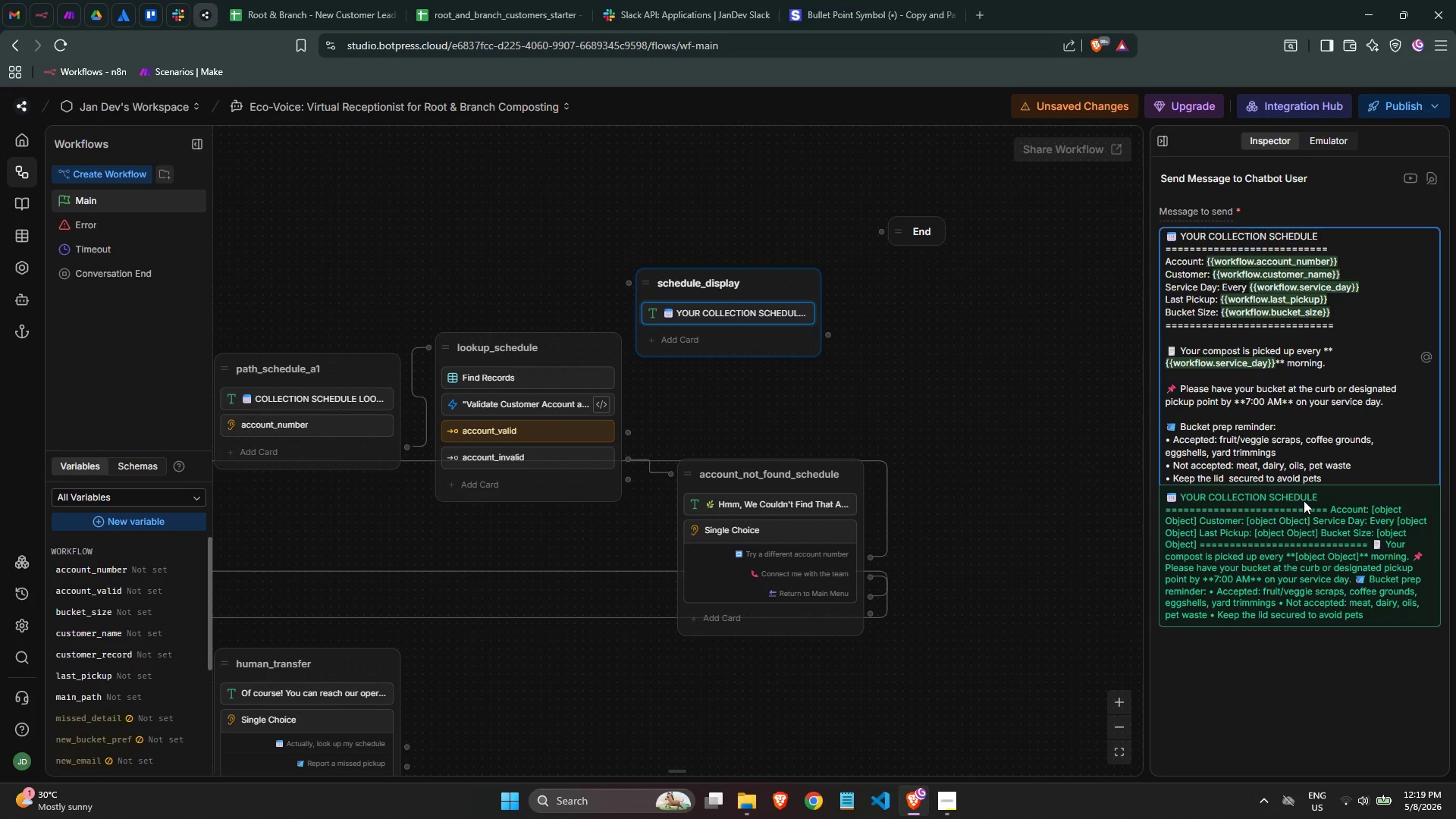 
key(Backspace)
key(Backspace)
type(sts)
 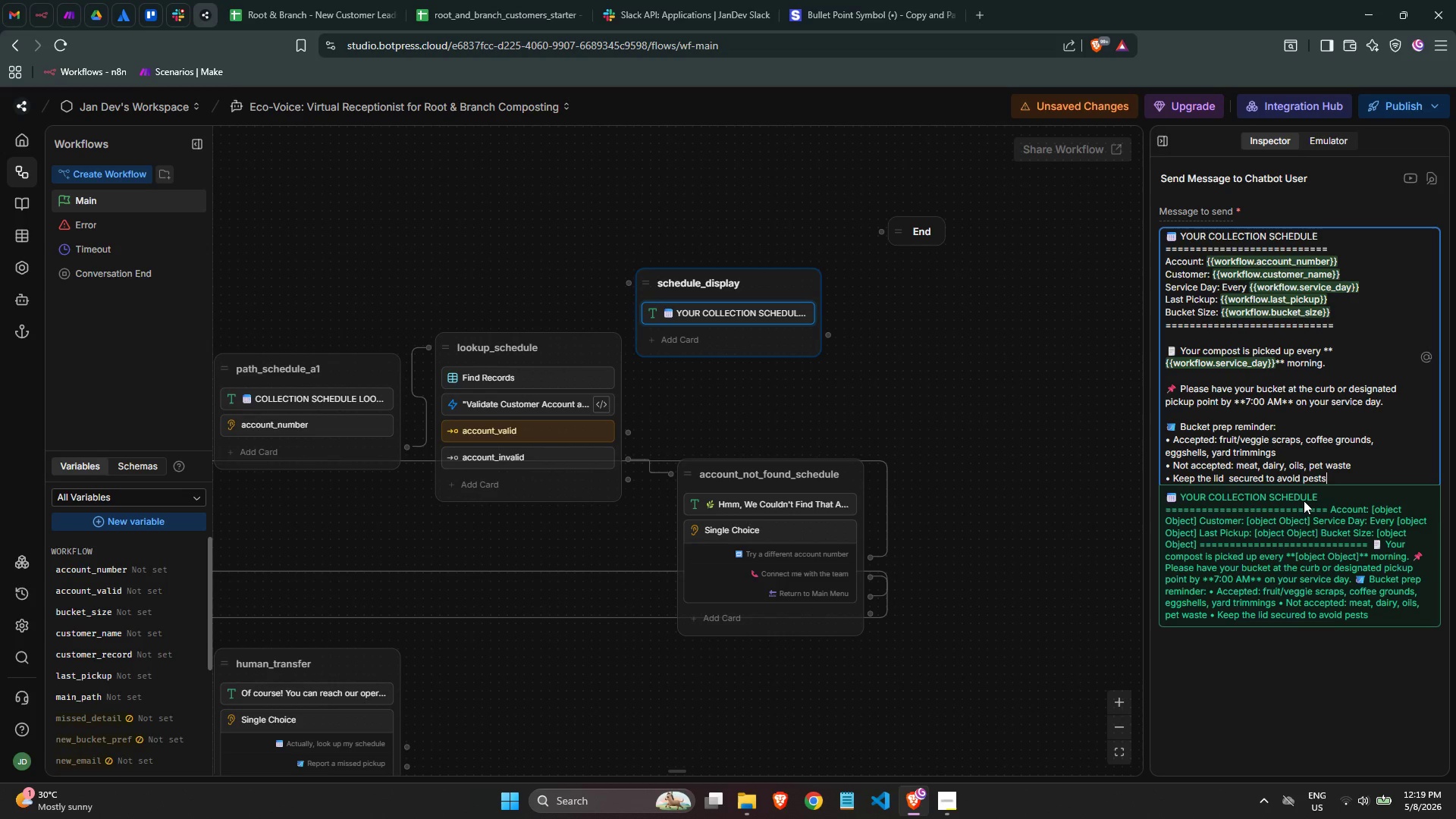 
key(Enter)
 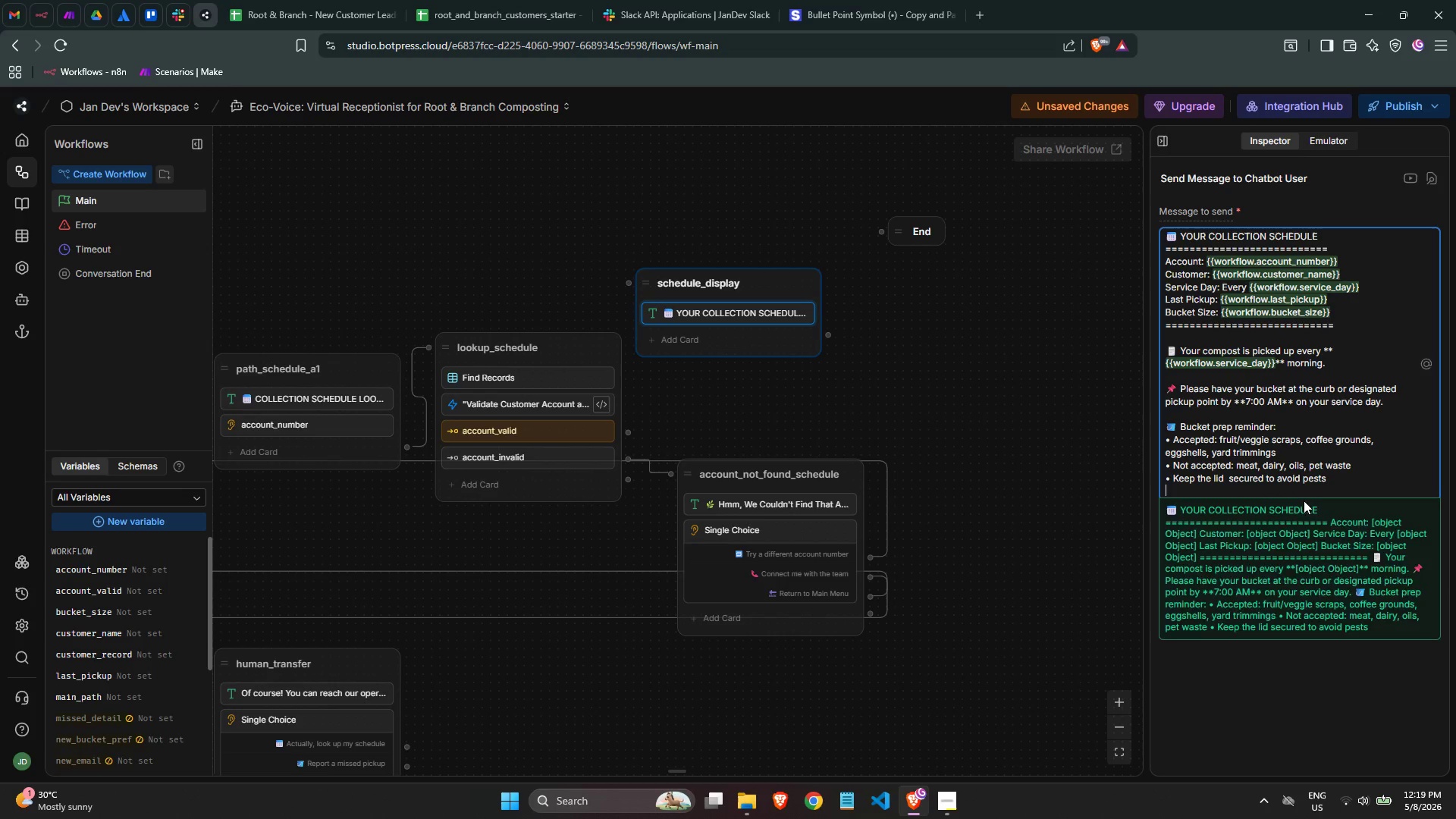 
key(Enter)
 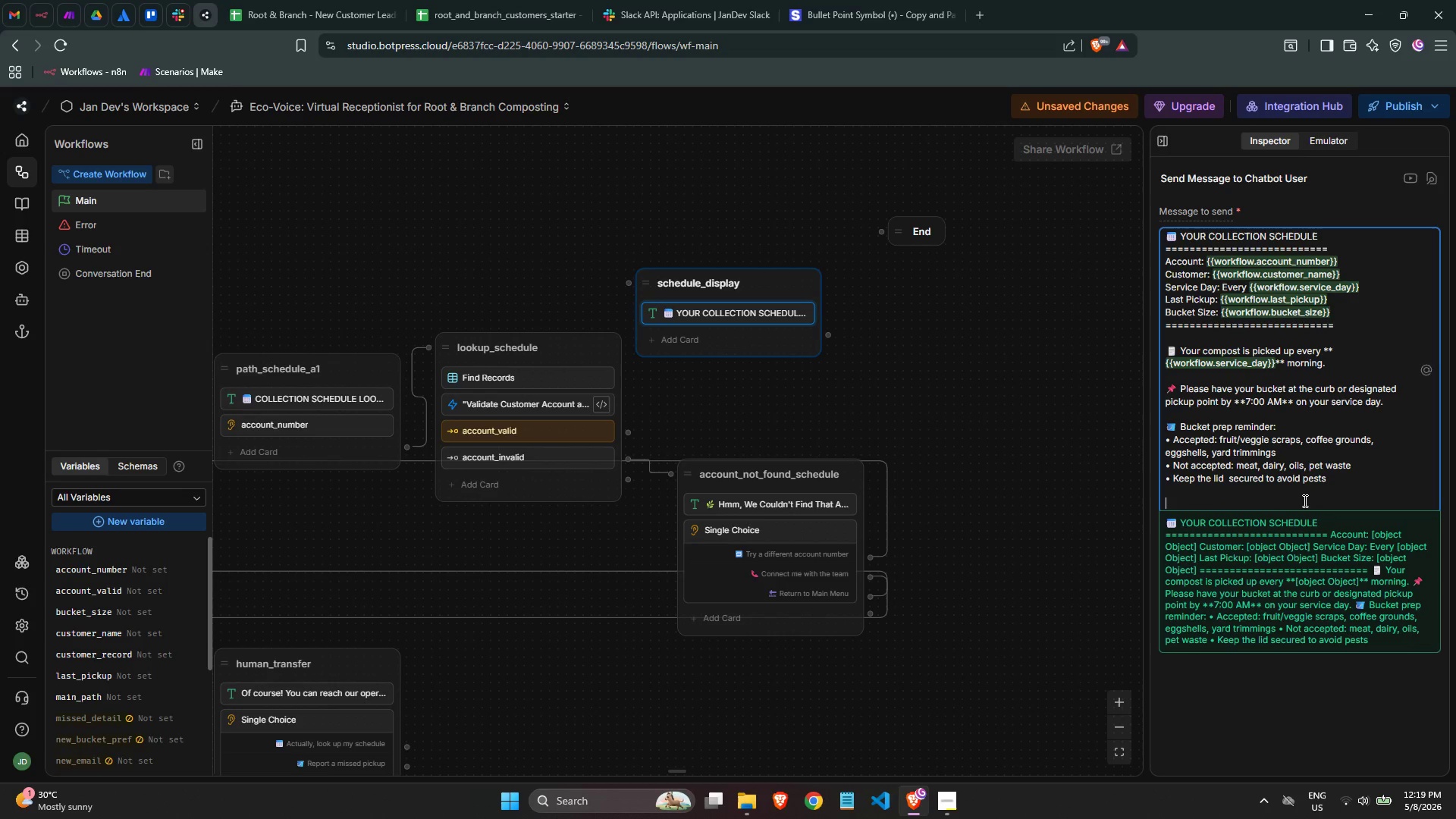 
type(Thank you for composting)
 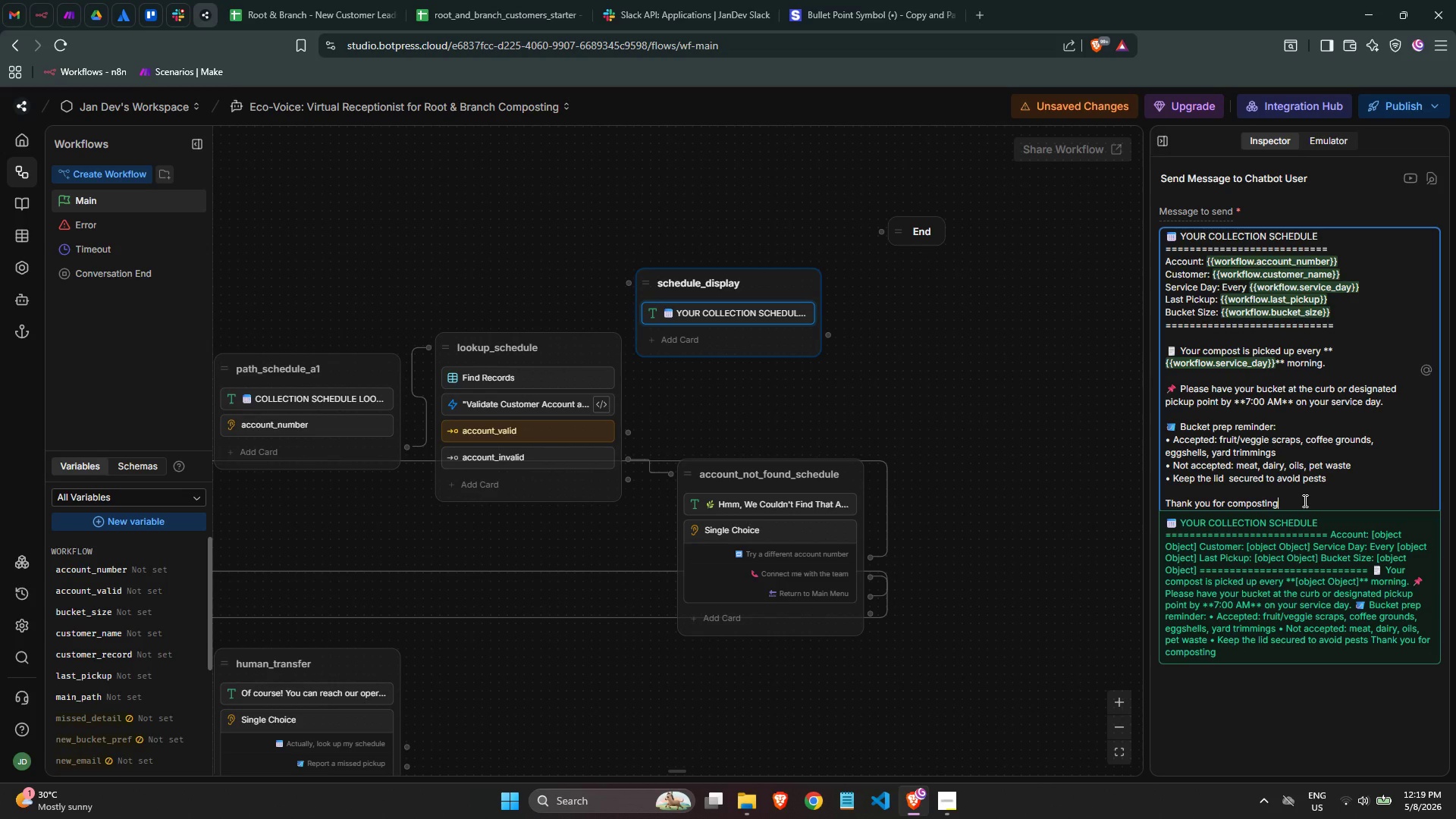 
wait(5.53)
 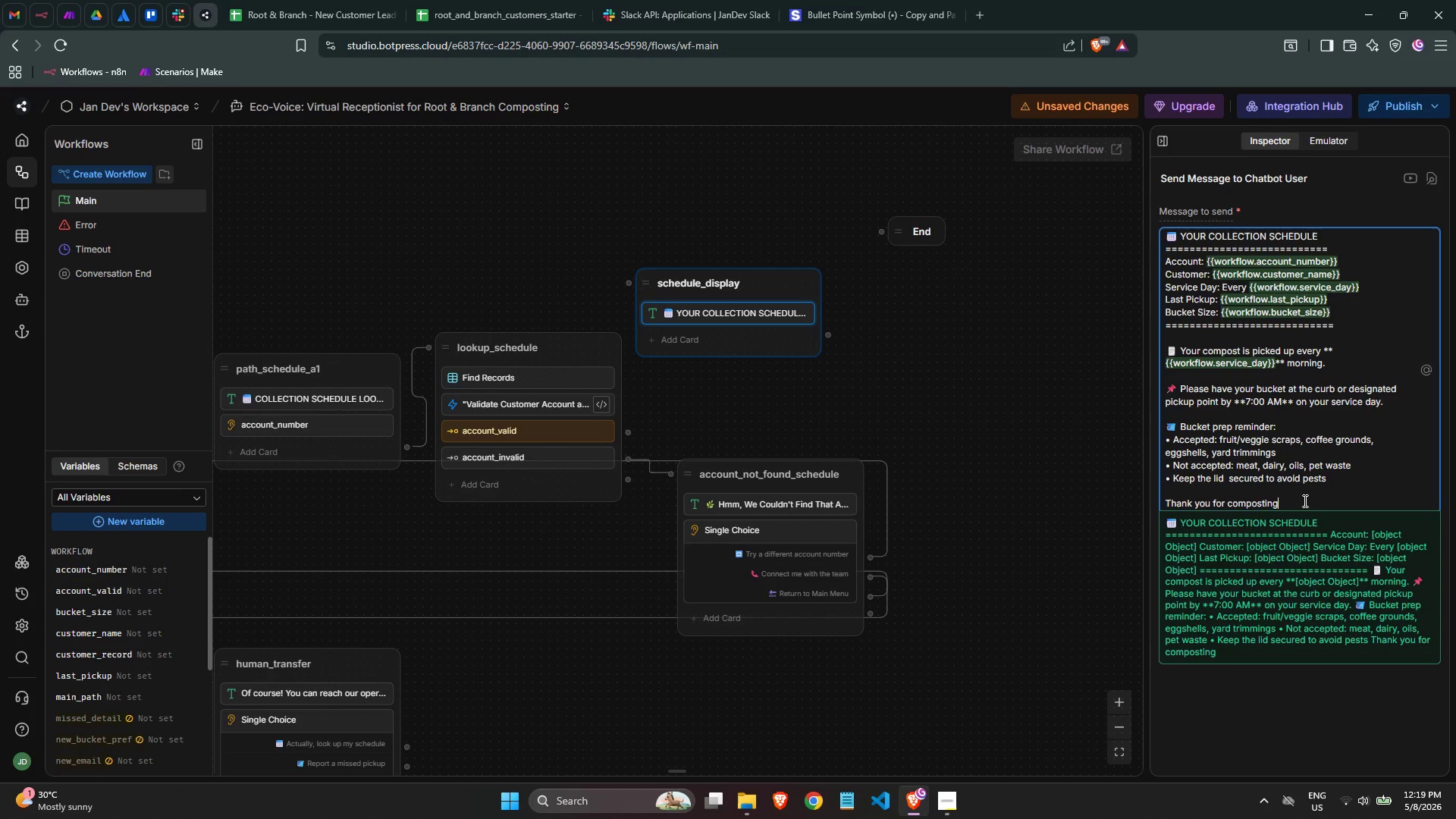 
type( with Roots)
key(Backspace)
type( & Branch! )
 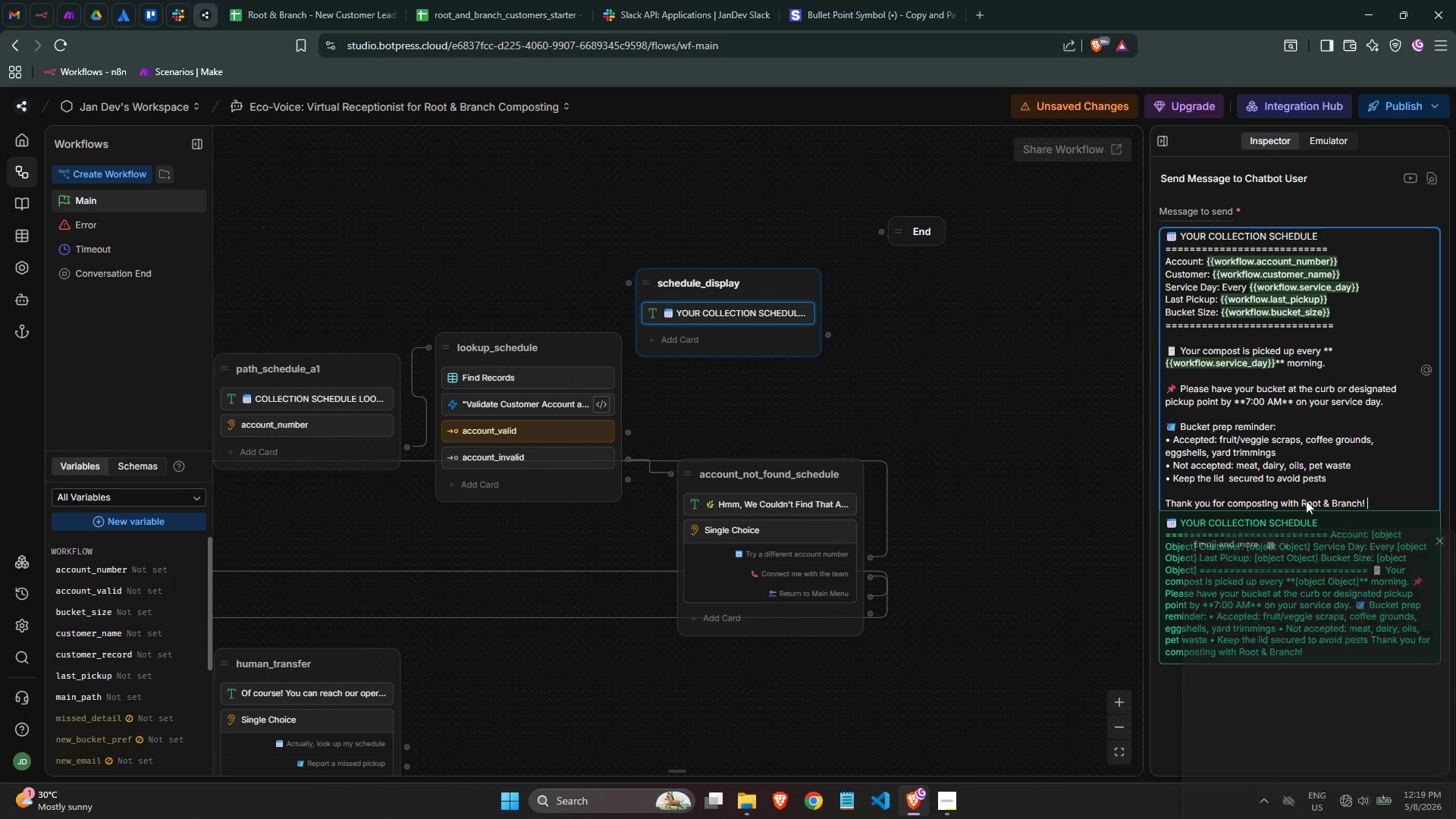 
 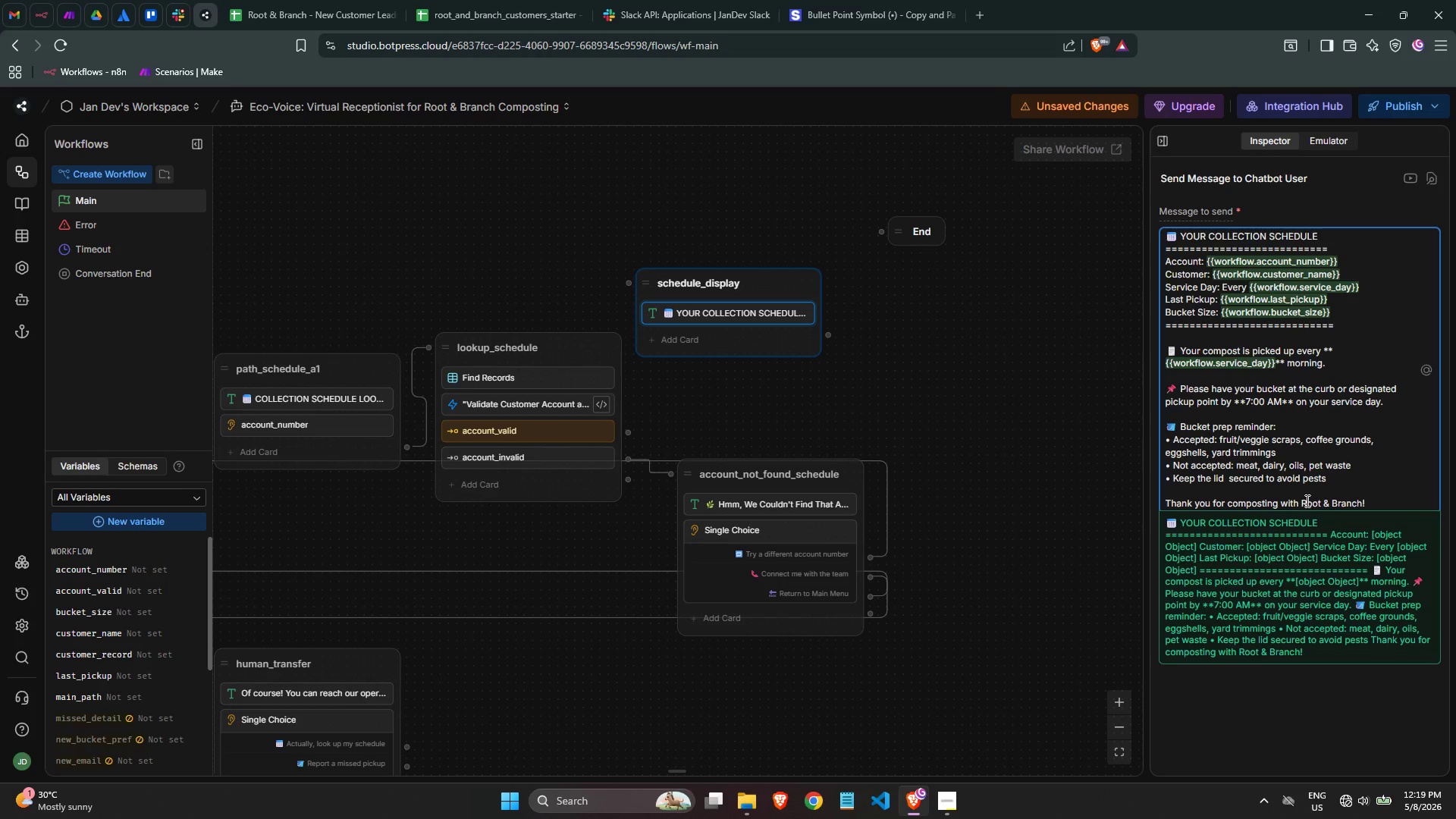 
key(Meta+MetaLeft)
 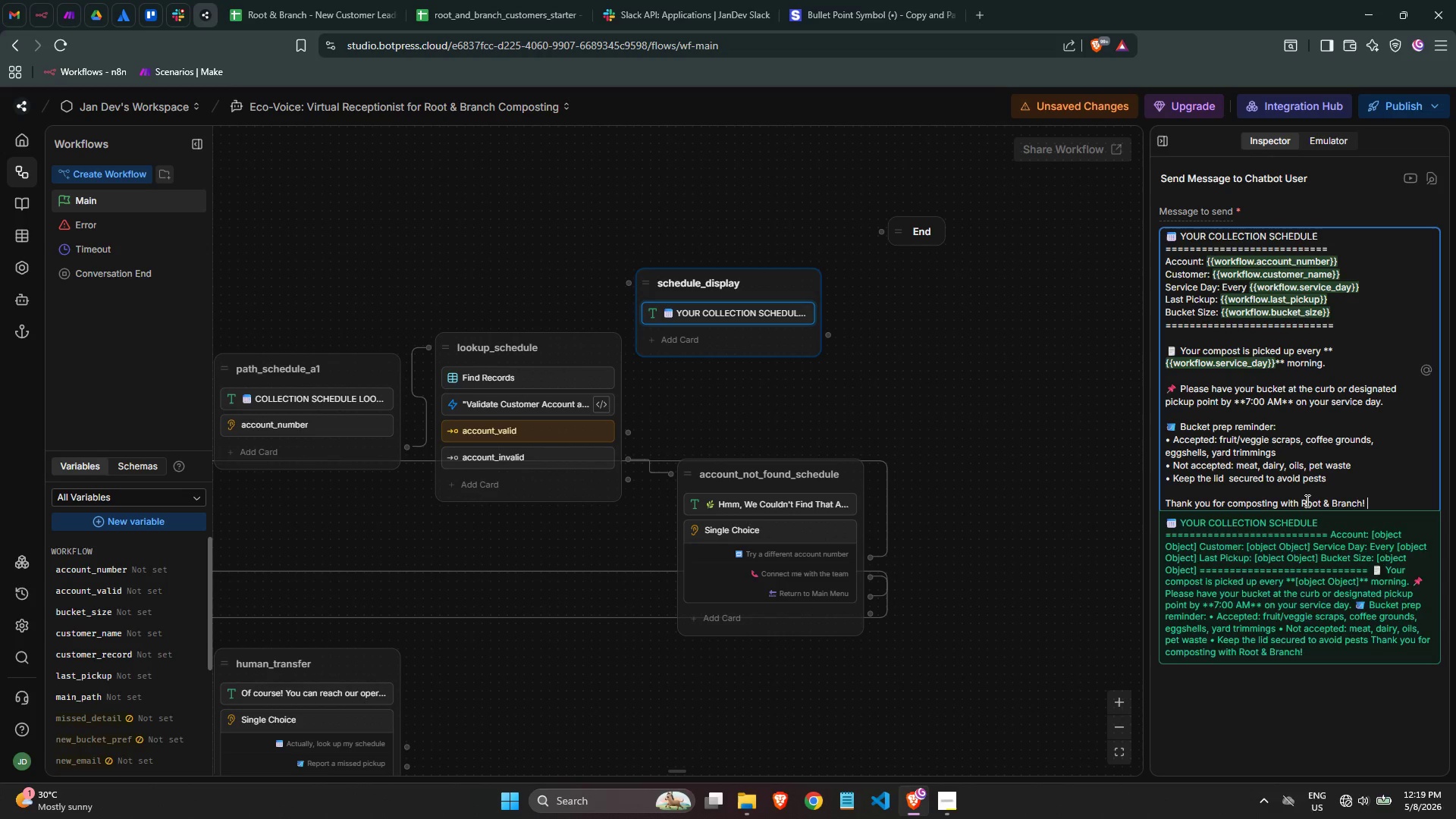 
key(Meta+Period)
 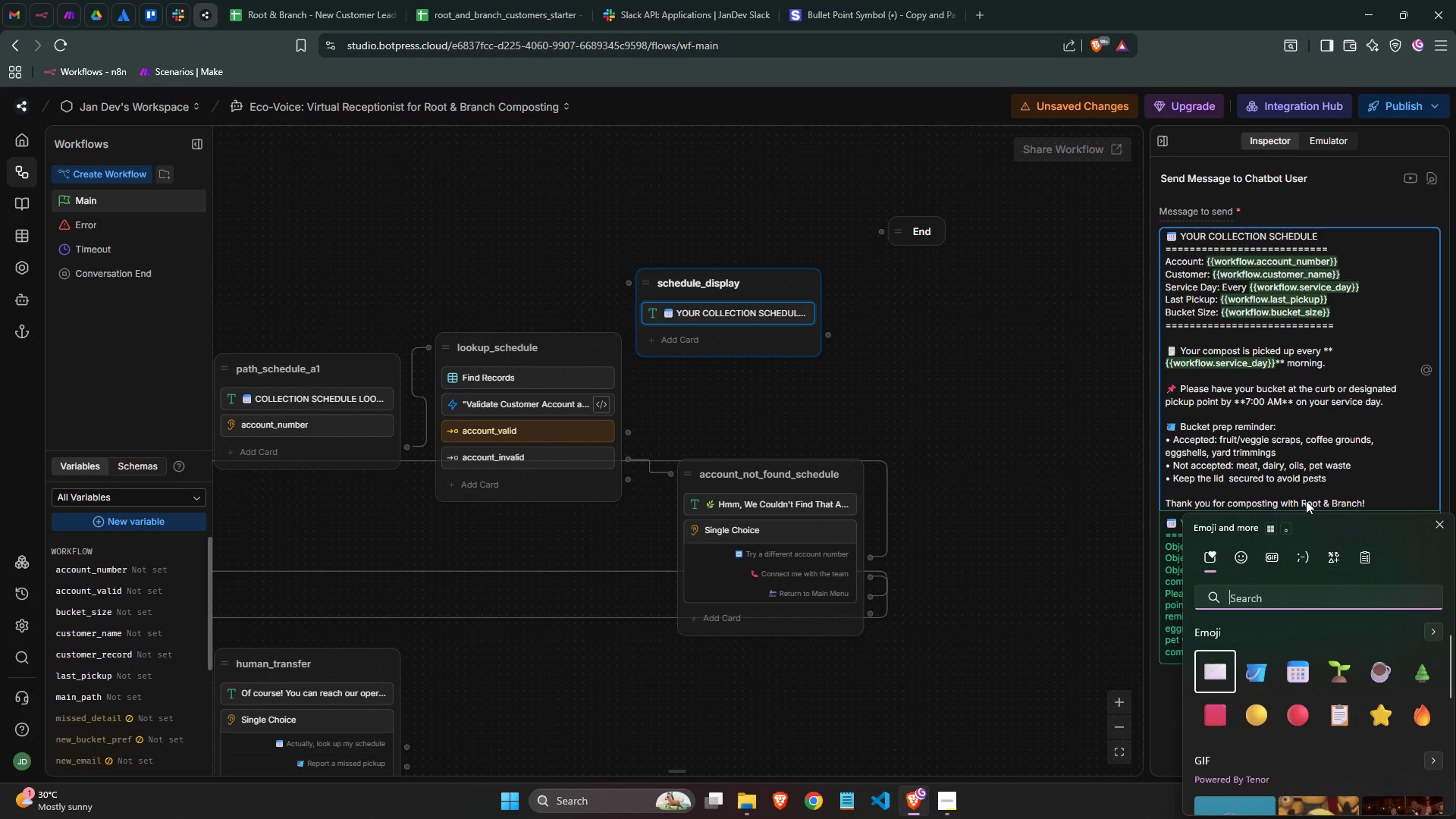 
type(globe)
 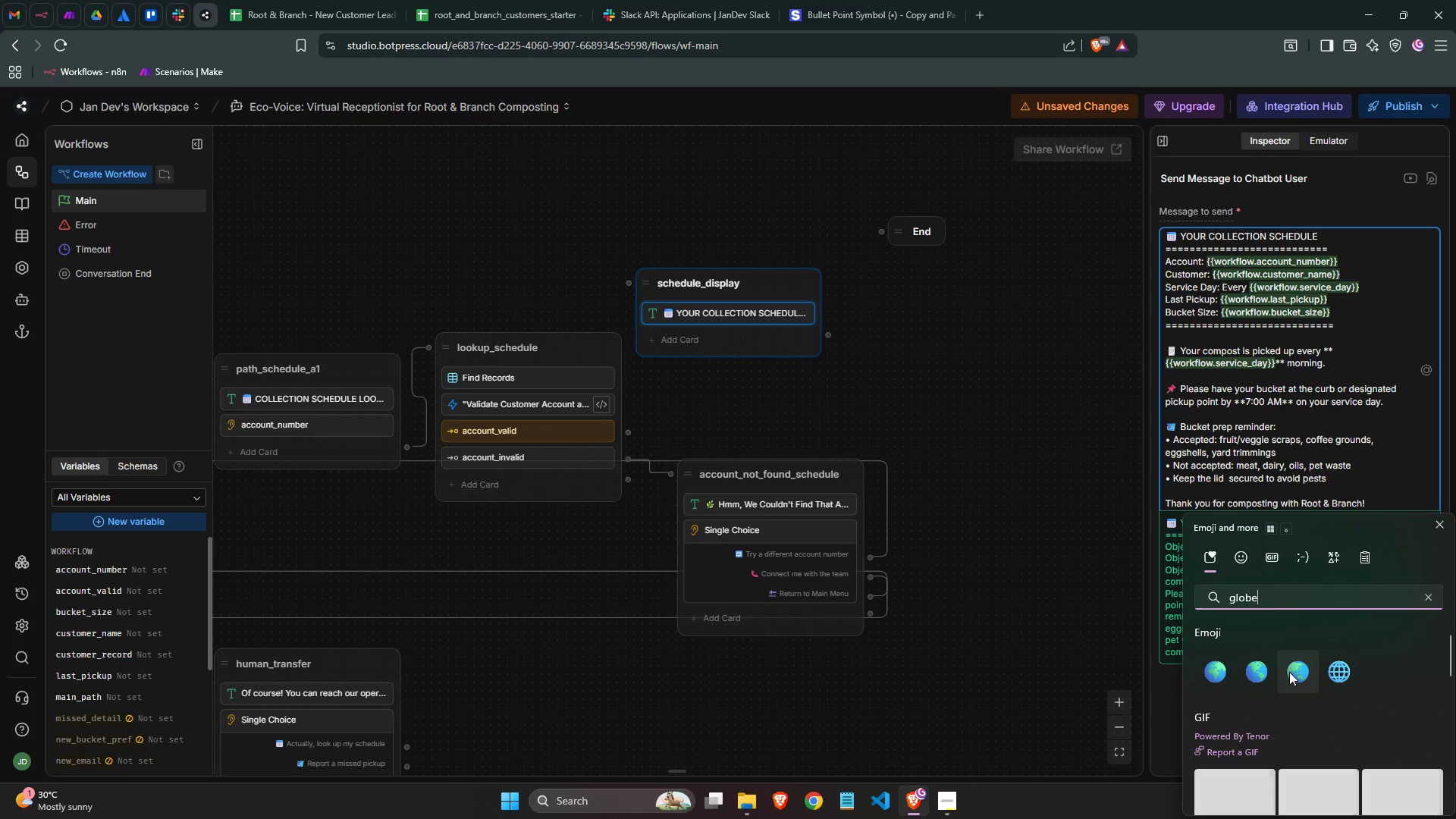 
left_click([1295, 676])
 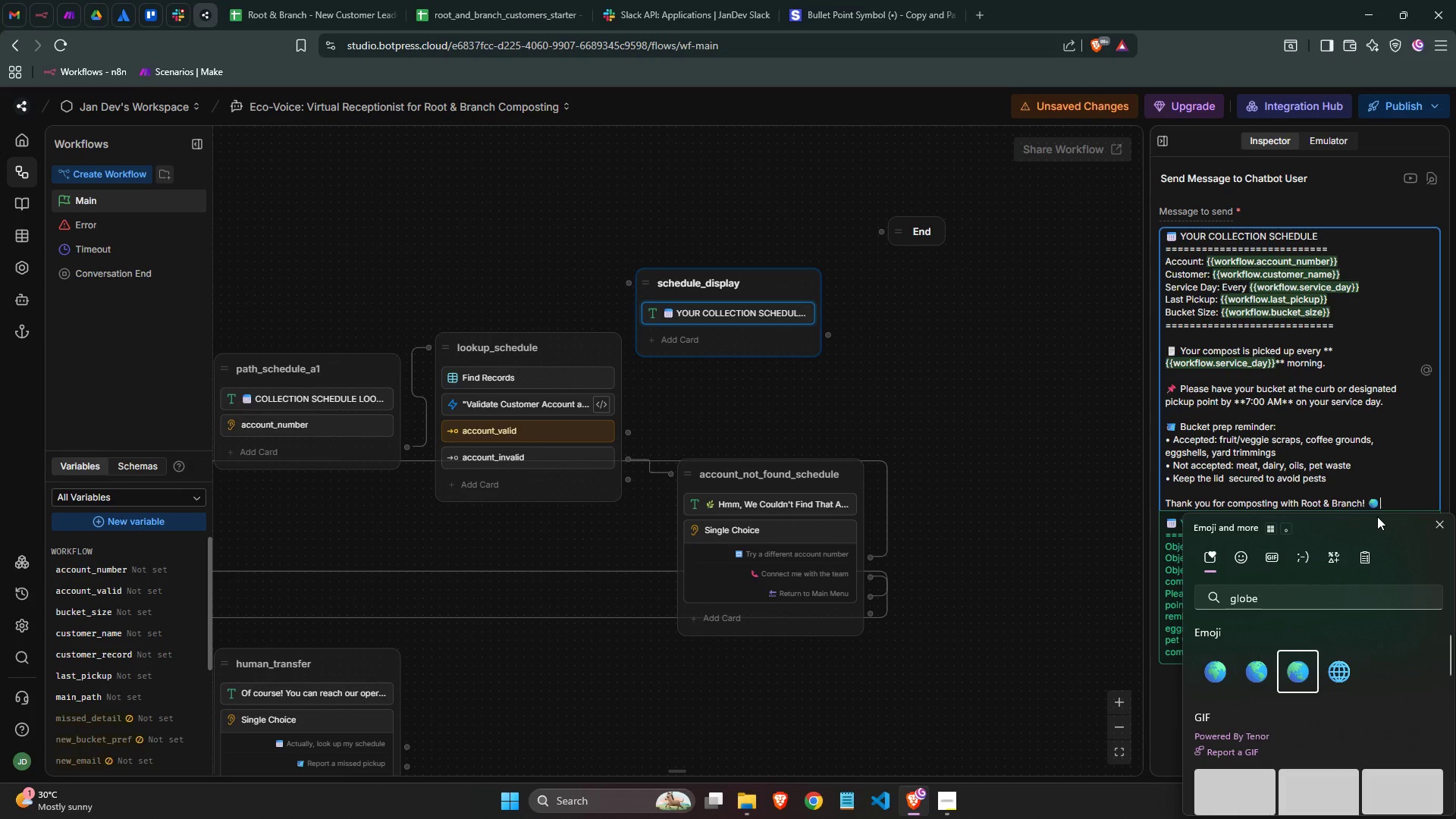 
left_click([1381, 377])
 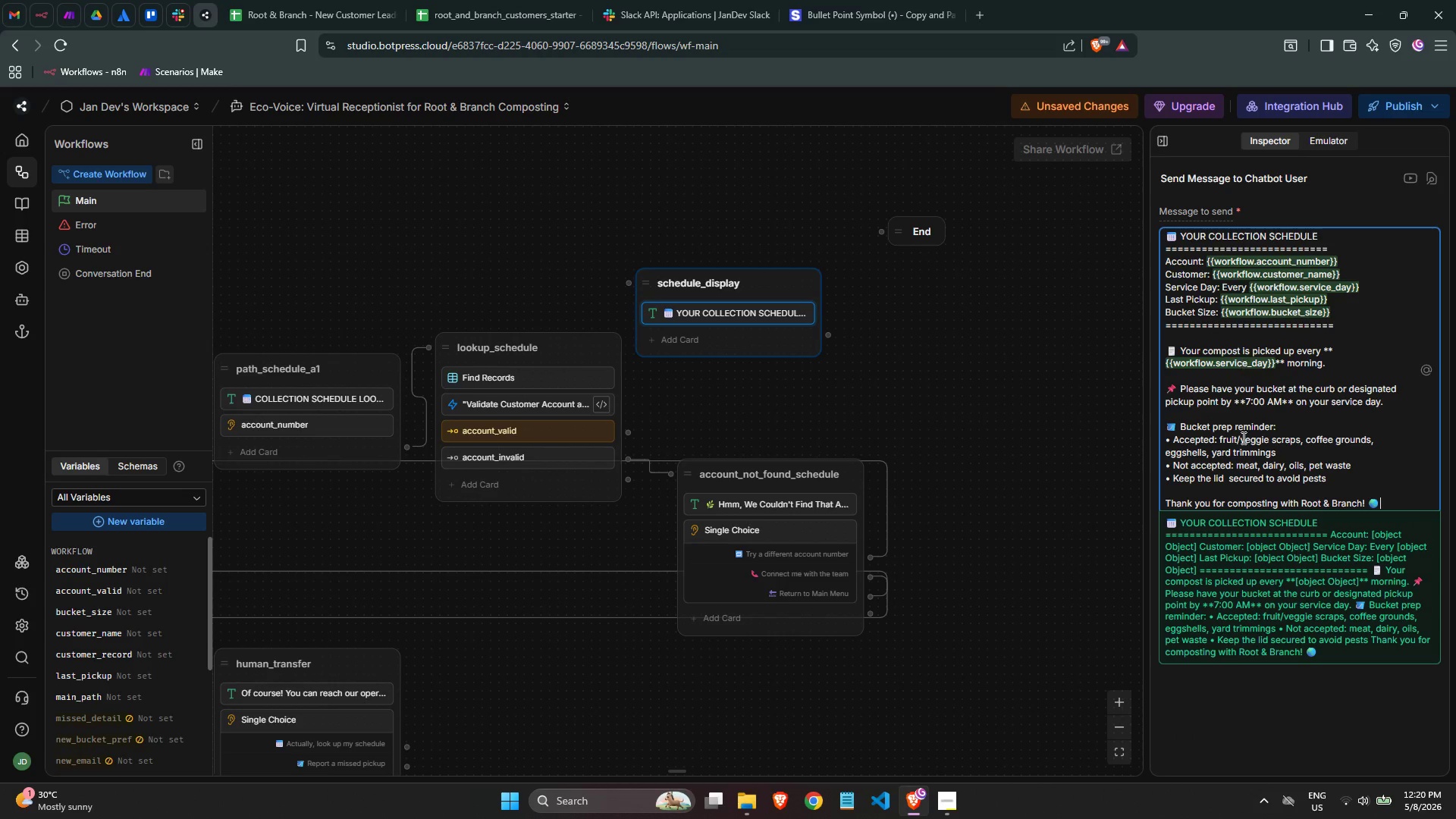 
left_click([1048, 484])
 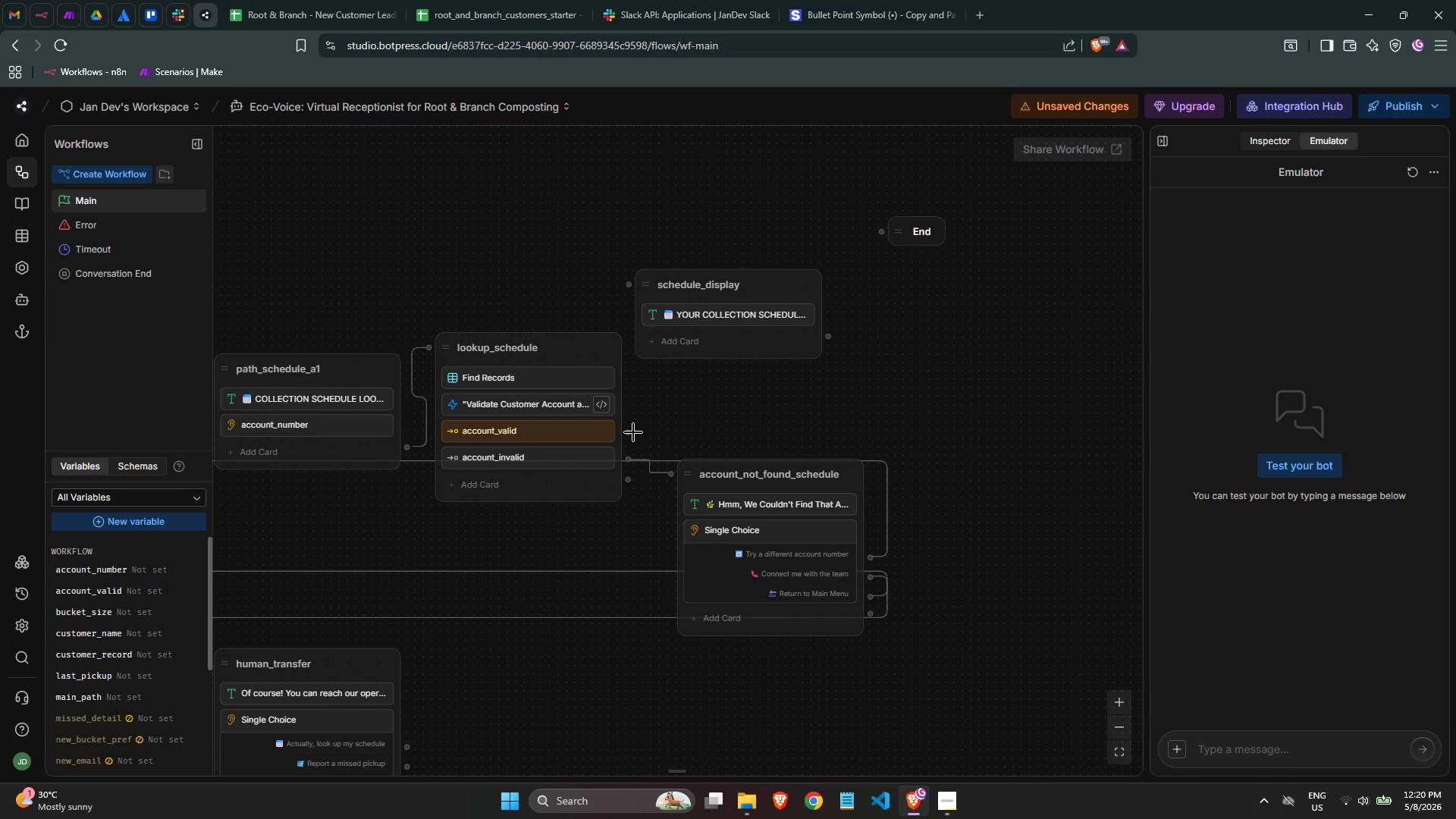 
left_click_drag(start_coordinate=[626, 436], to_coordinate=[640, 291])
 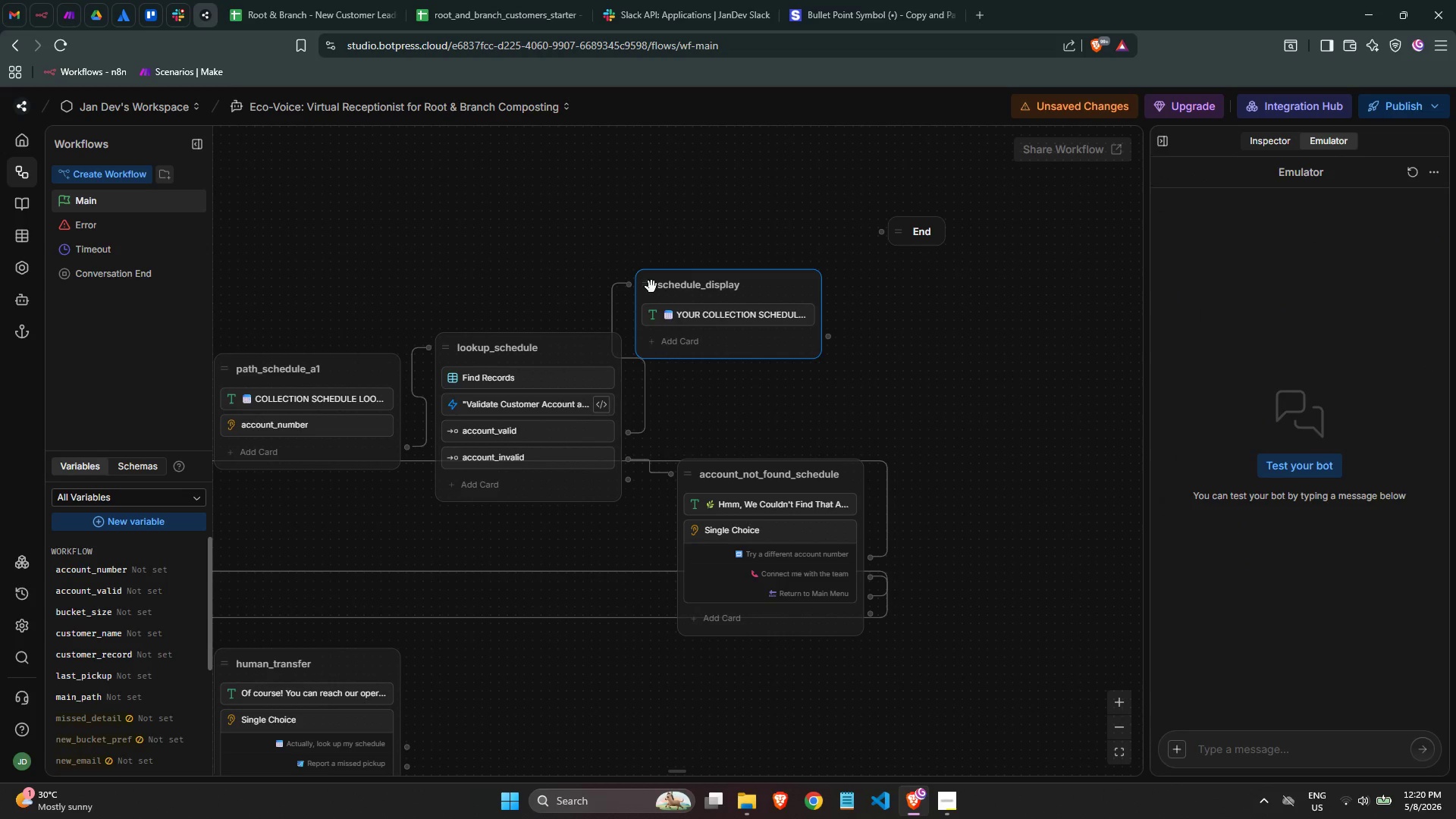 
left_click_drag(start_coordinate=[651, 286], to_coordinate=[687, 334])
 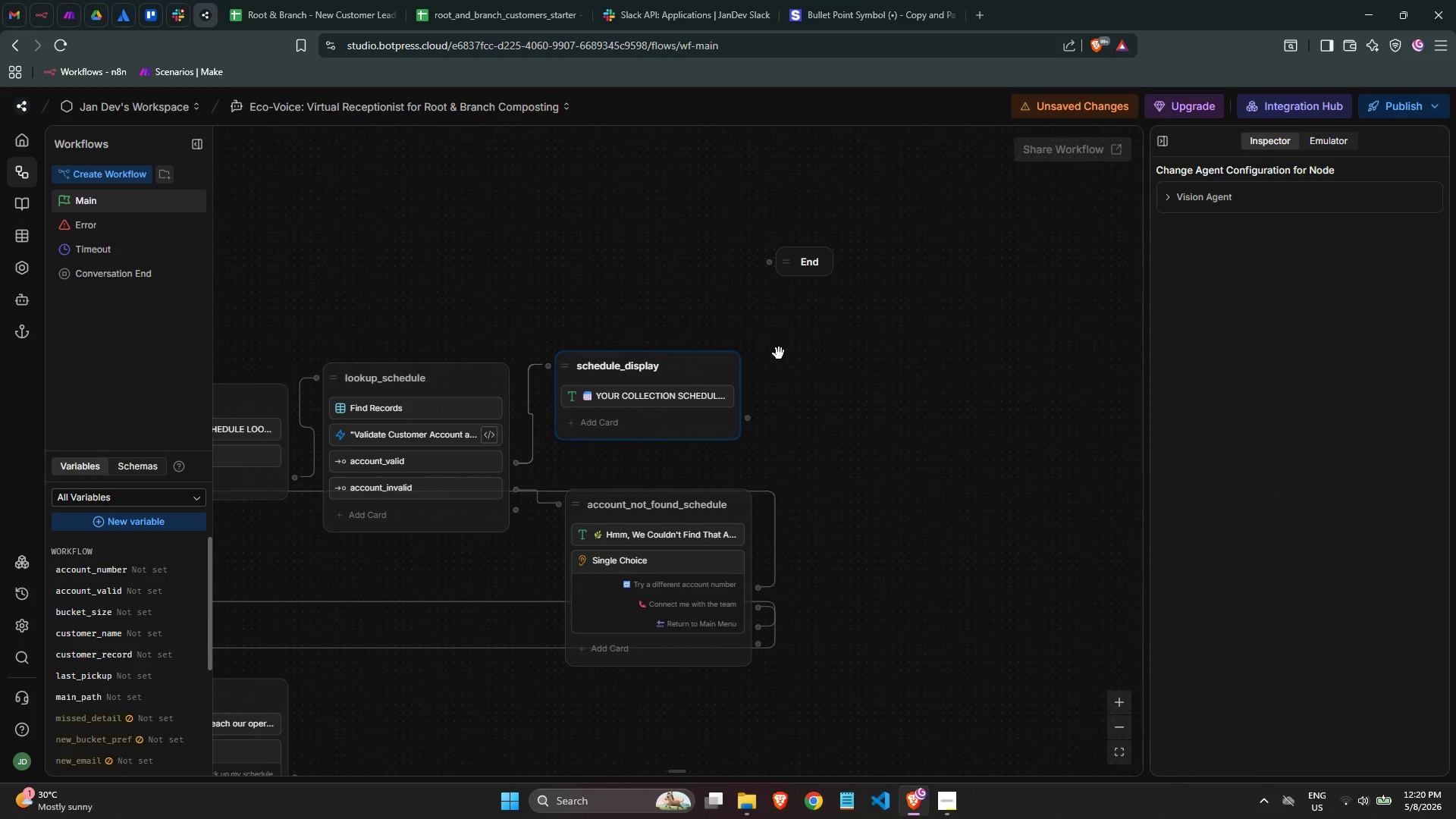 
right_click([840, 367])
 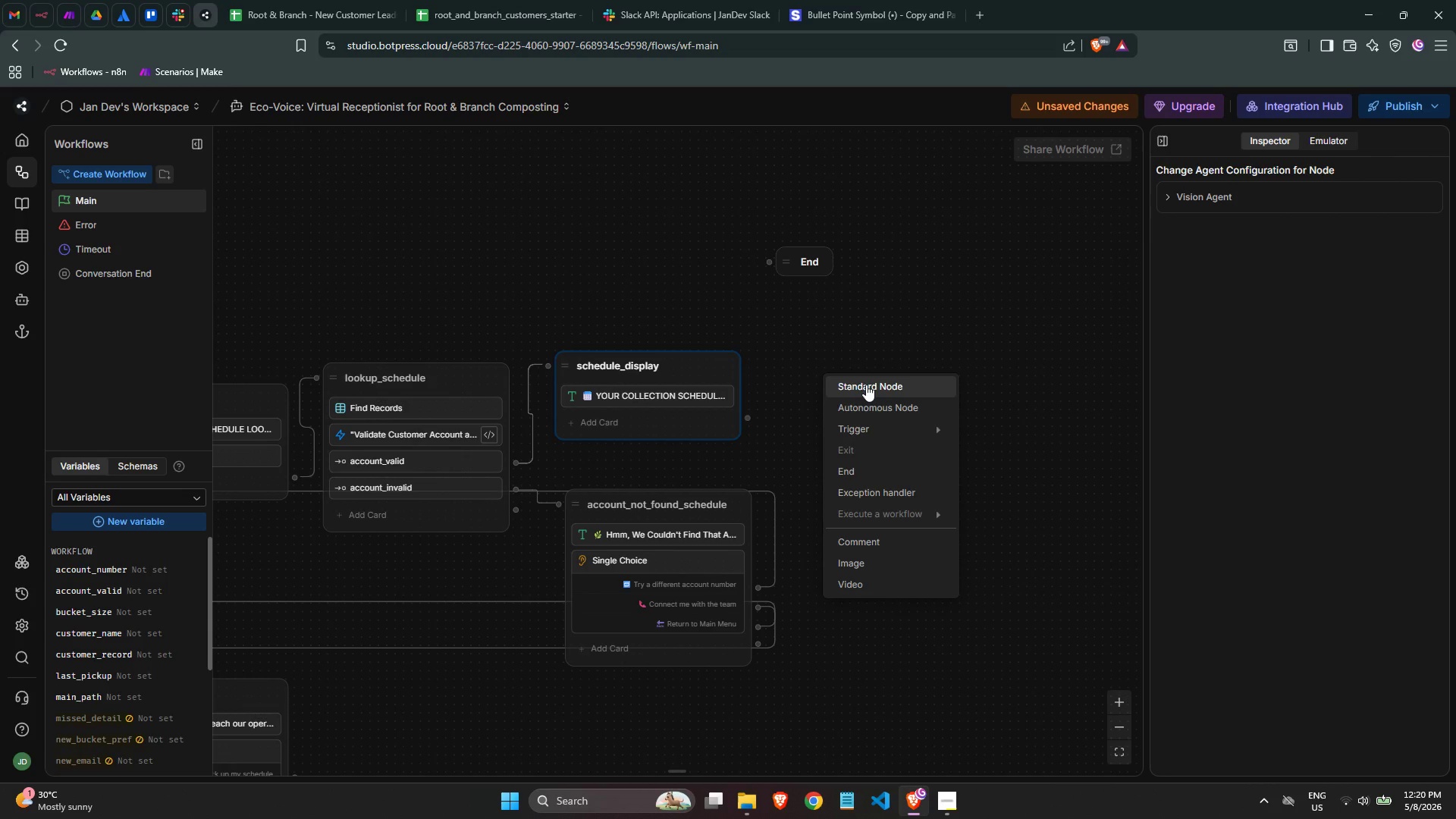 
left_click([866, 384])
 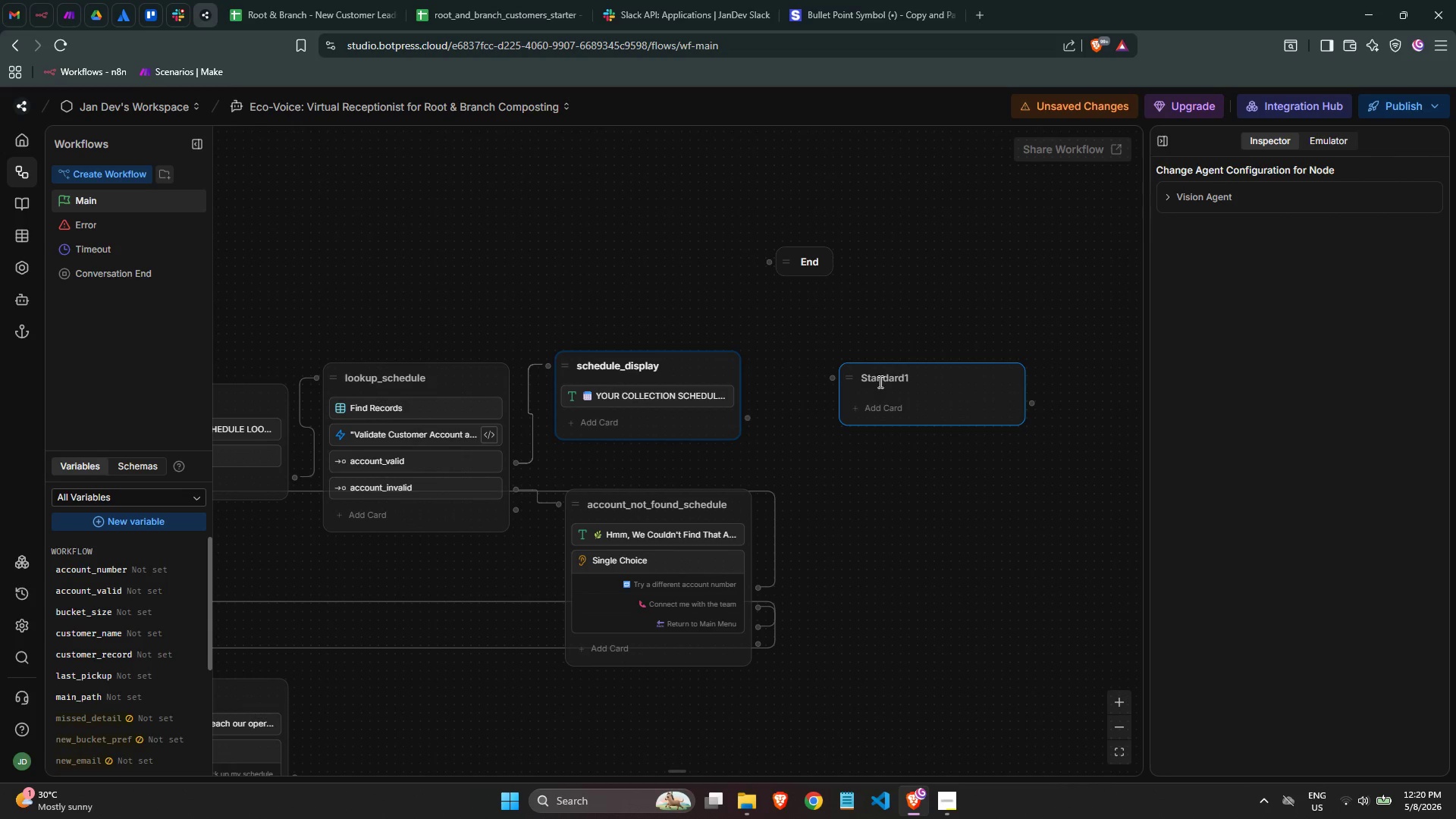 
double_click([880, 381])
 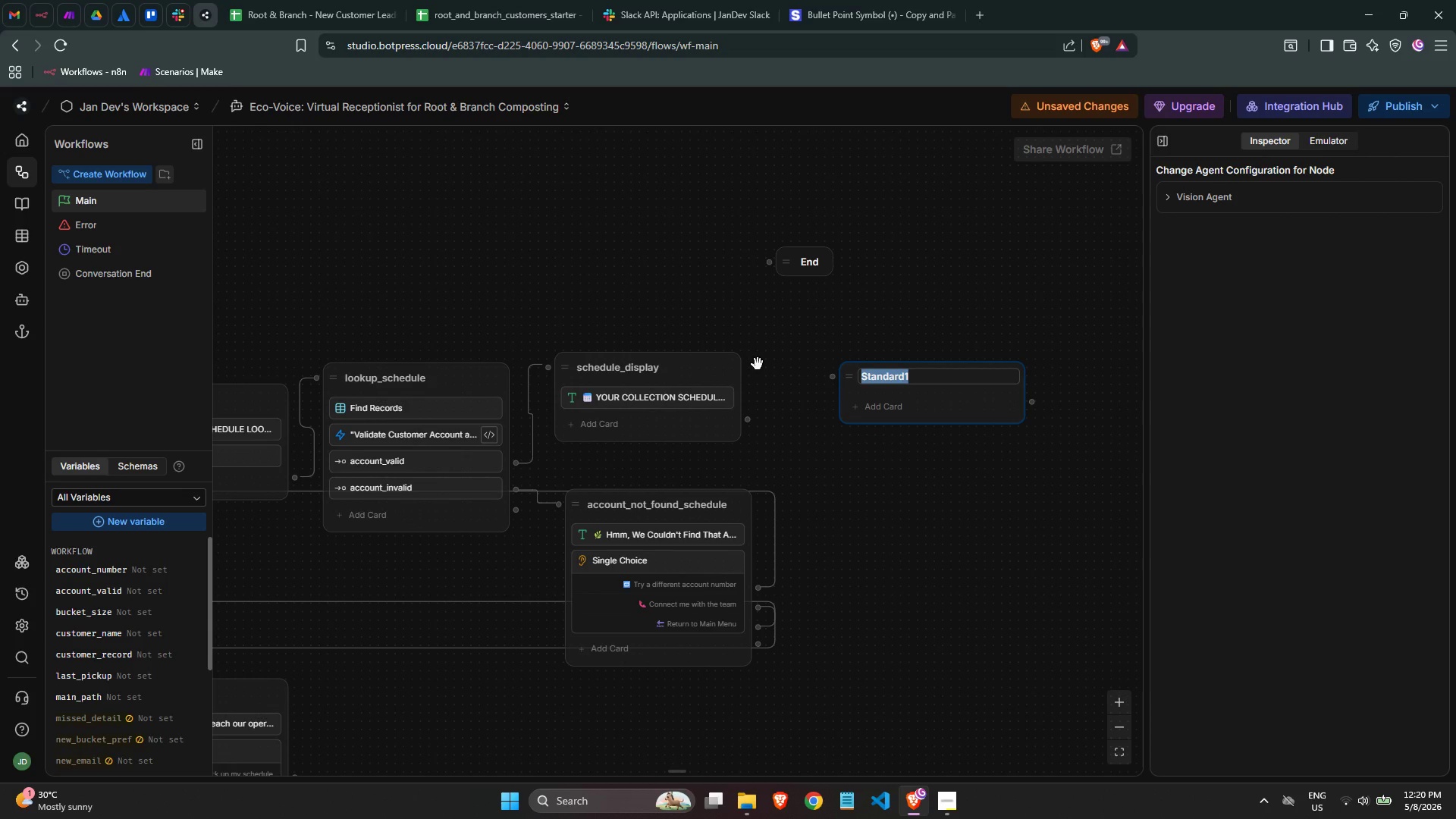 
type(post_schedule_menu)
 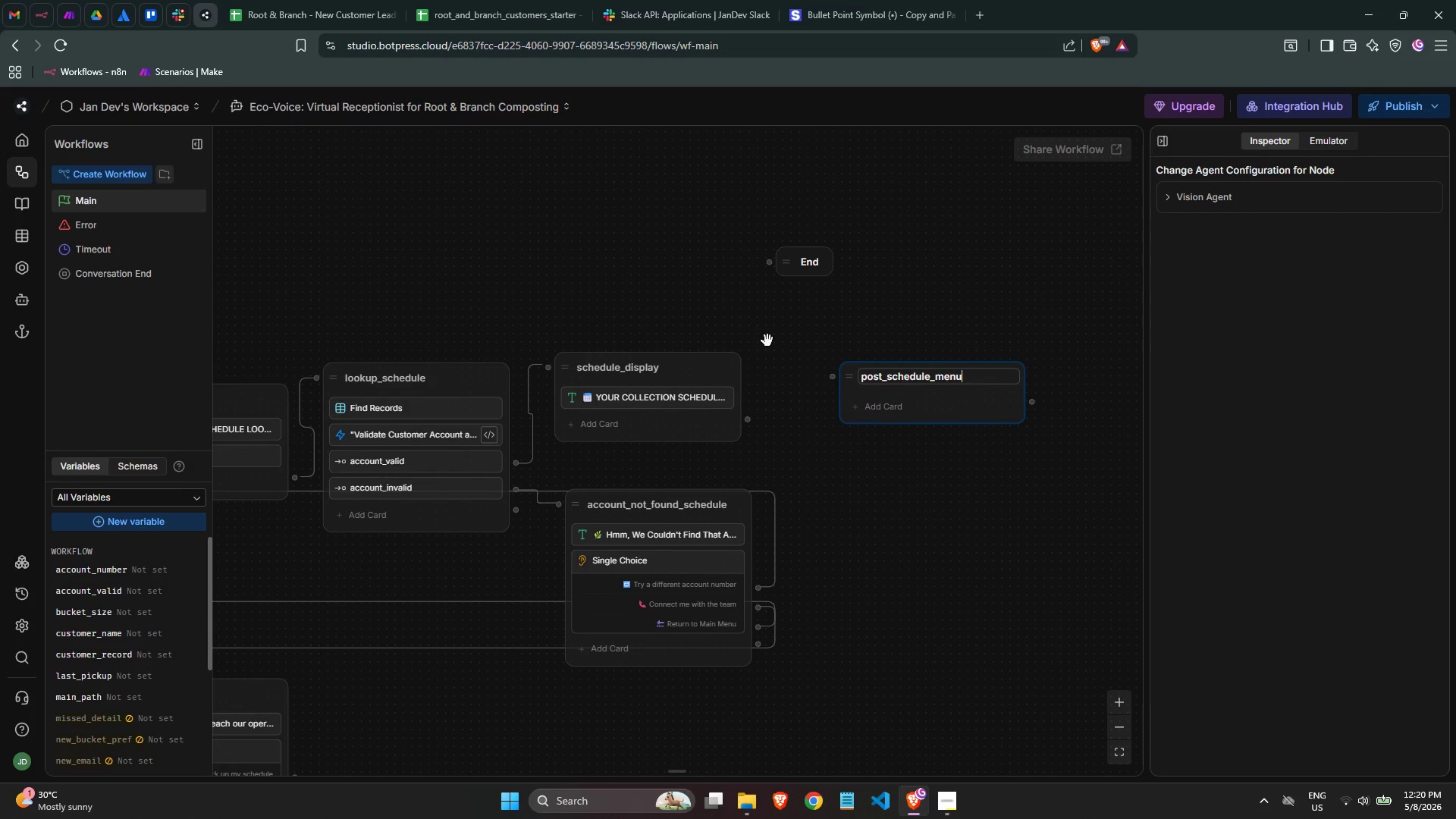 
wait(8.11)
 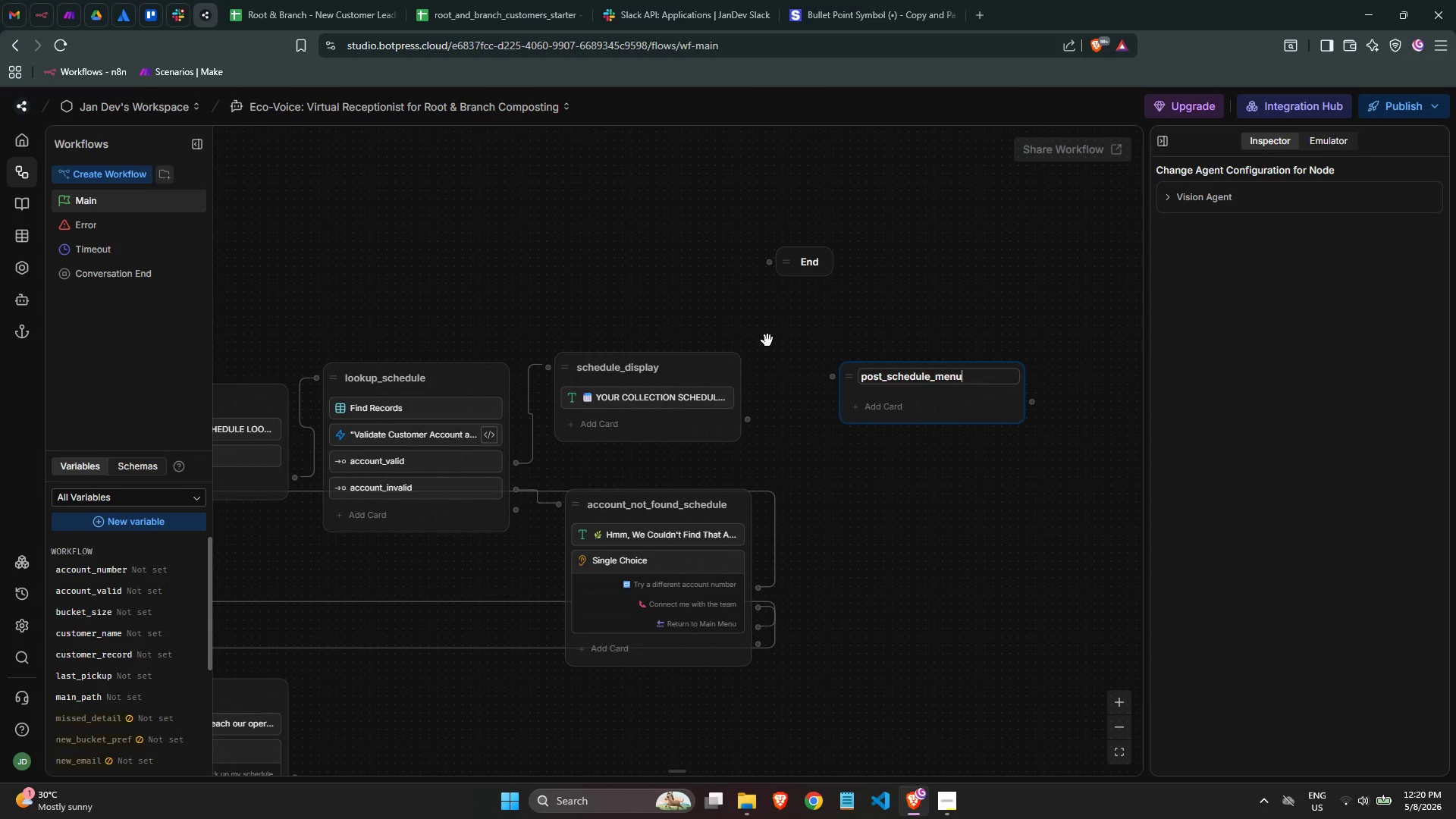 
left_click([897, 404])
 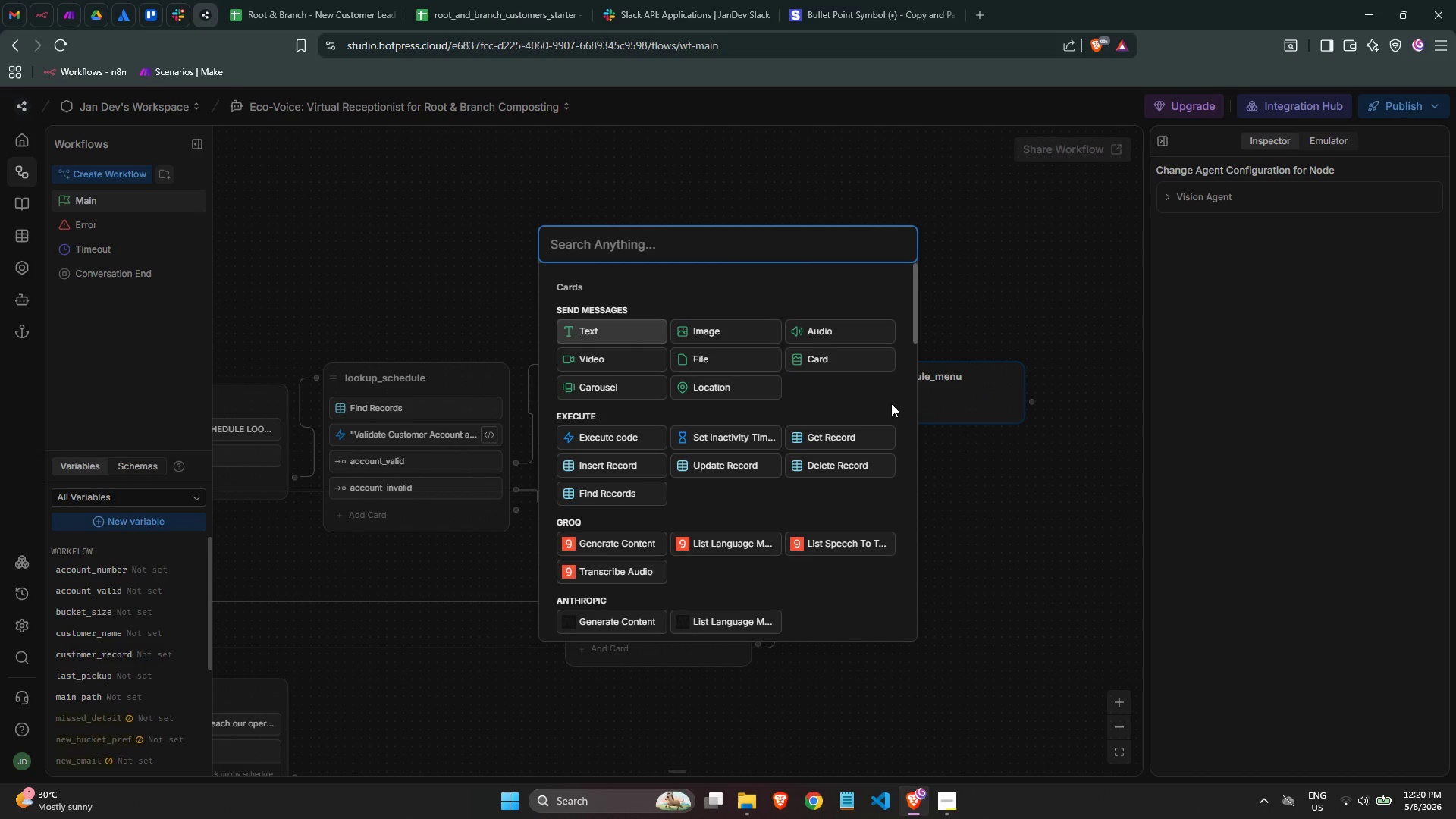 
left_click([979, 286])
 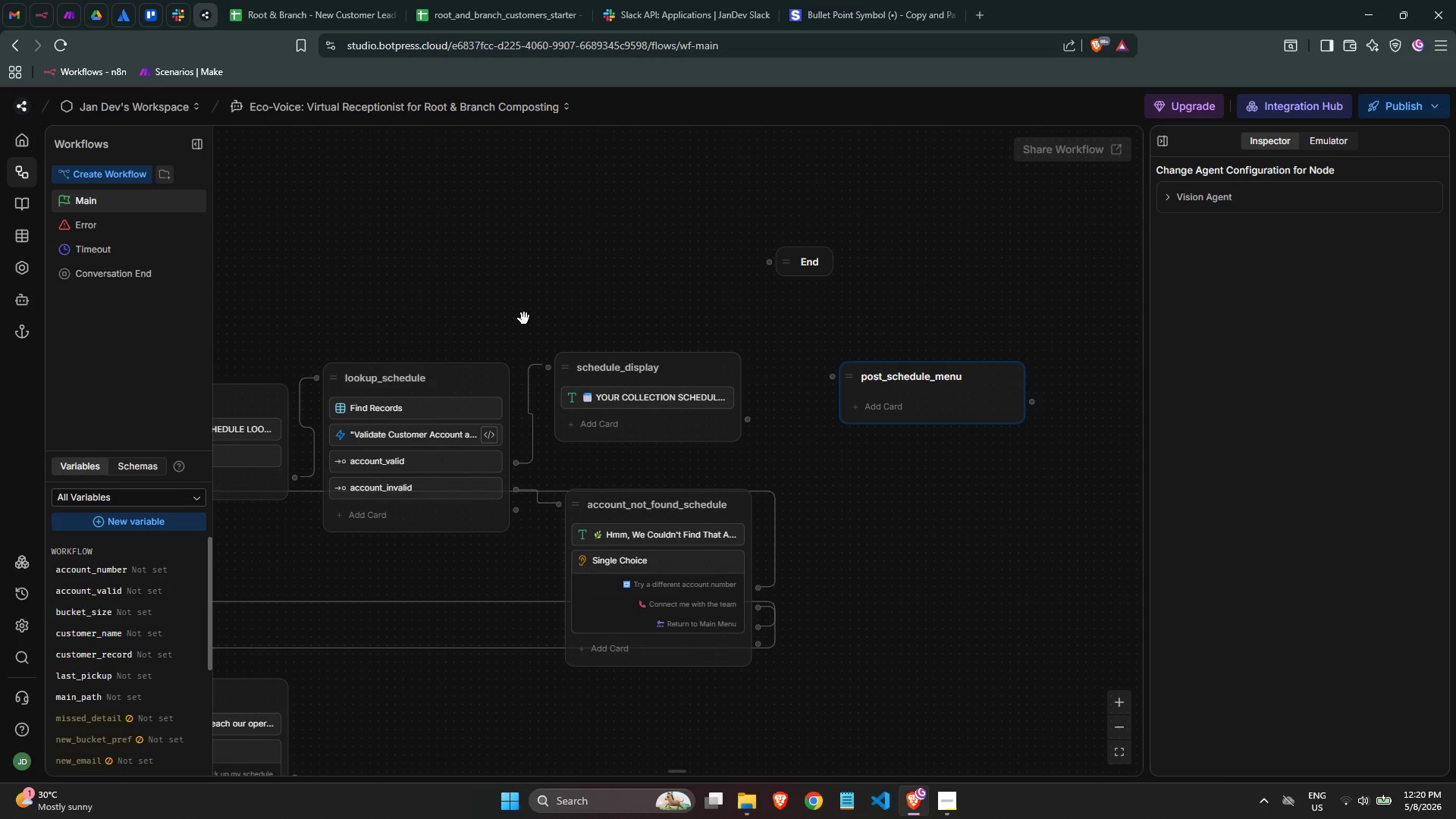 
scroll: coordinate [524, 318], scroll_direction: down, amount: 1.0
 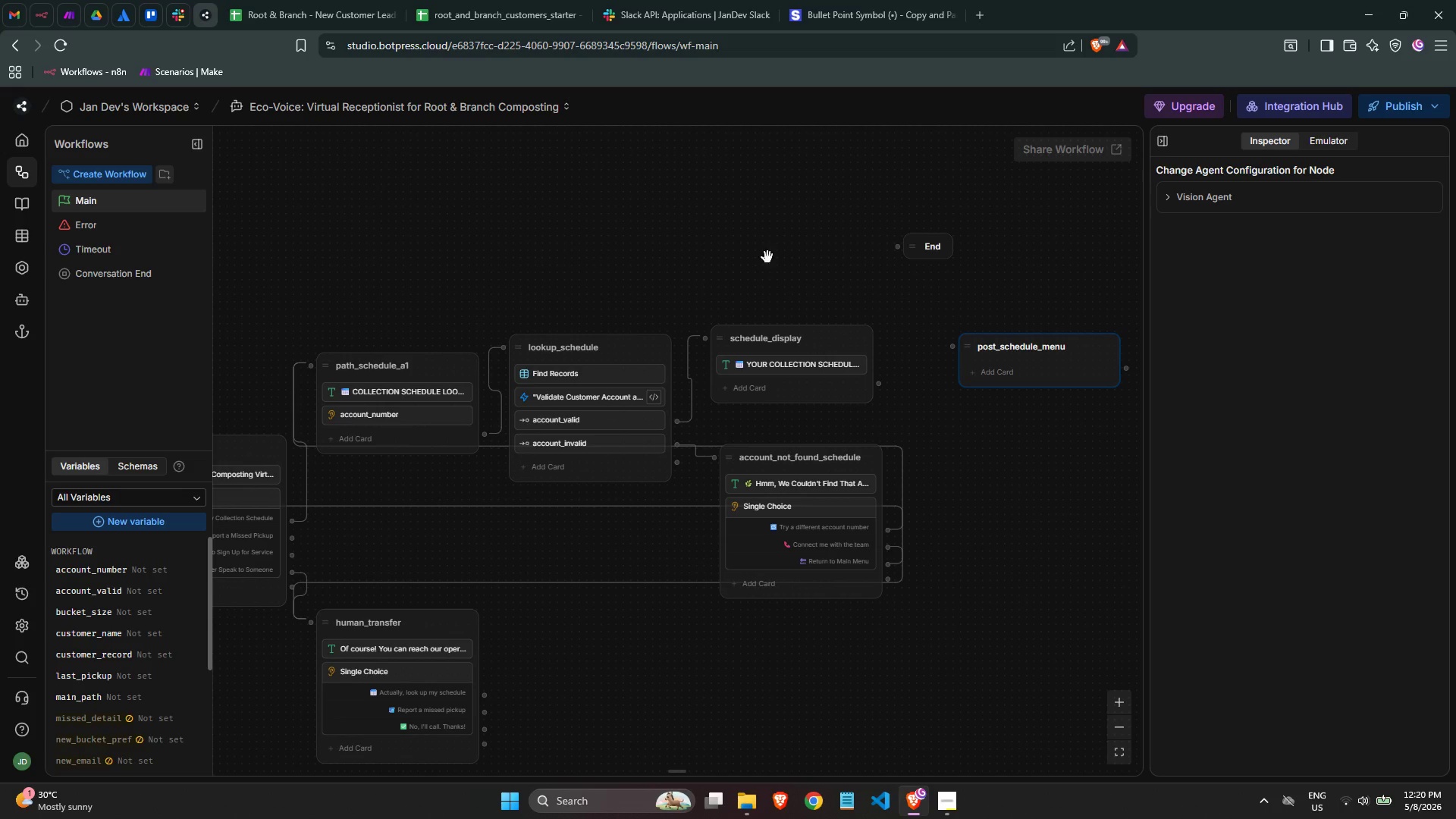 
scroll: coordinate [665, 324], scroll_direction: up, amount: 2.0
 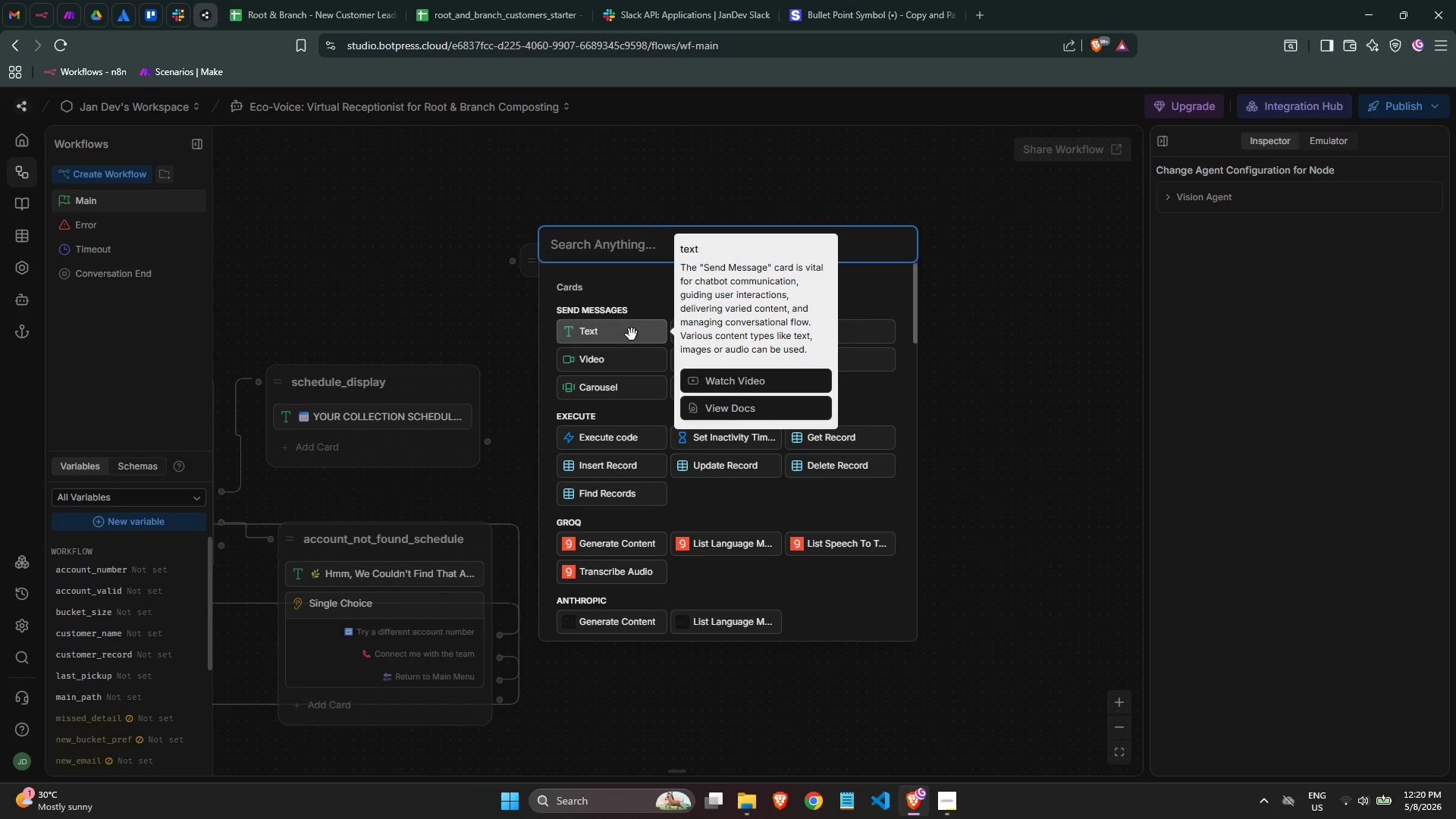 
wait(12.12)
 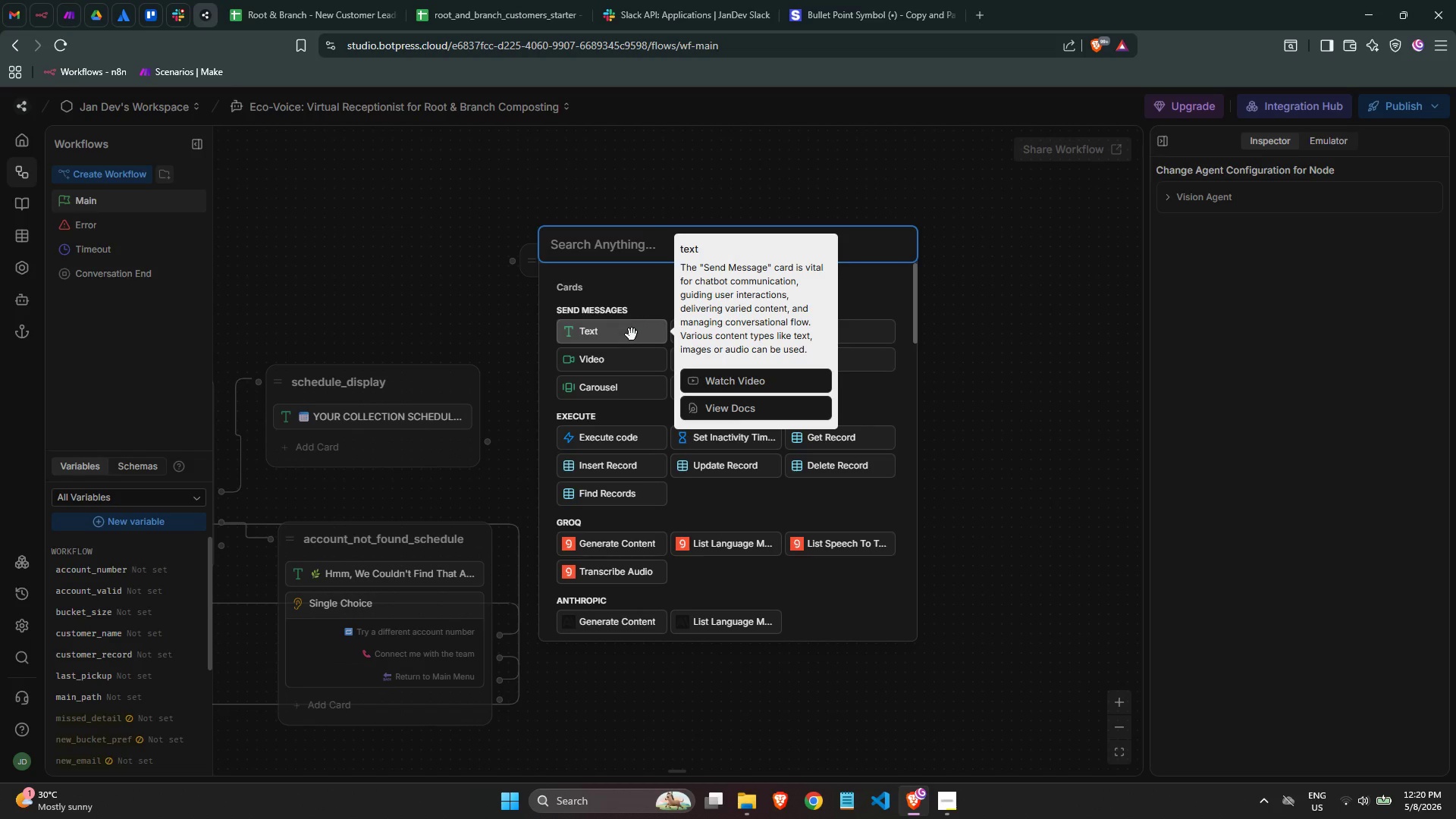 
mouse_move([620, 353])
 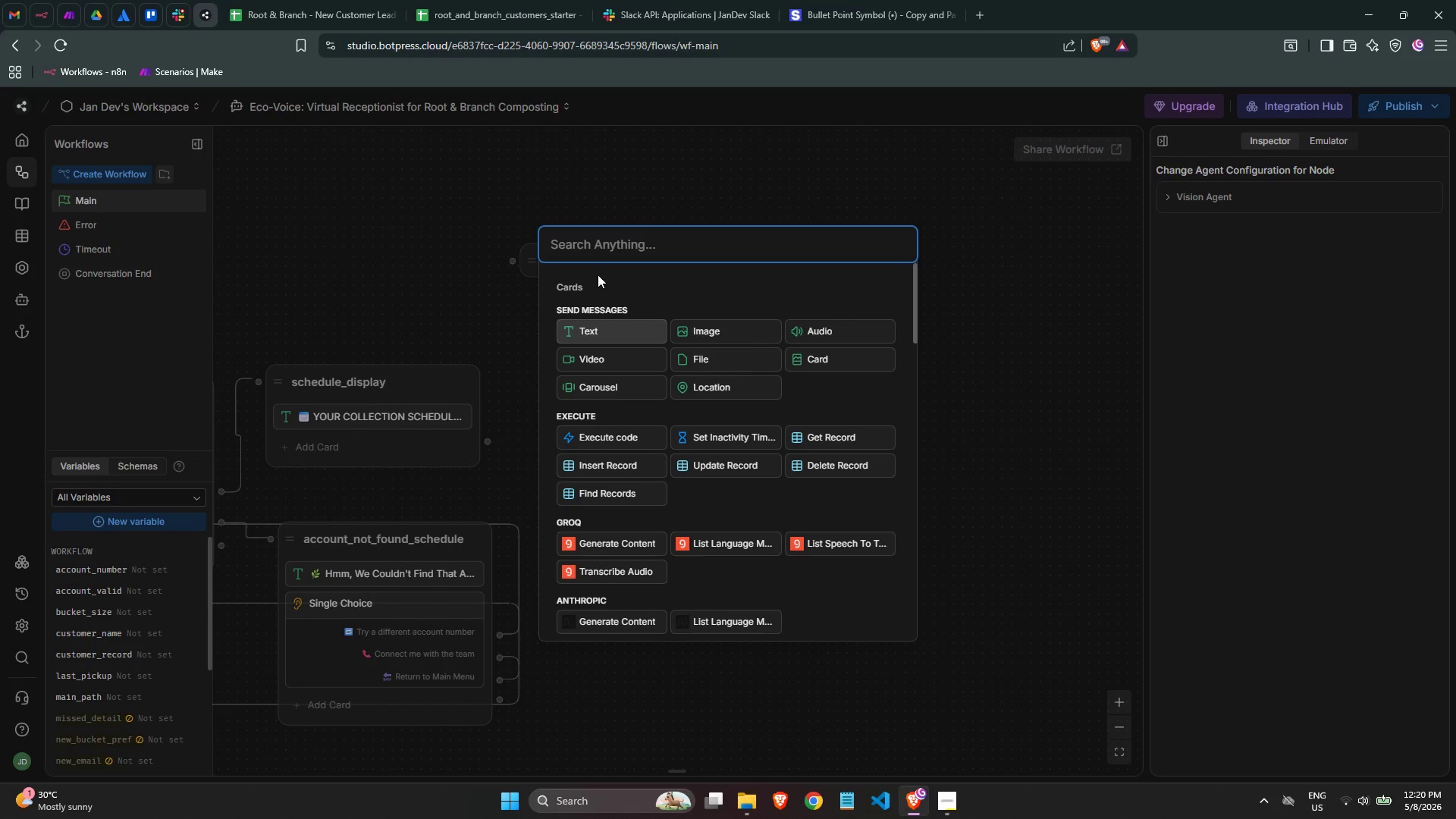 
type(raw)
 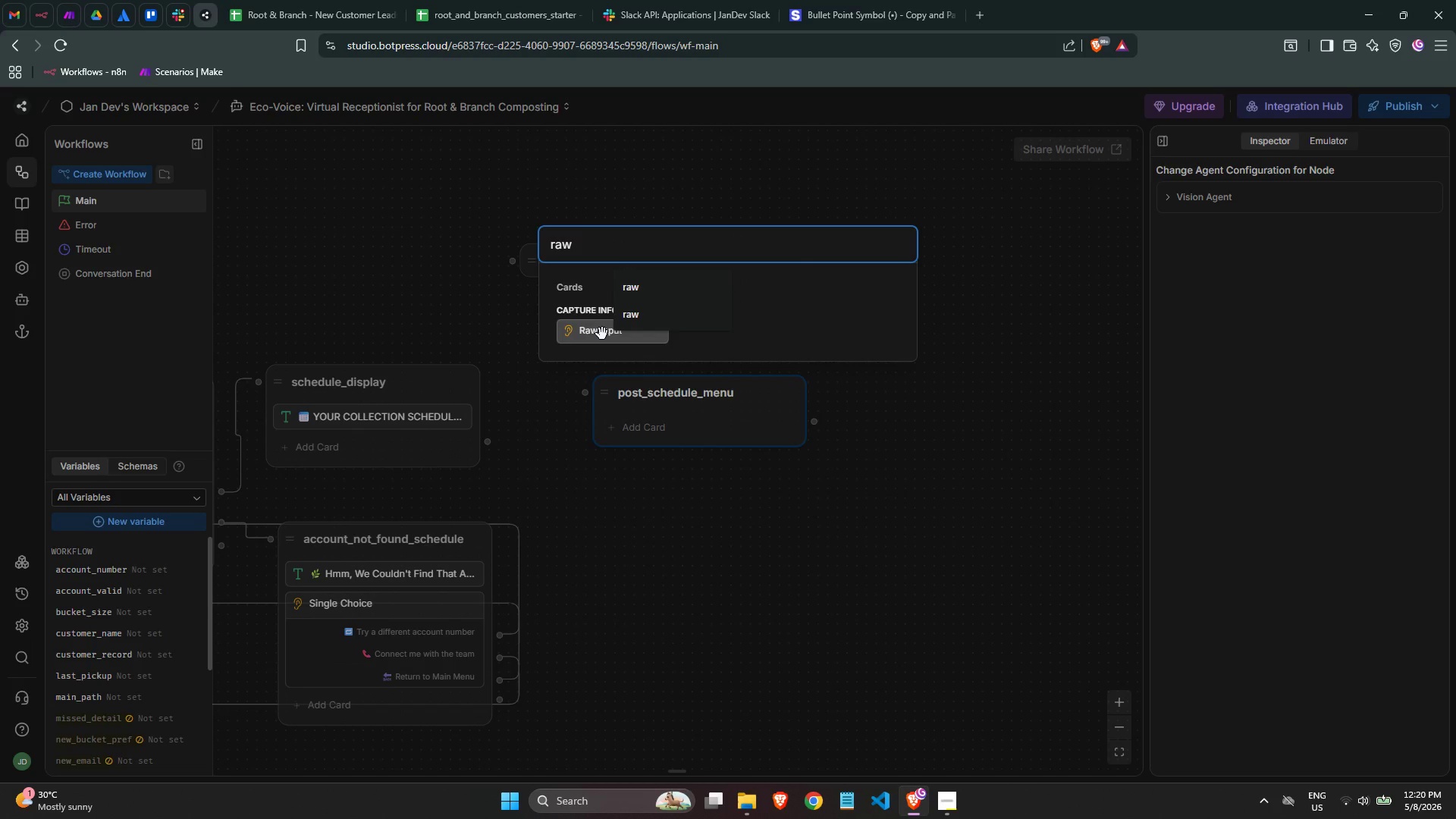 
left_click([602, 334])
 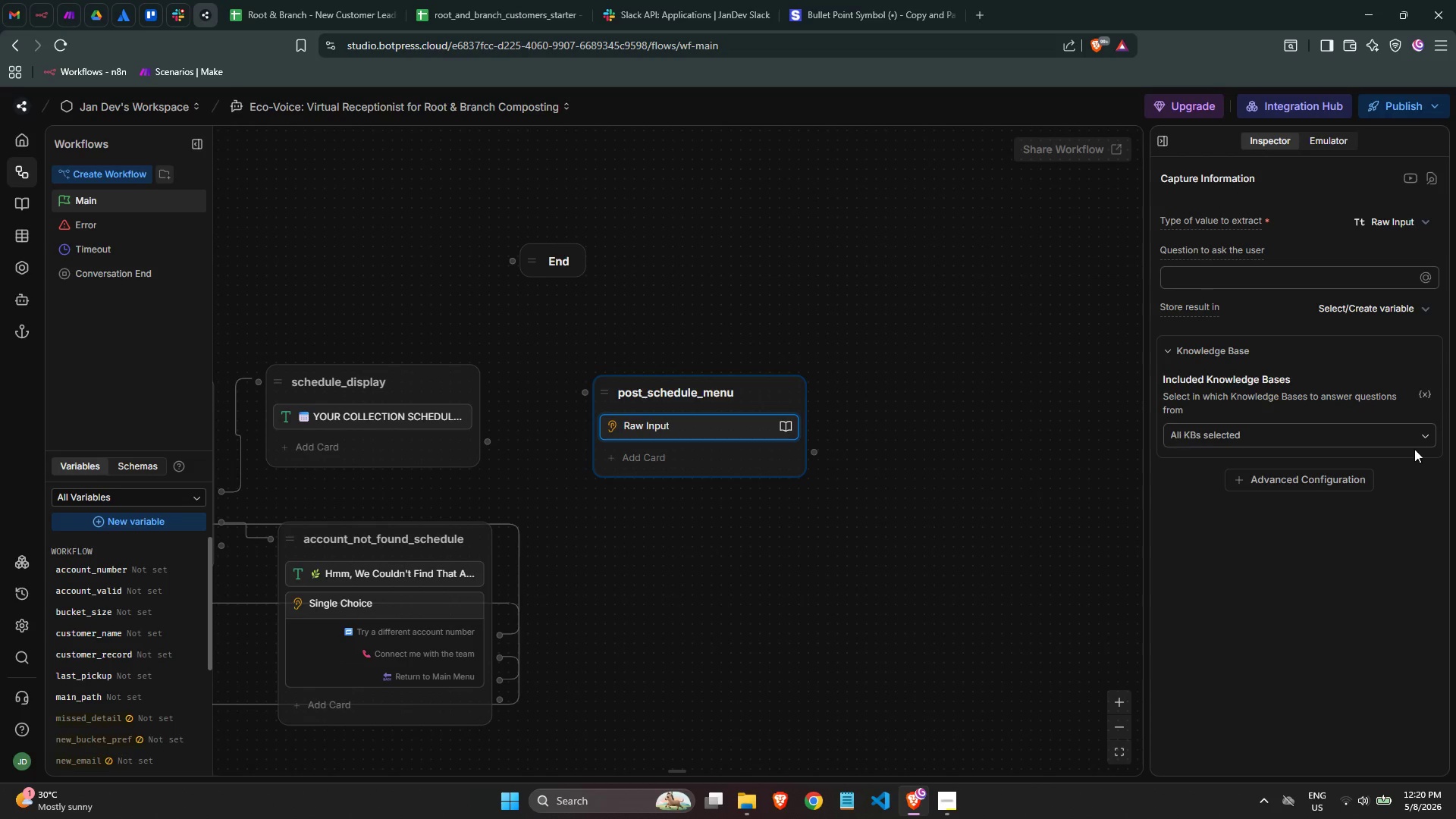 
left_click([1336, 431])
 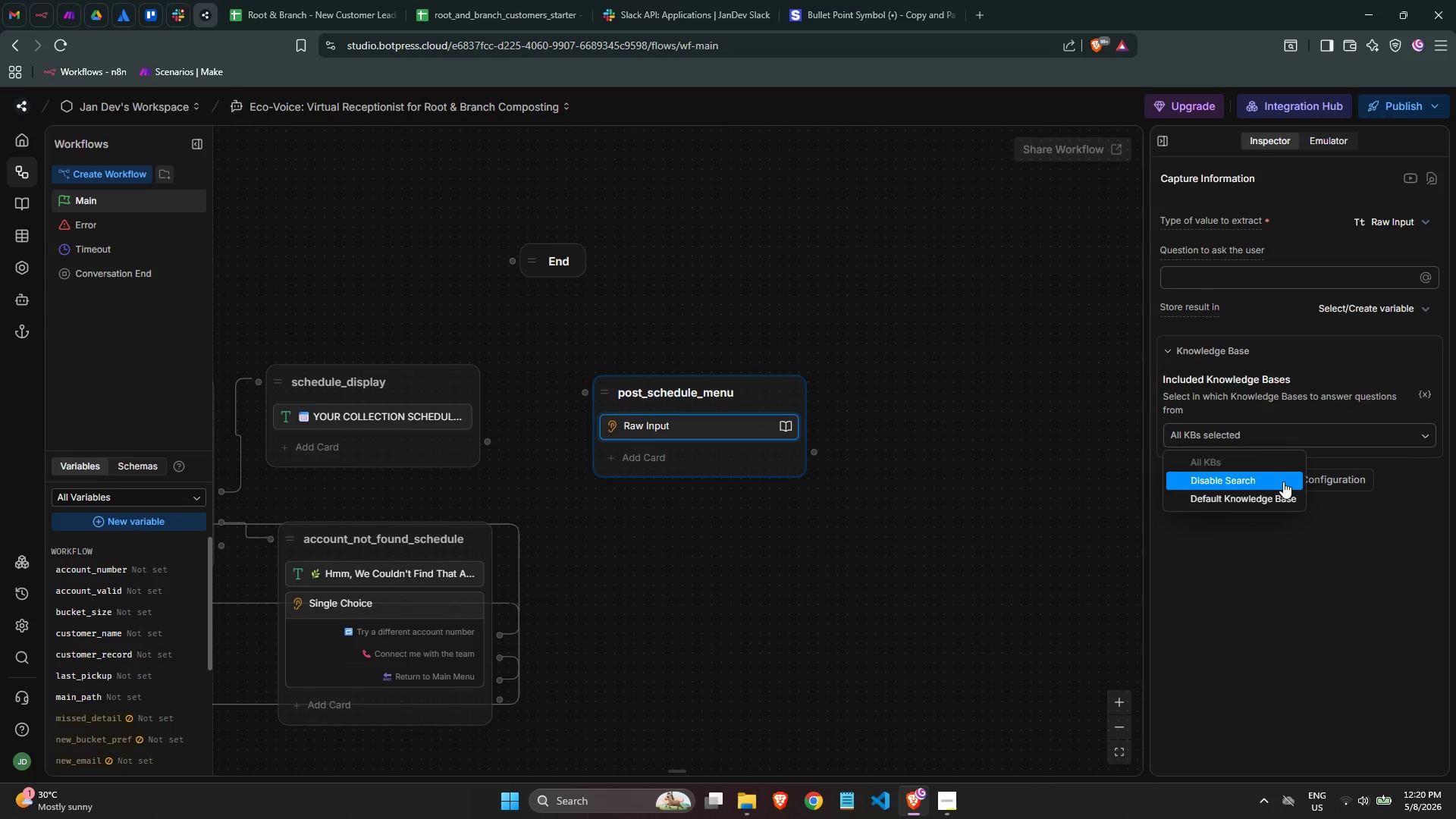 
left_click([1283, 481])
 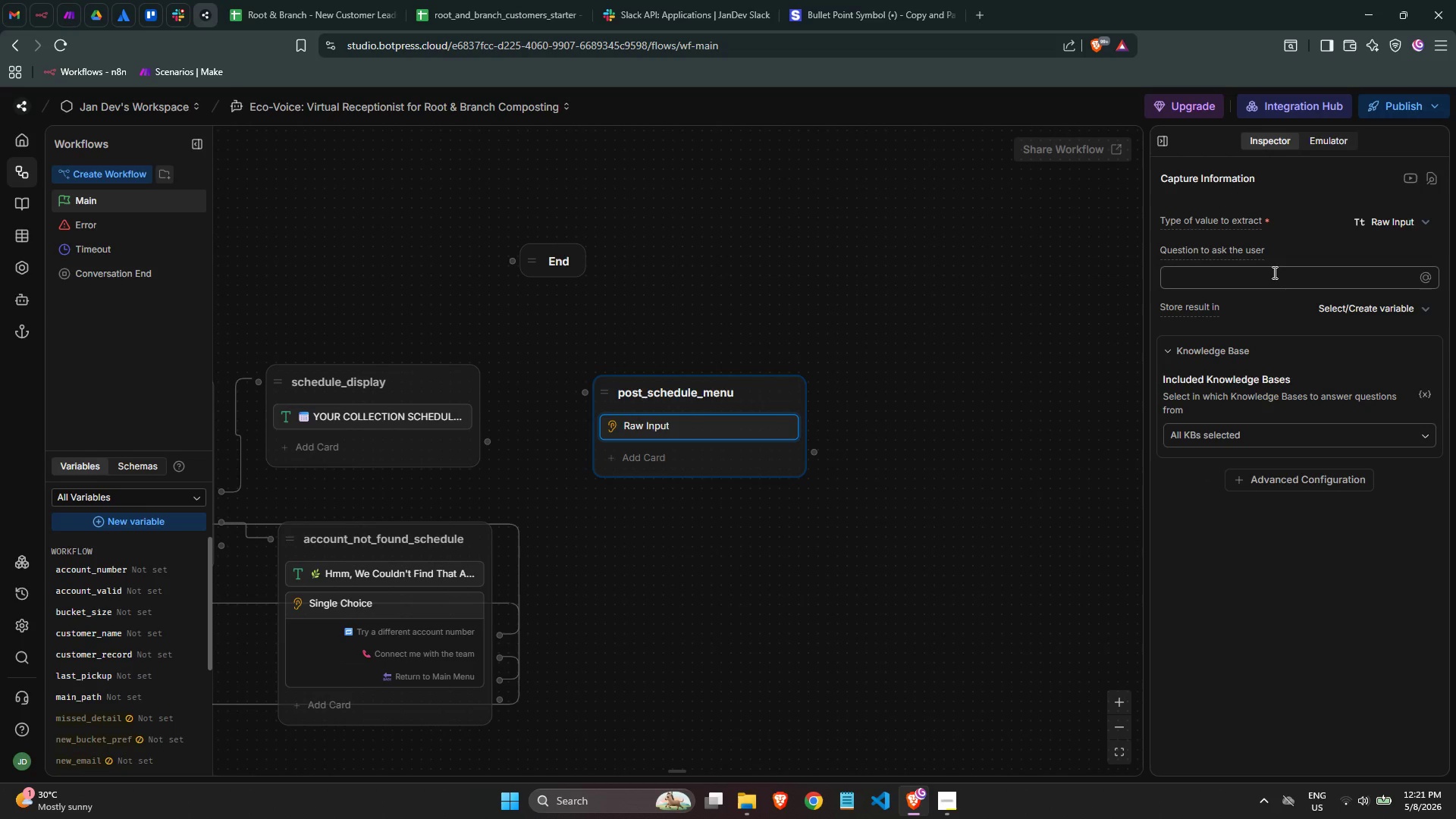 
left_click([1269, 276])
 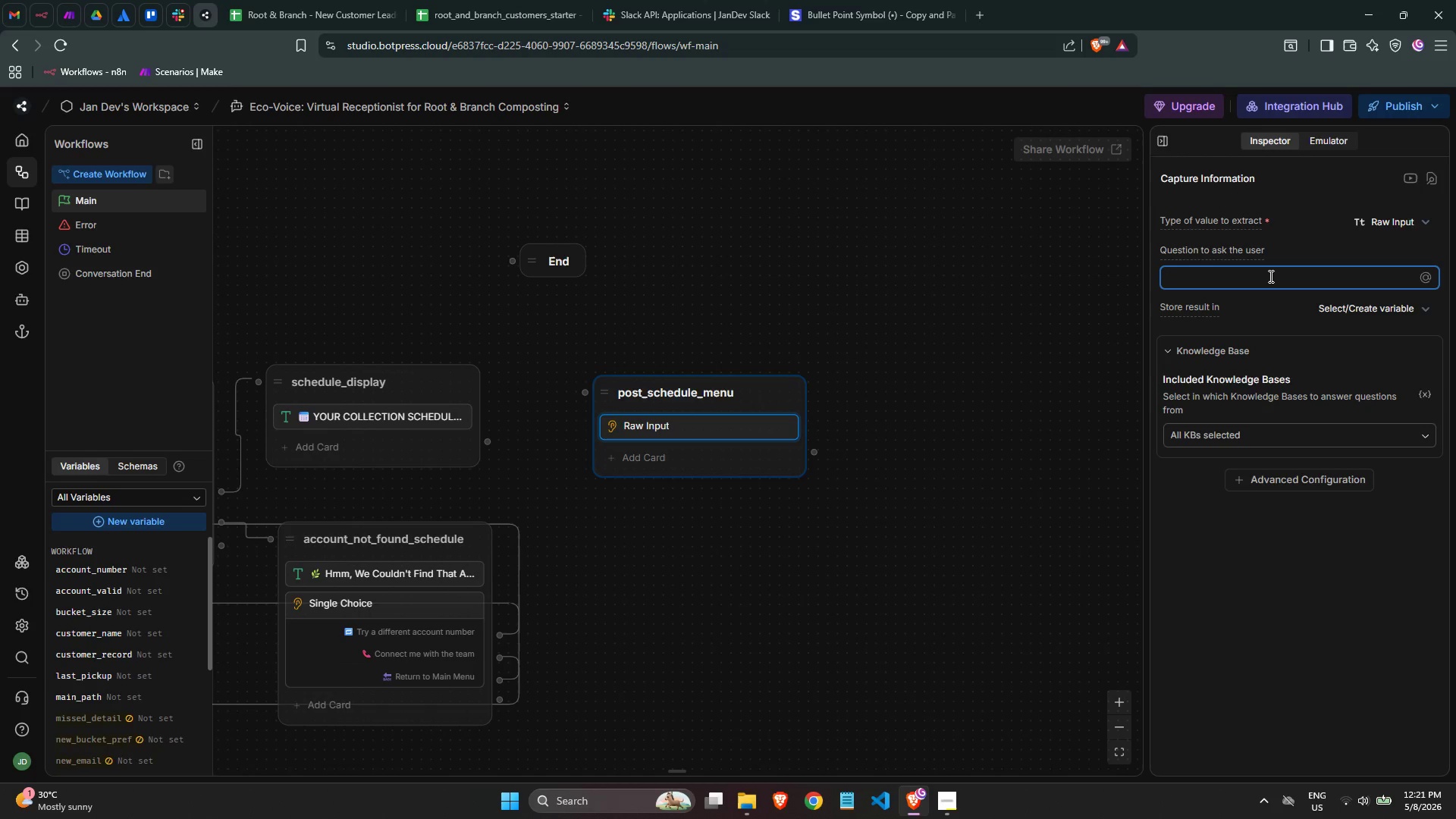 
wait(11.22)
 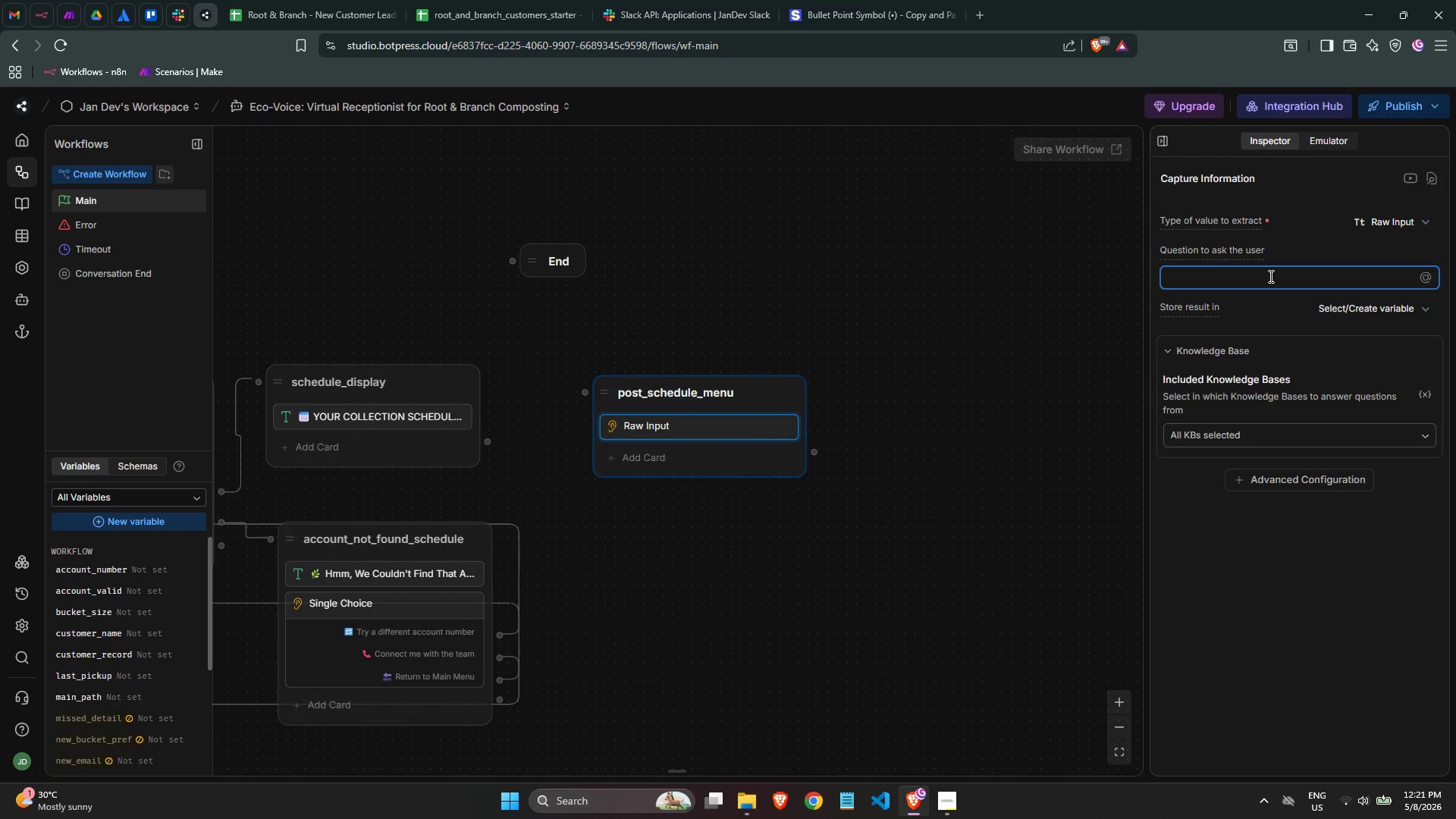 
type(Is there anything else I can help you with?)
 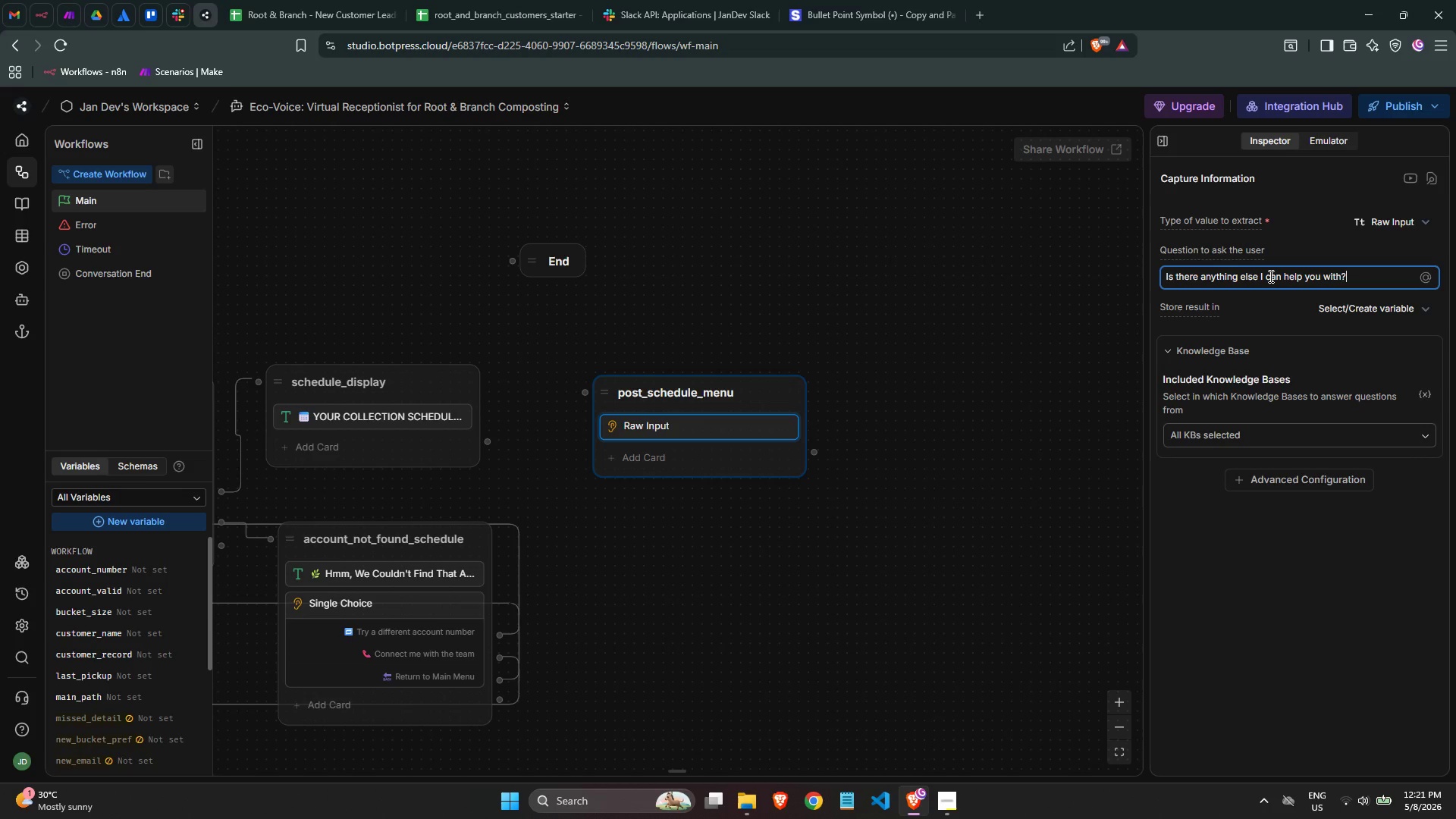 
wait(35.25)
 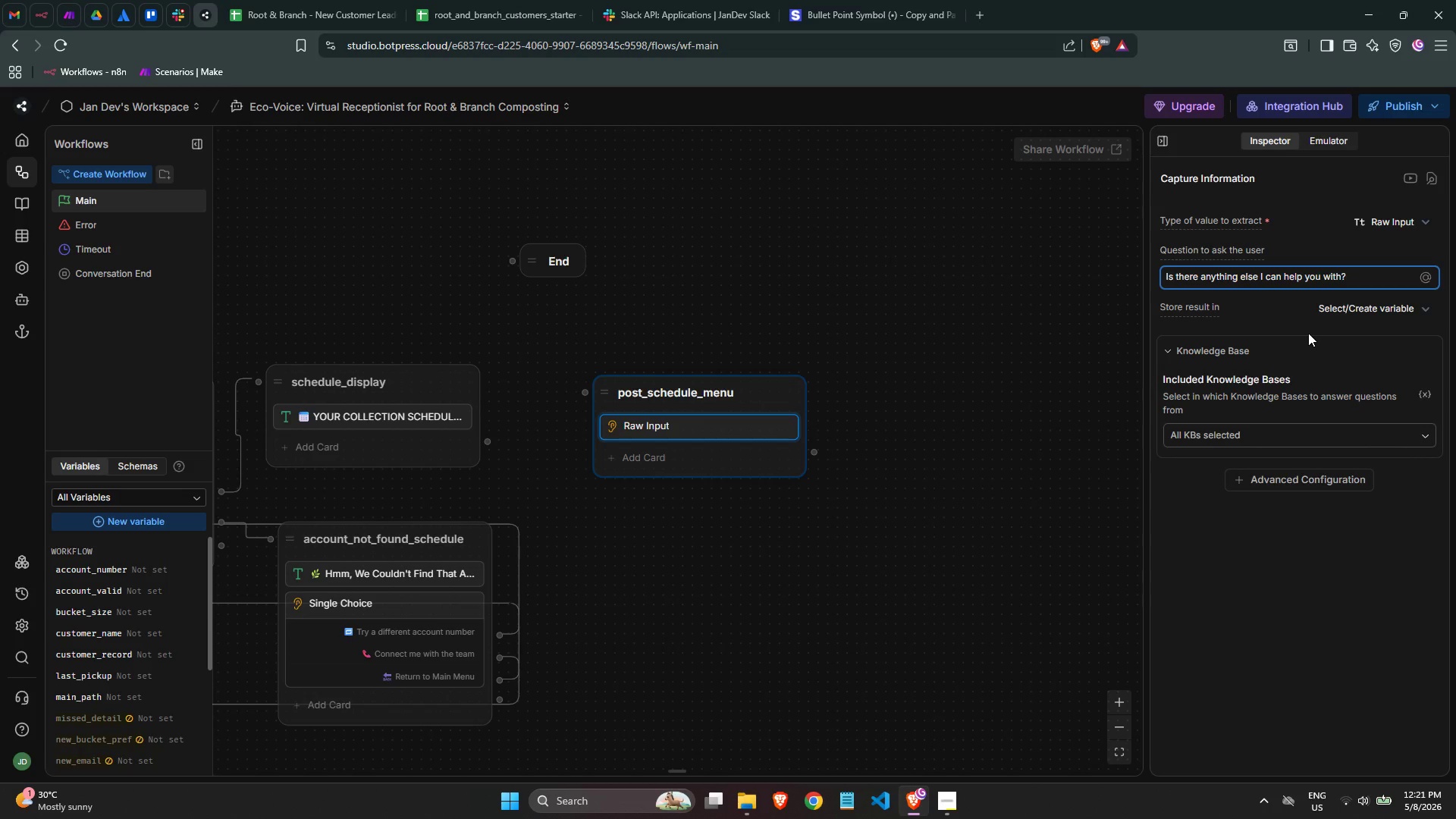 
key(Z)
 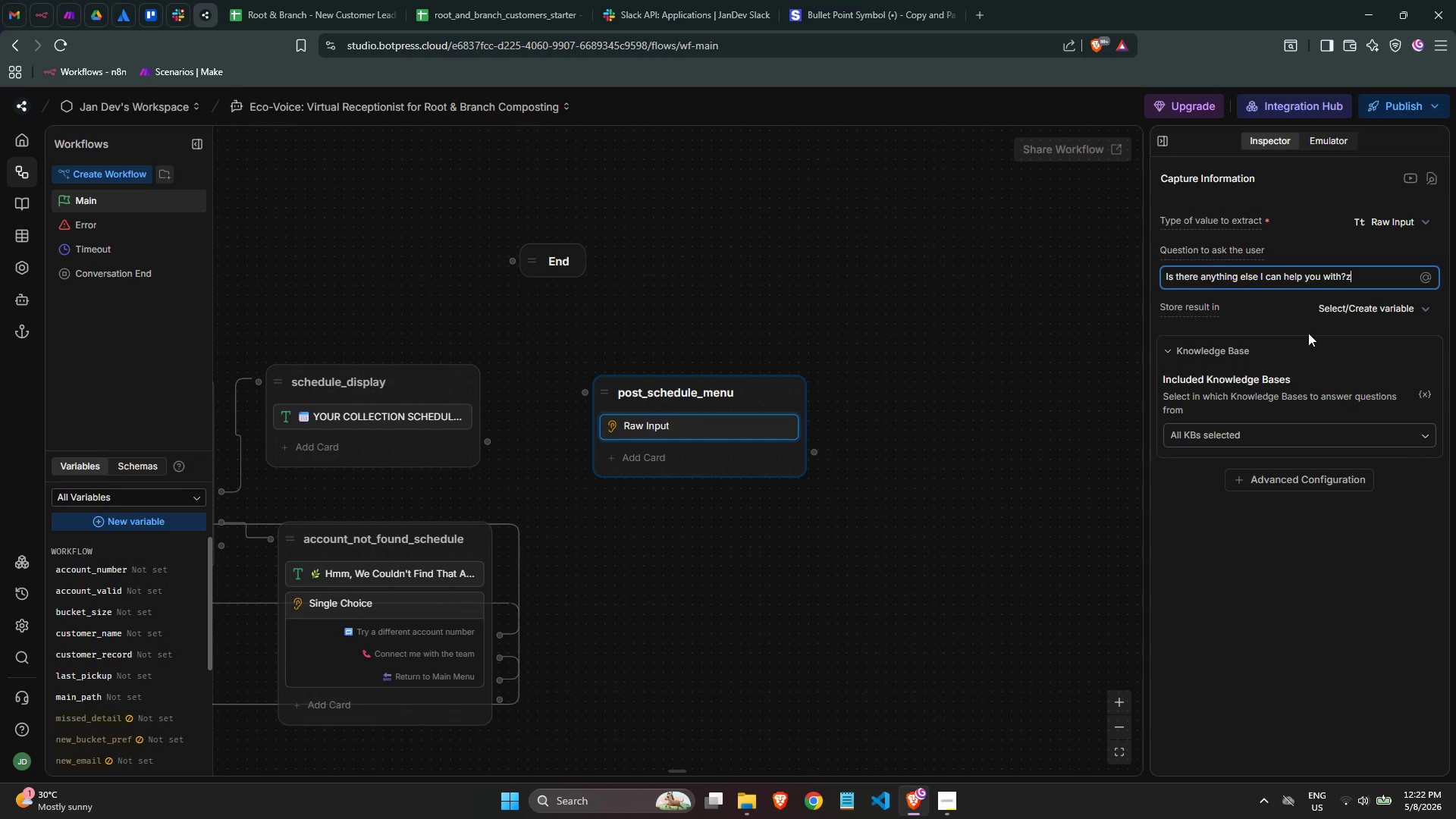 
wait(11.53)
 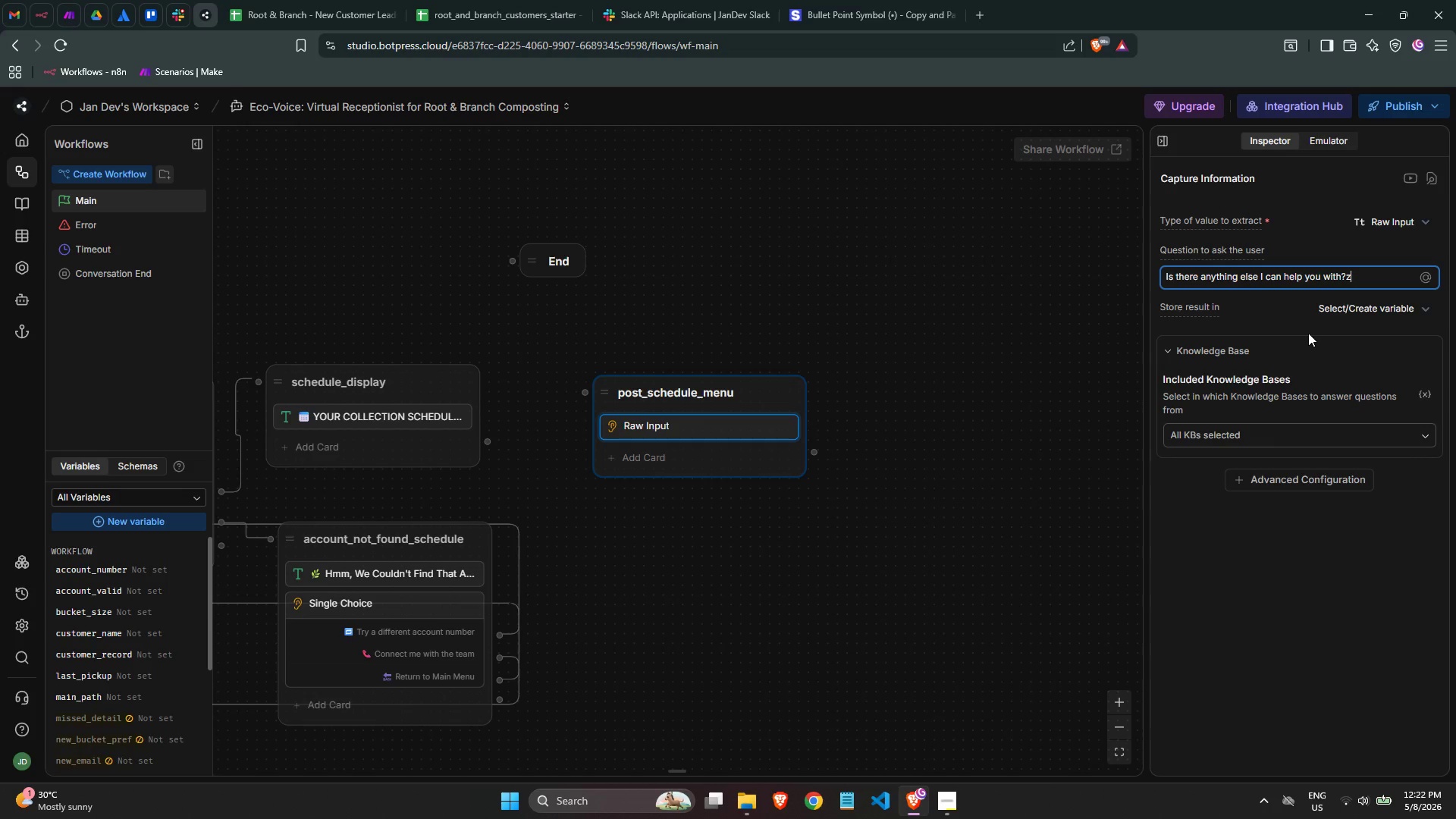 
key(Backspace)
 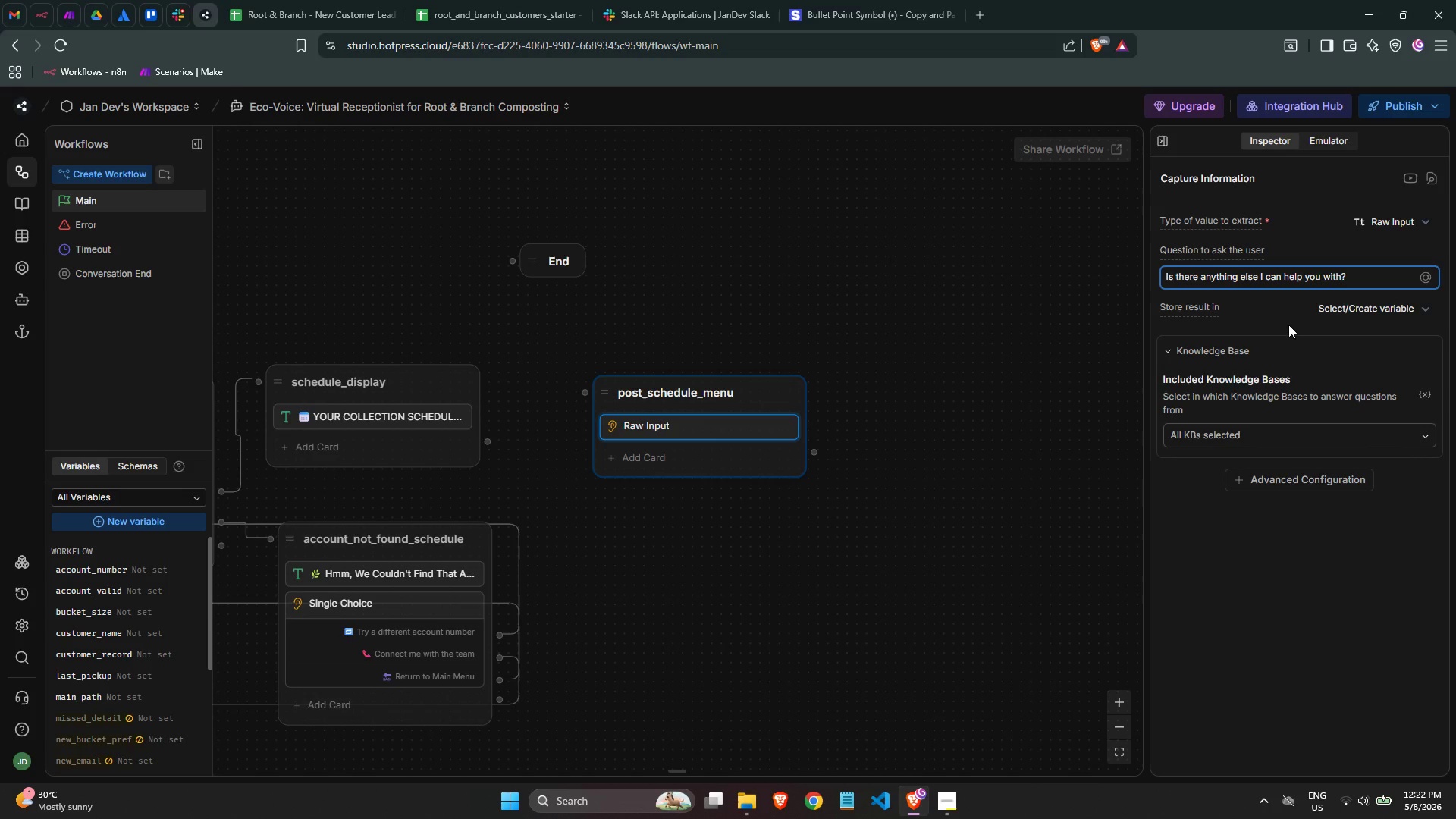 
left_click([1304, 632])
 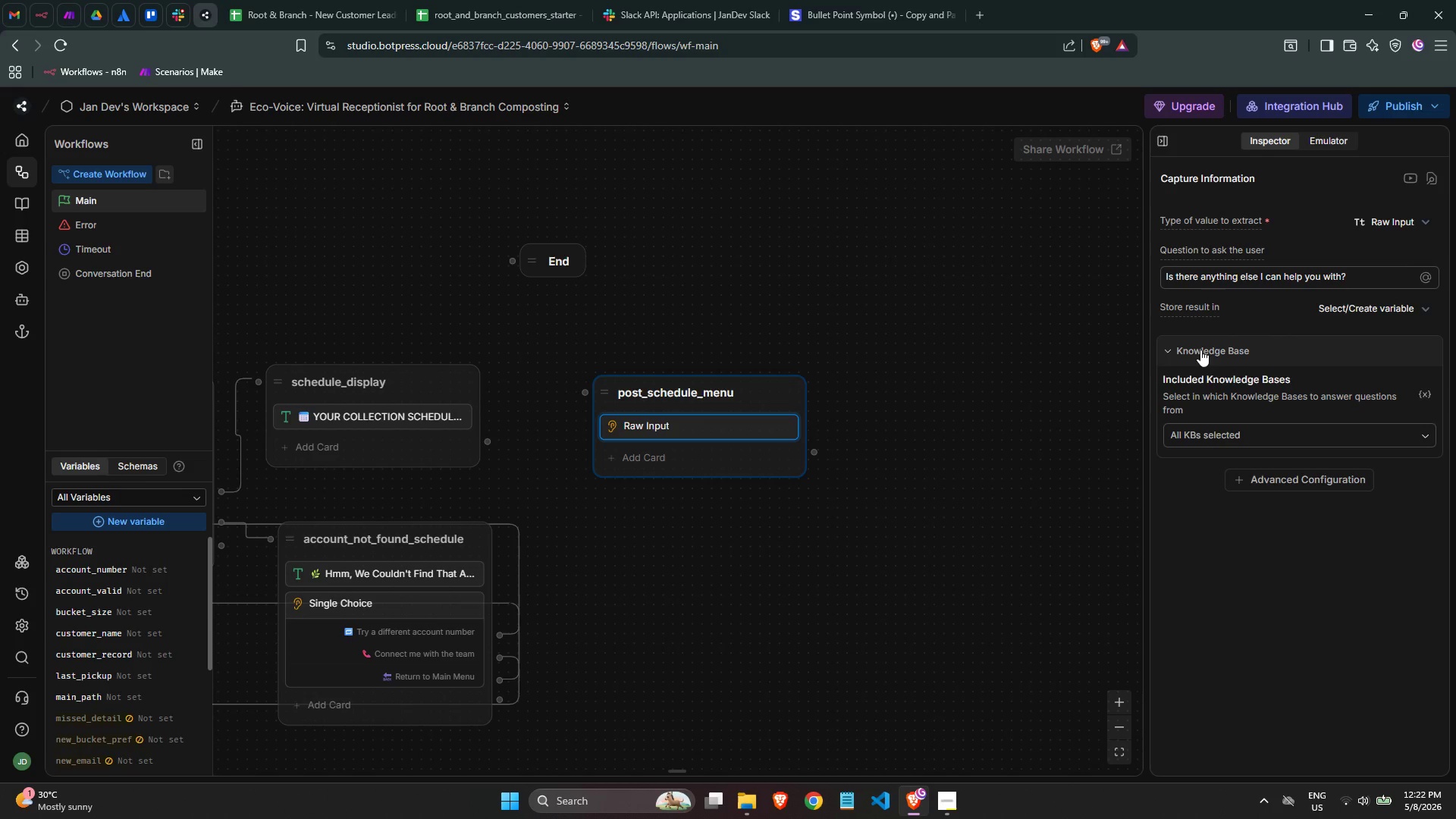 
wait(7.91)
 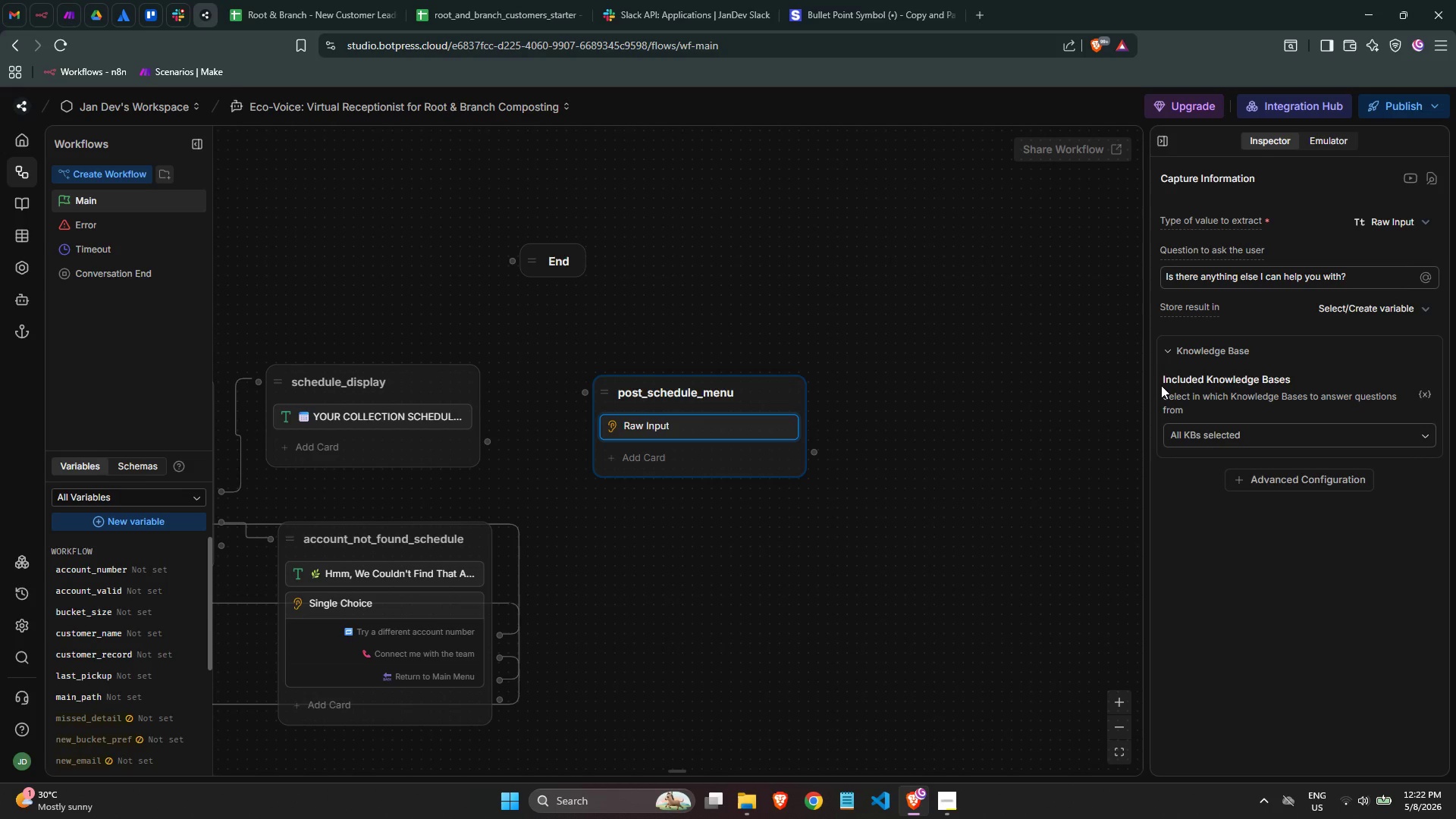 
key(Control+ControlLeft)
 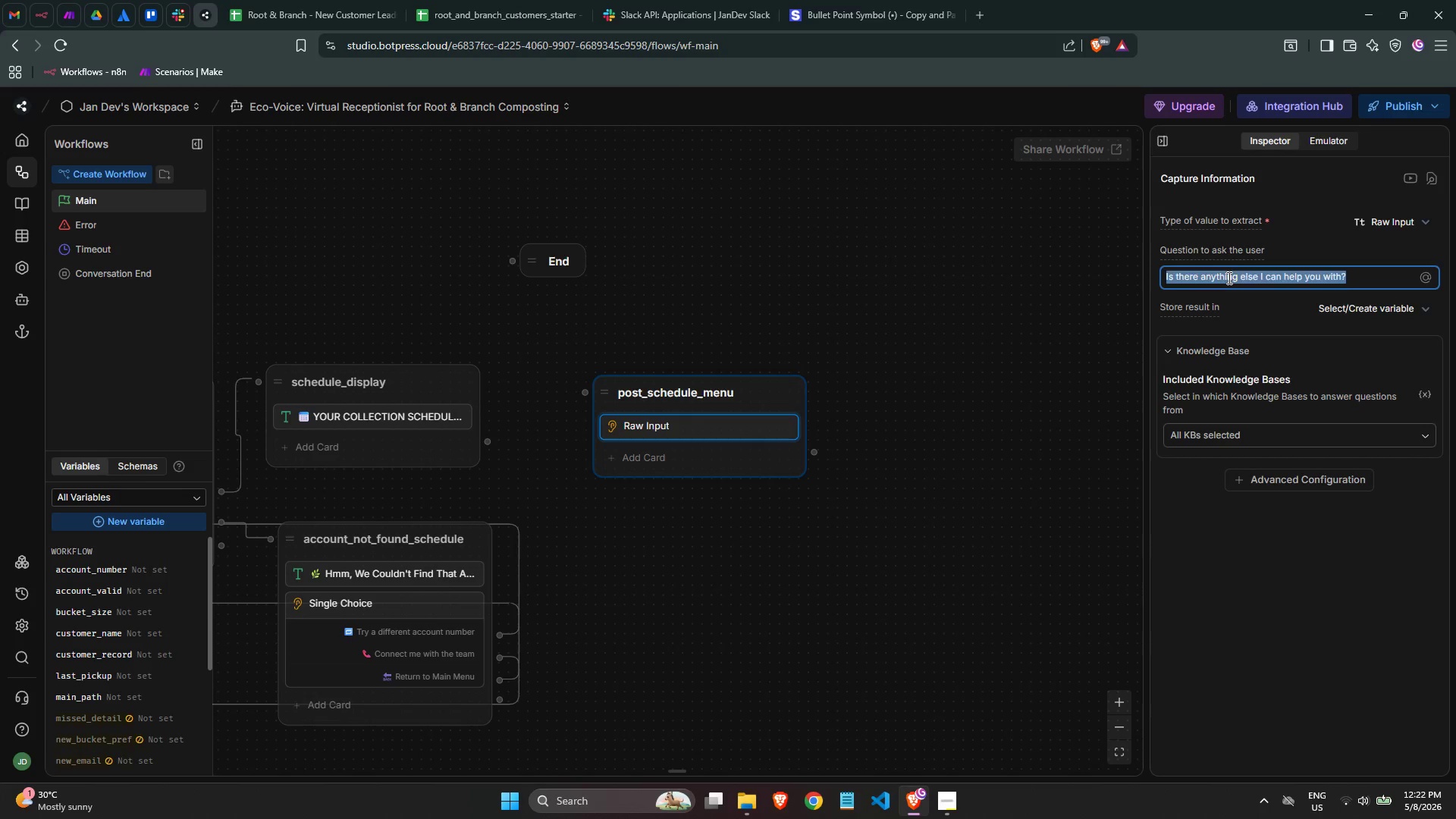 
key(Control+A)
 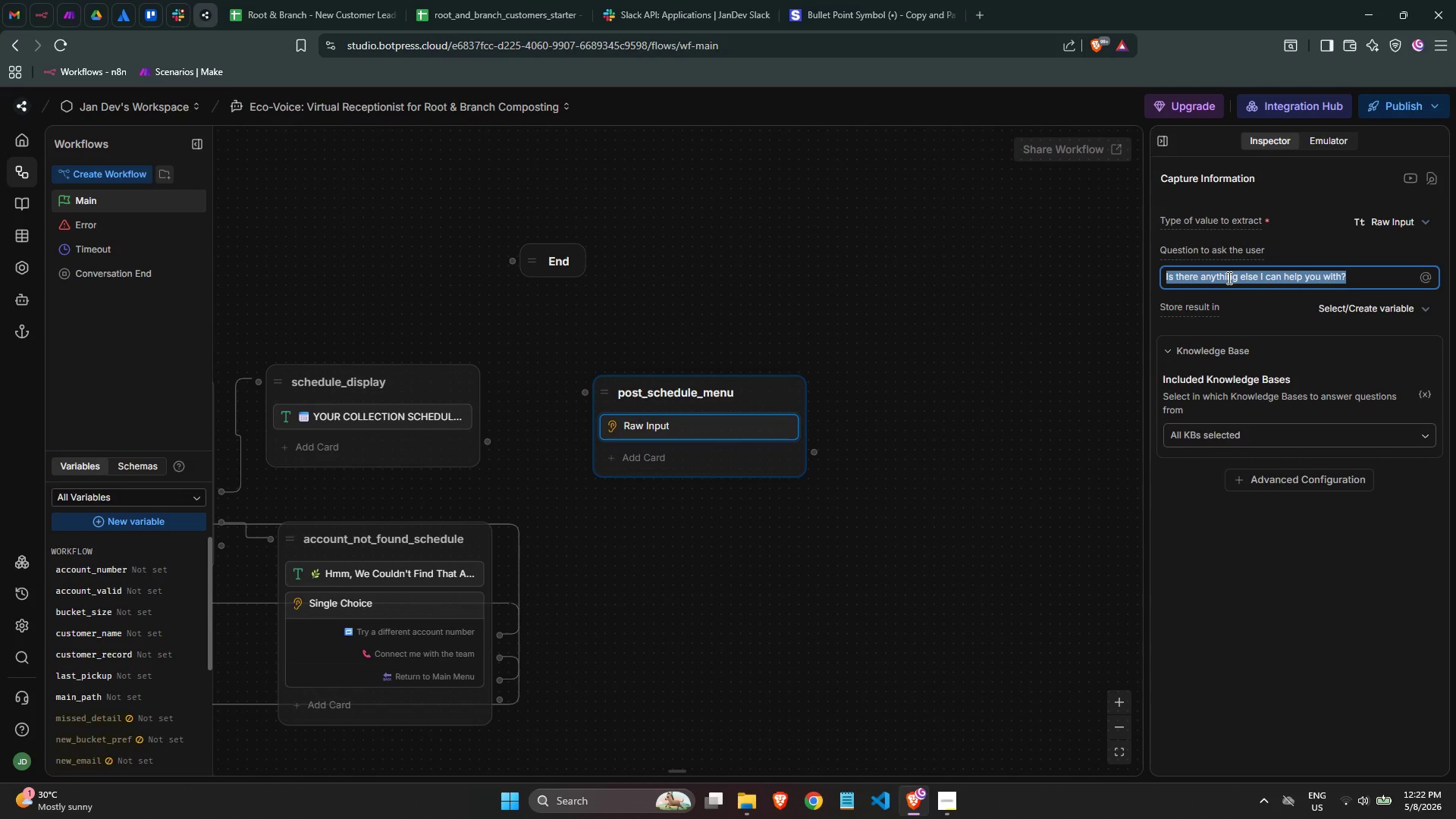 
hold_key(key=ControlLeft, duration=0.77)
 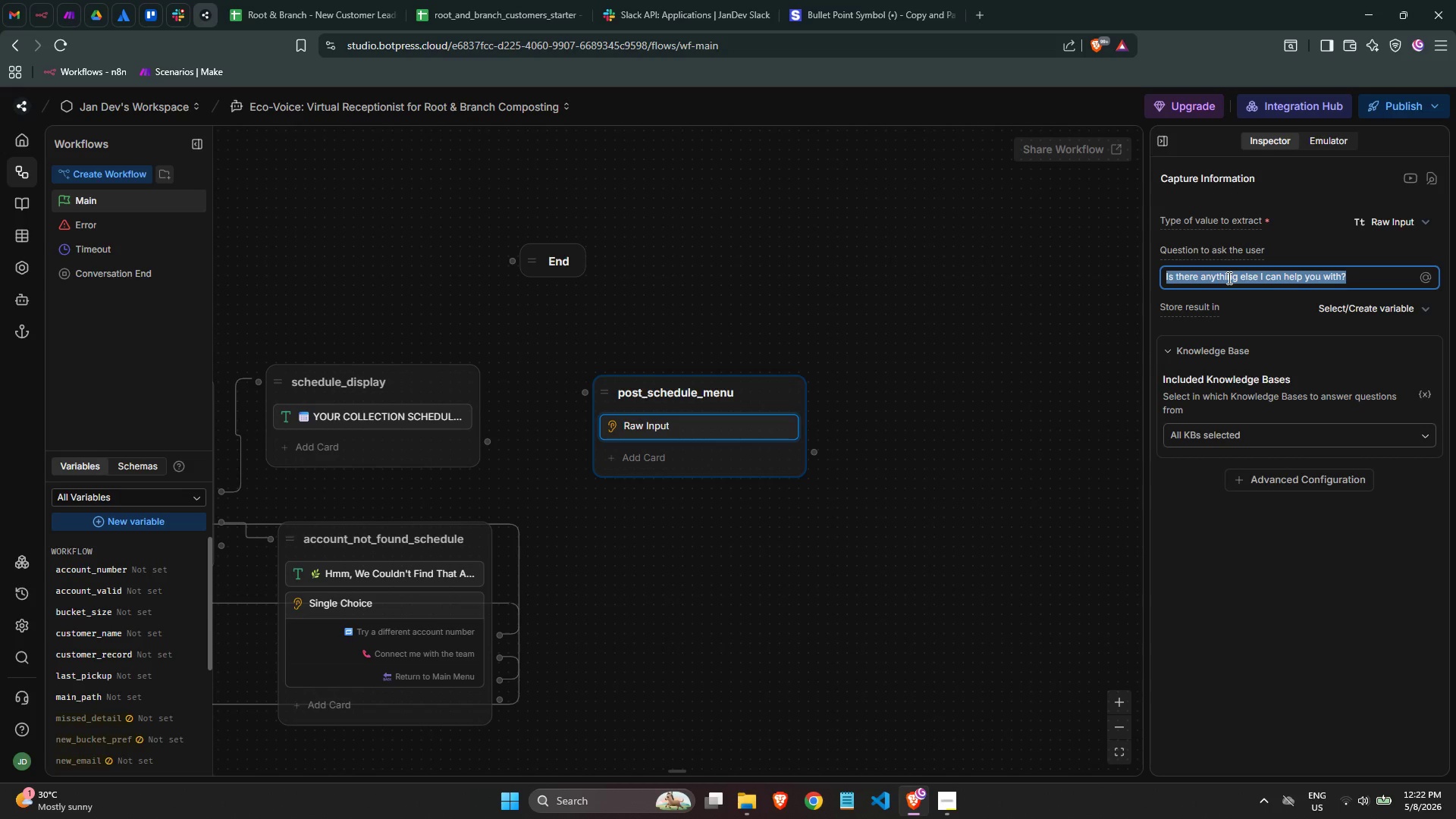 
key(Control+X)
 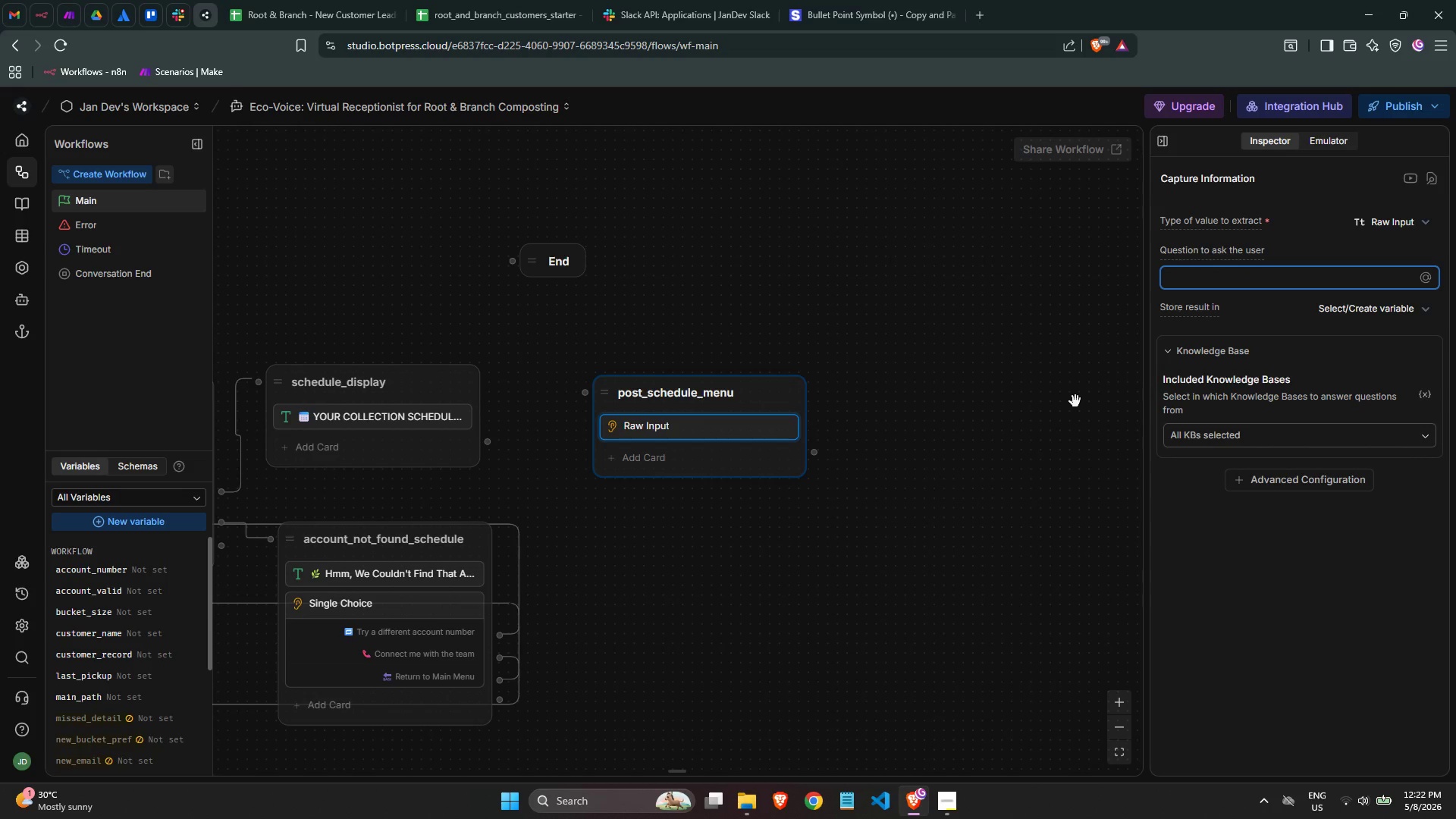 
left_click([1076, 401])
 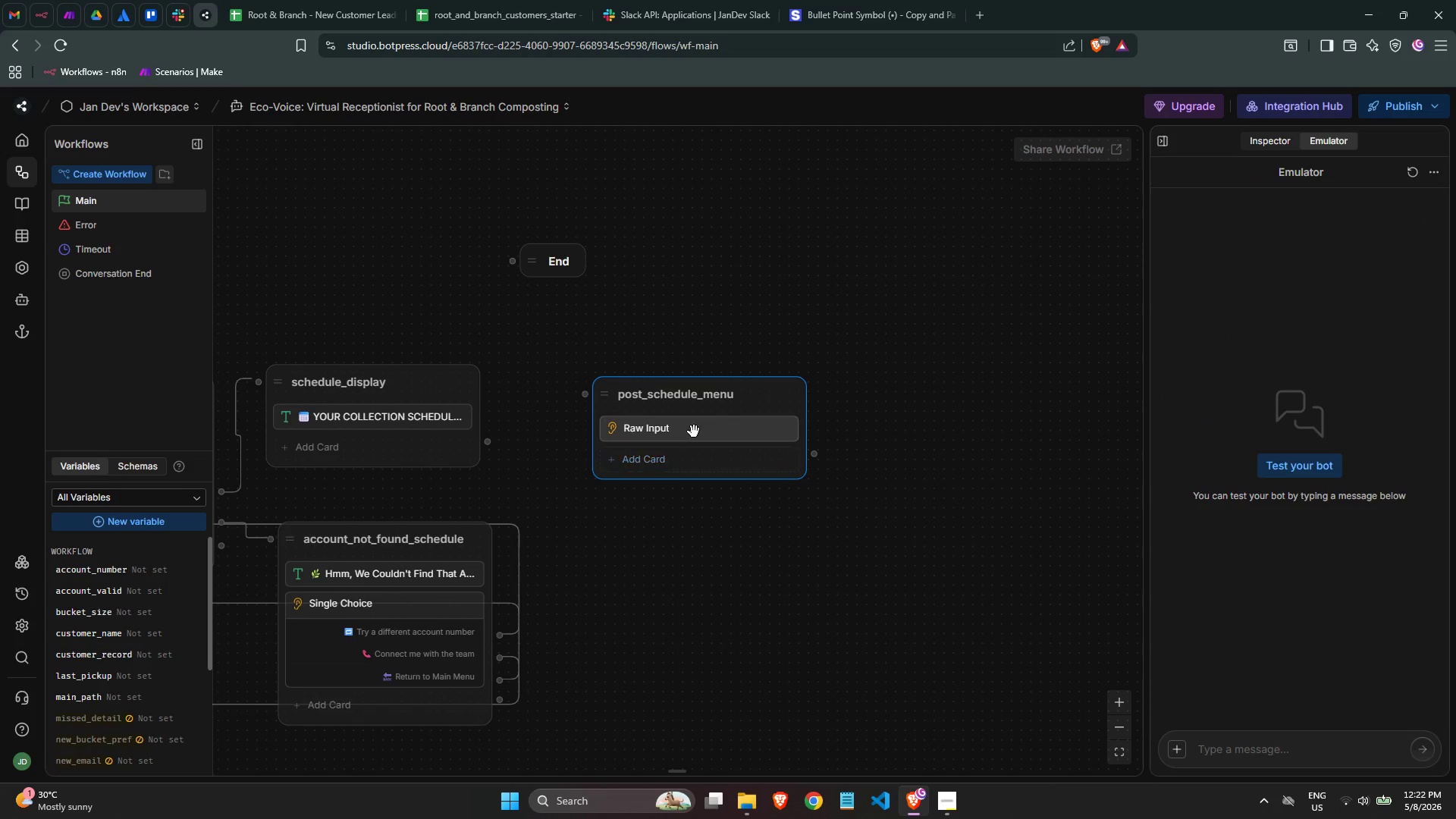 
right_click([687, 422])
 